 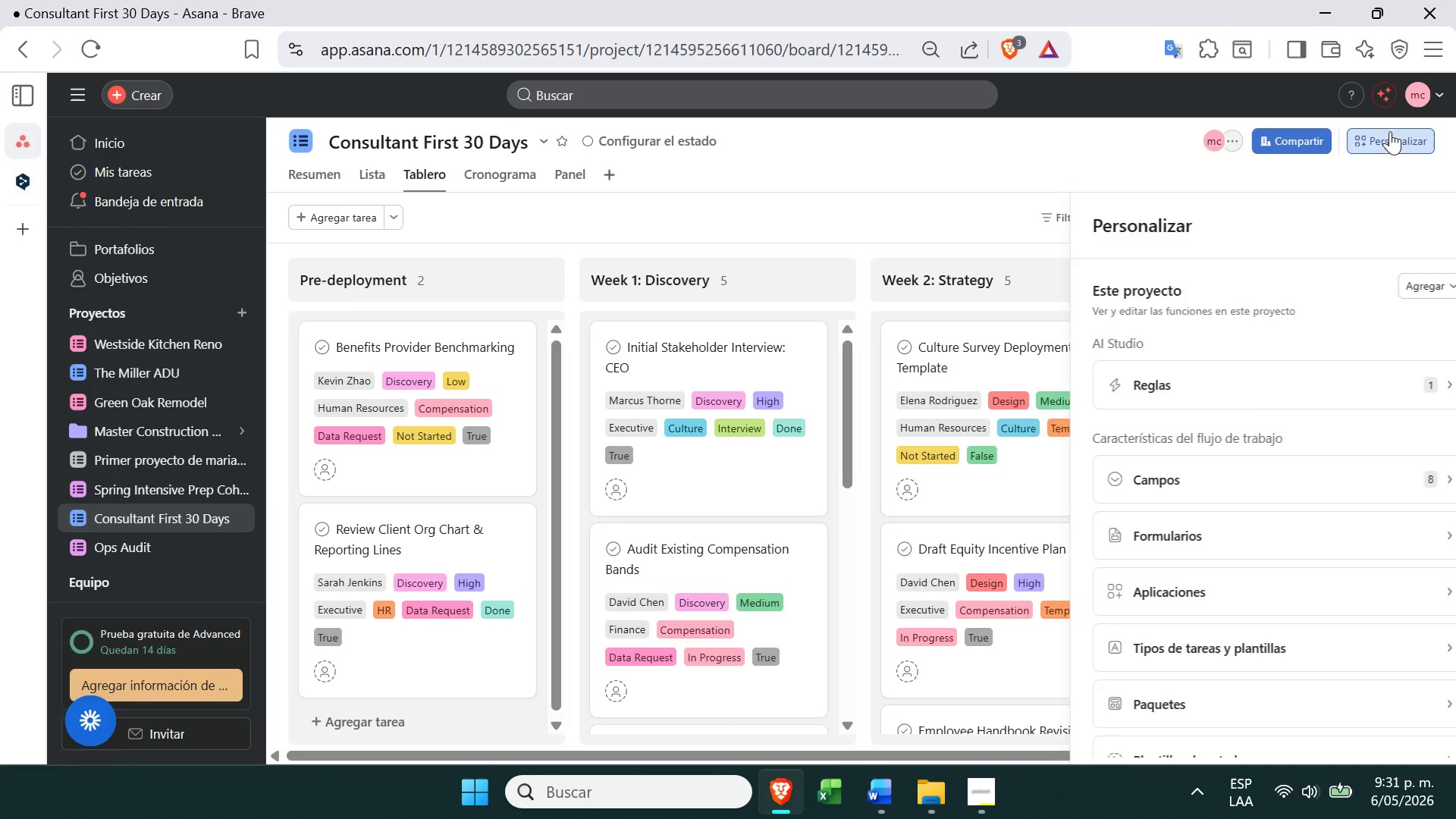 
left_click([1120, 472])
 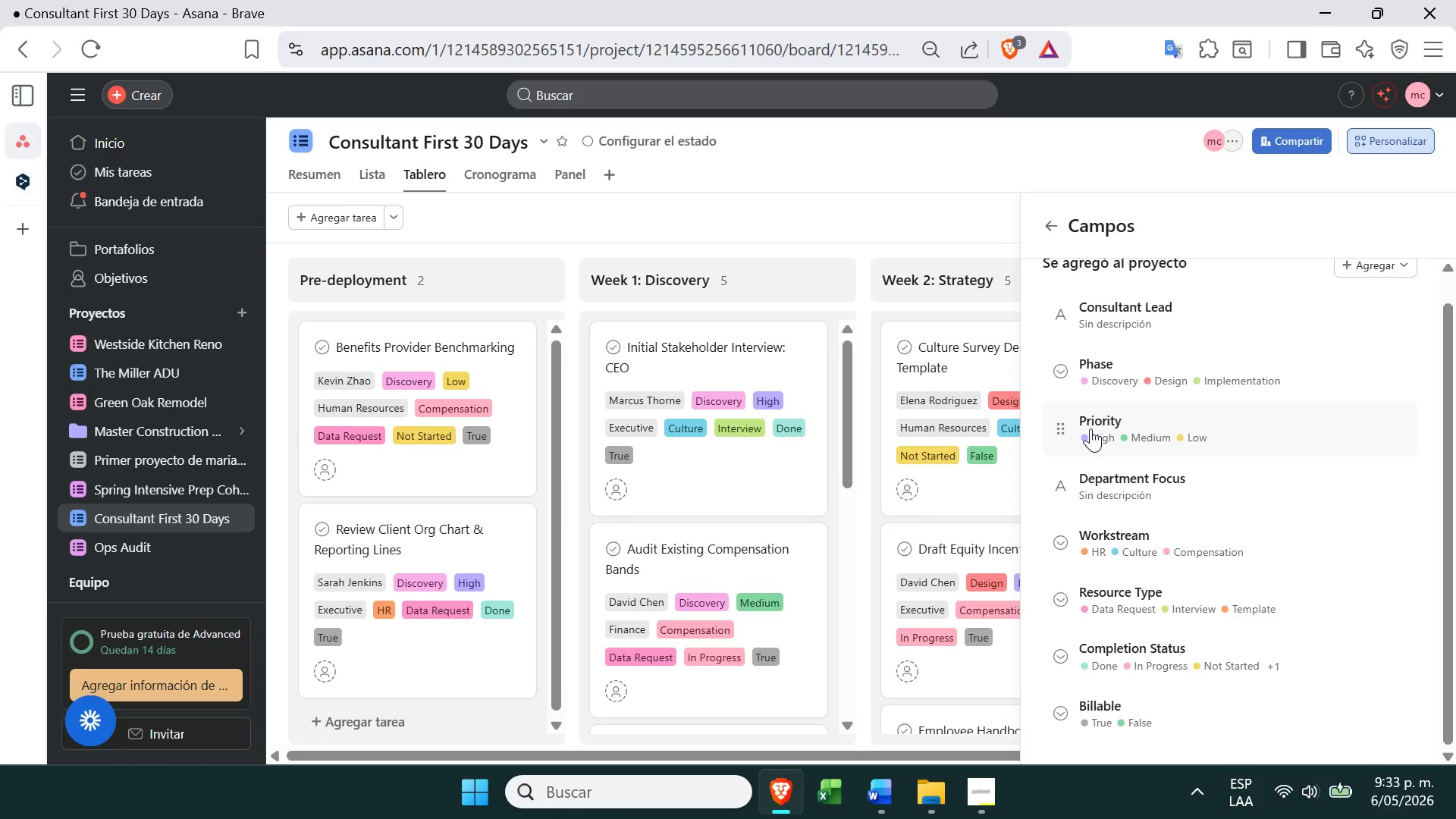 
wait(114.11)
 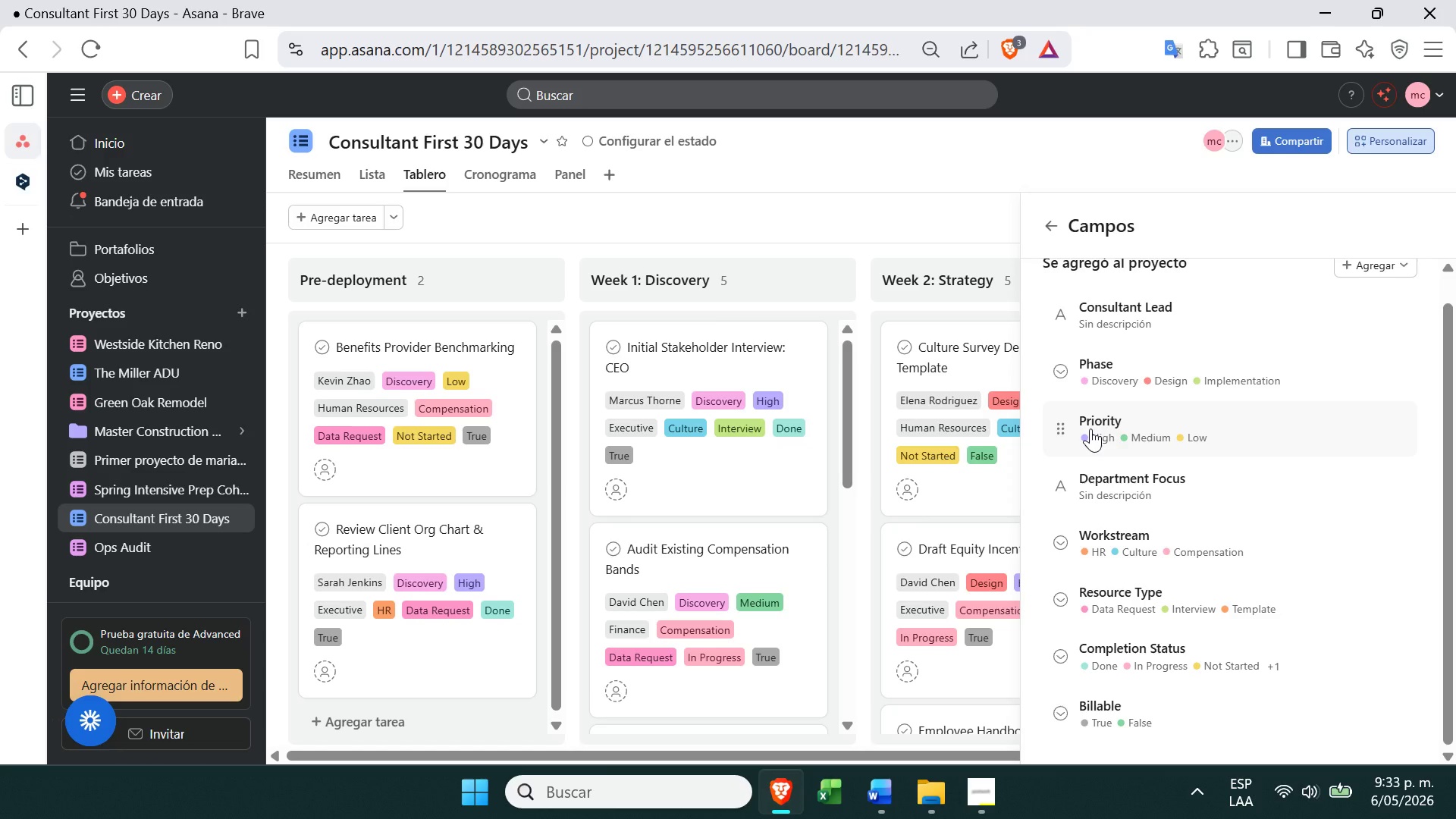 
left_click([675, 193])
 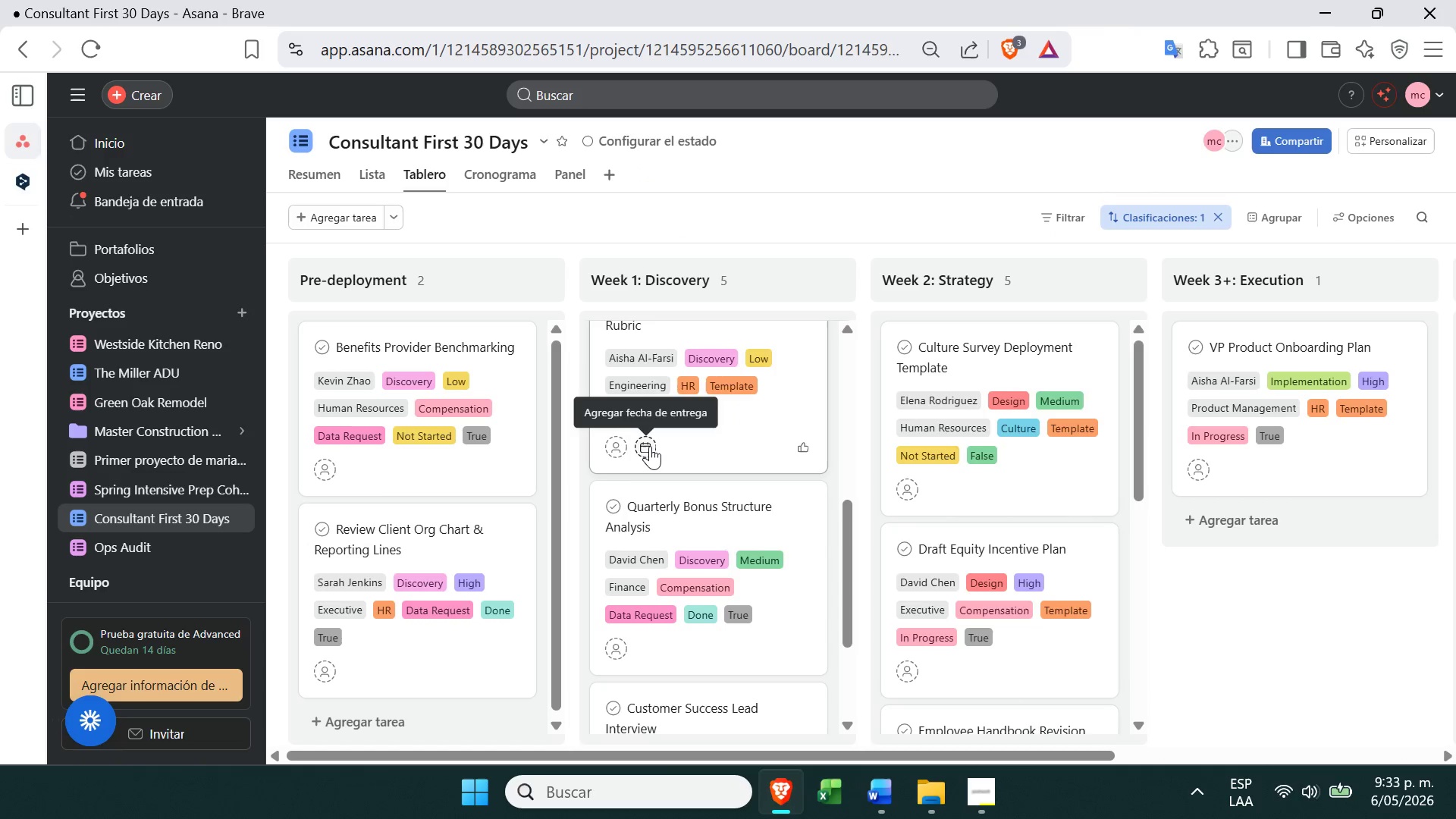 
wait(7.53)
 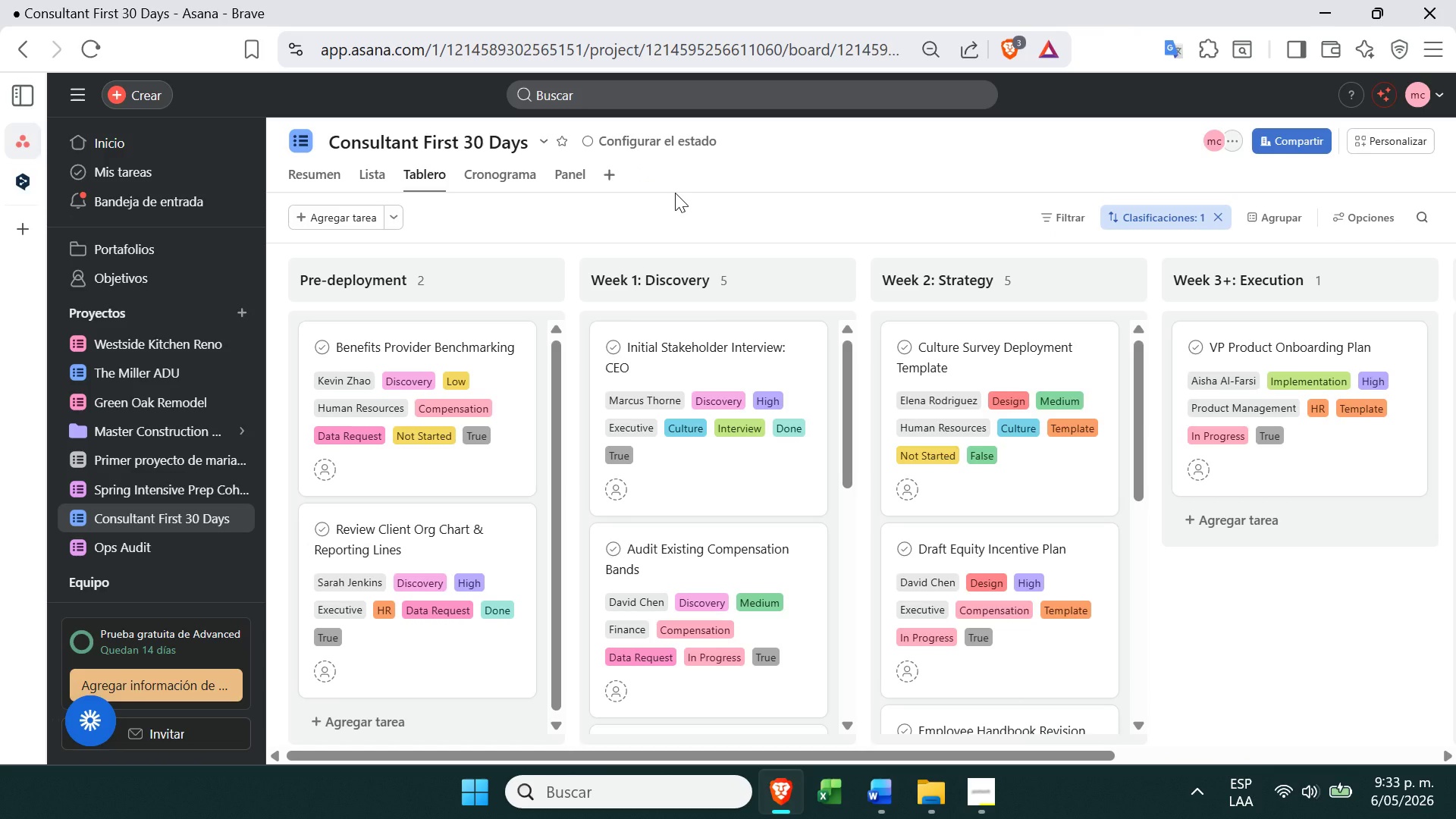 
left_click([357, 468])
 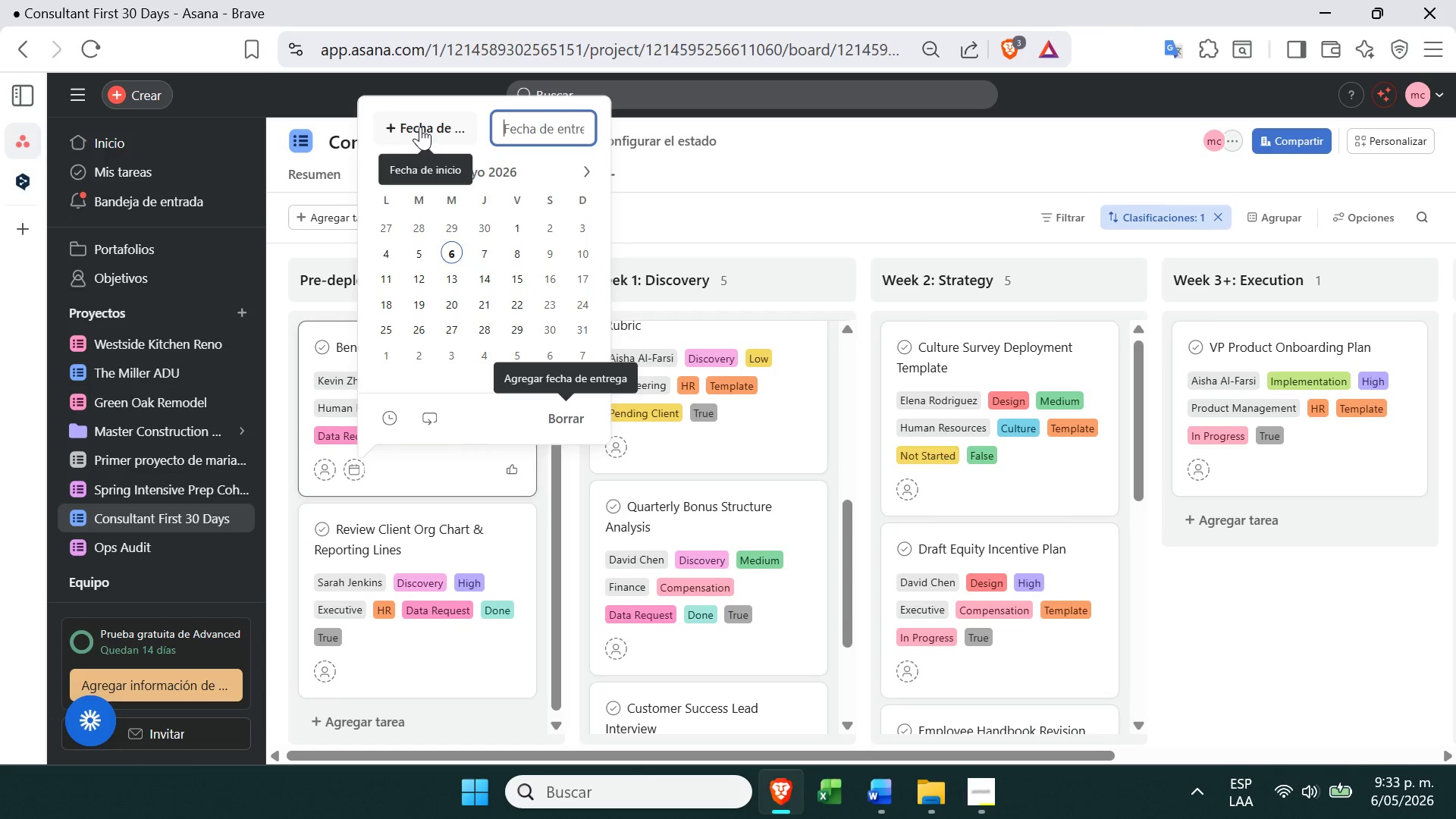 
left_click([482, 260])
 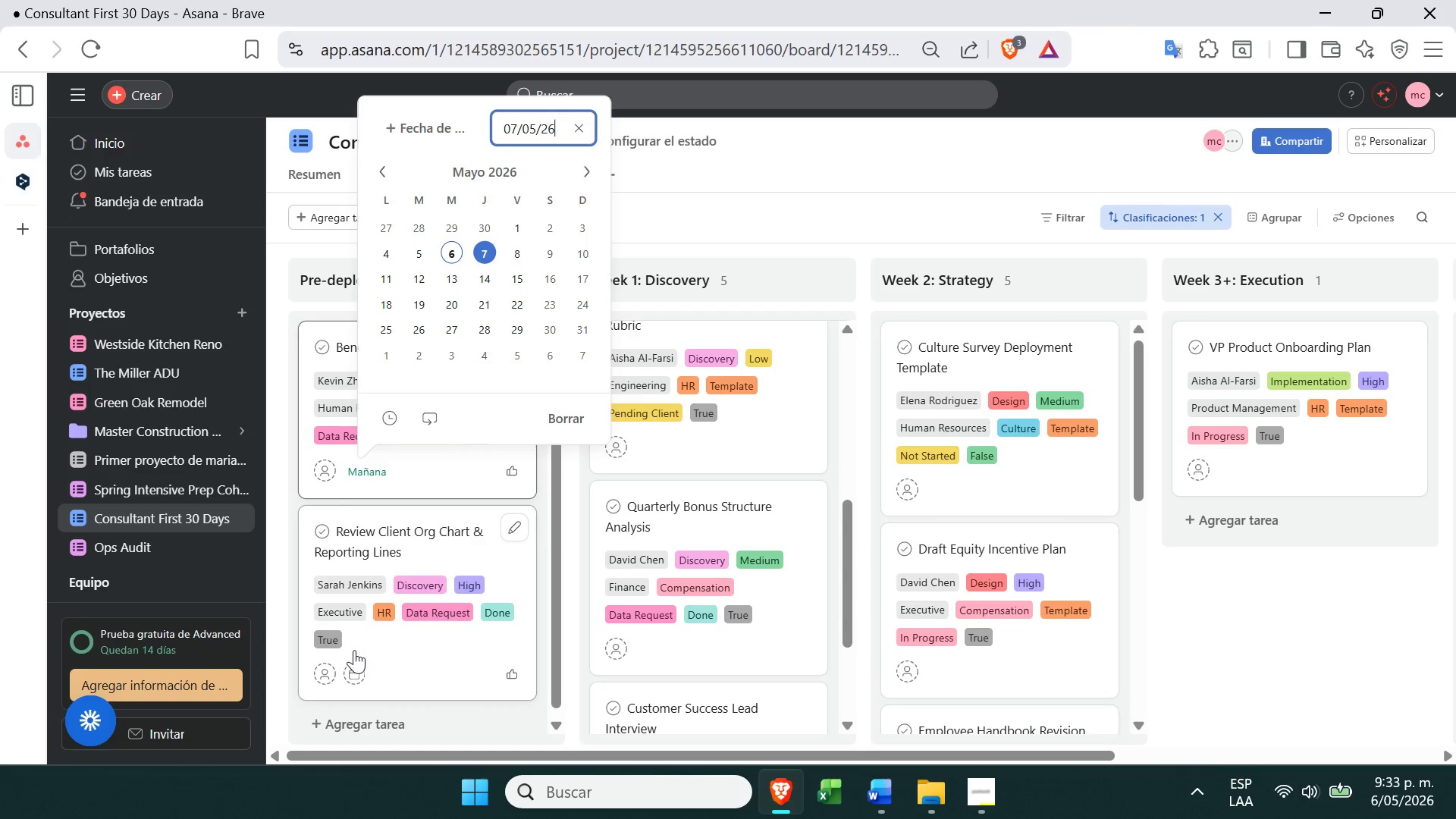 
left_click([356, 664])
 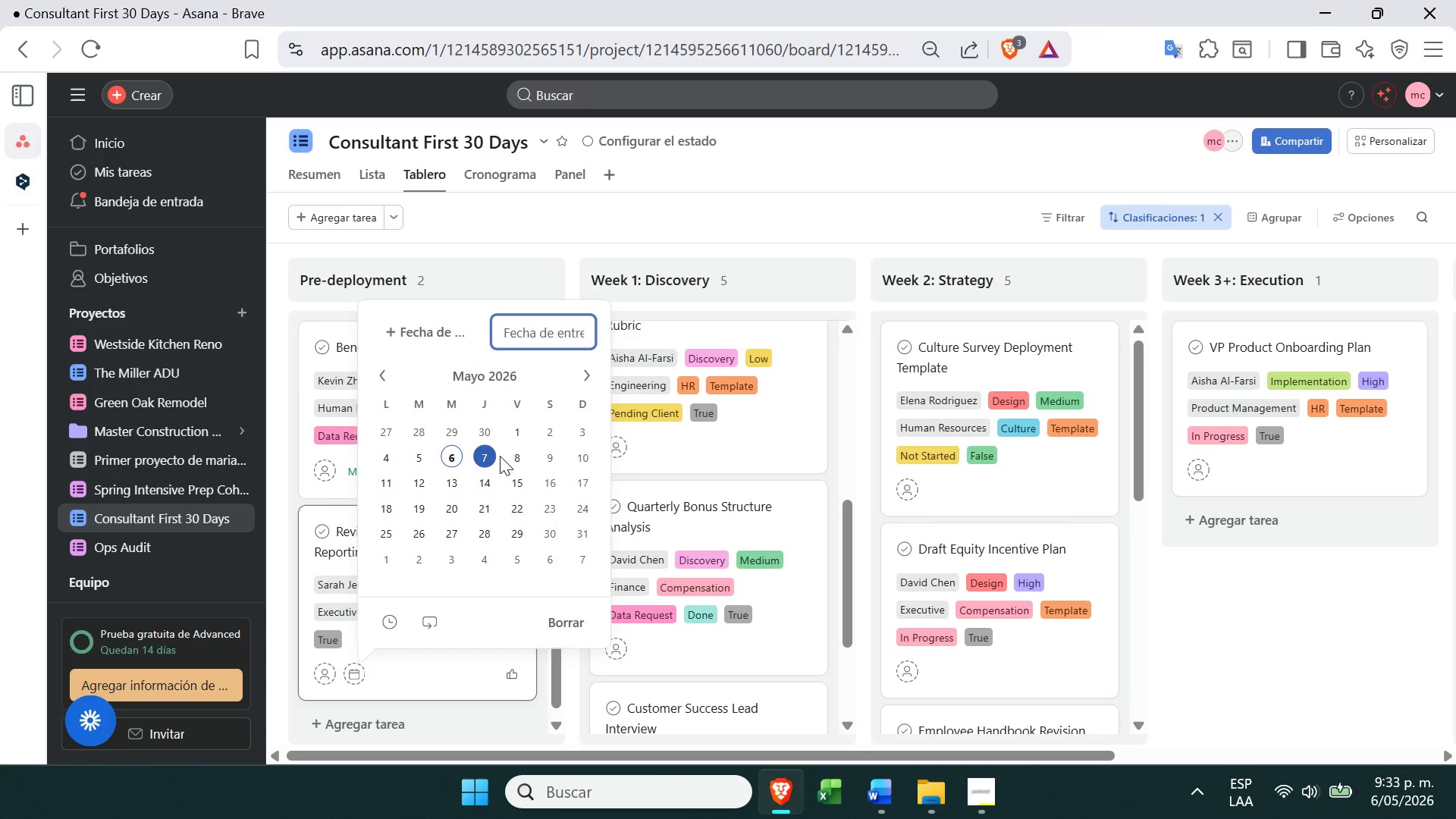 
left_click([513, 457])
 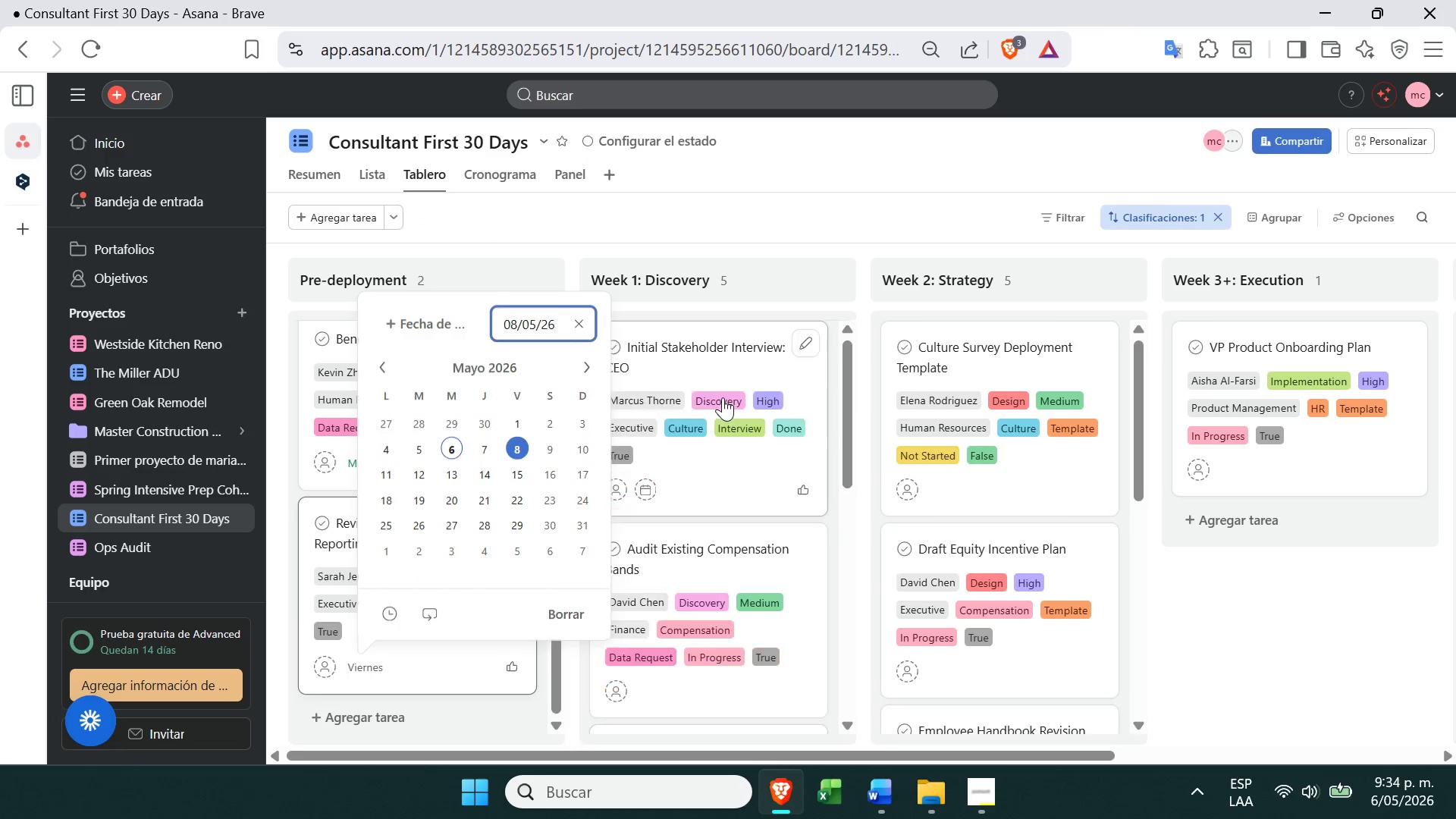 
left_click([651, 487])
 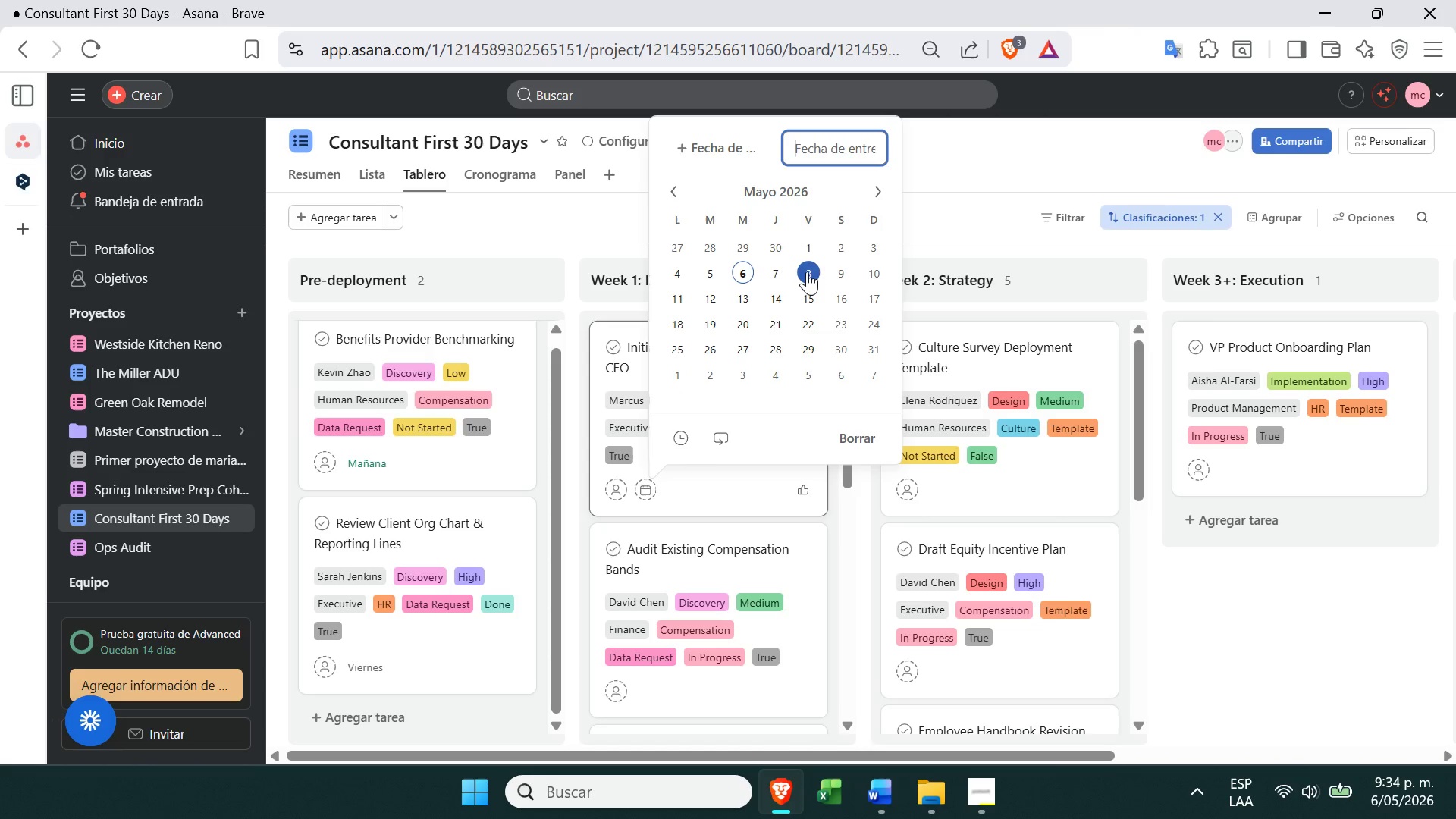 
left_click([808, 274])
 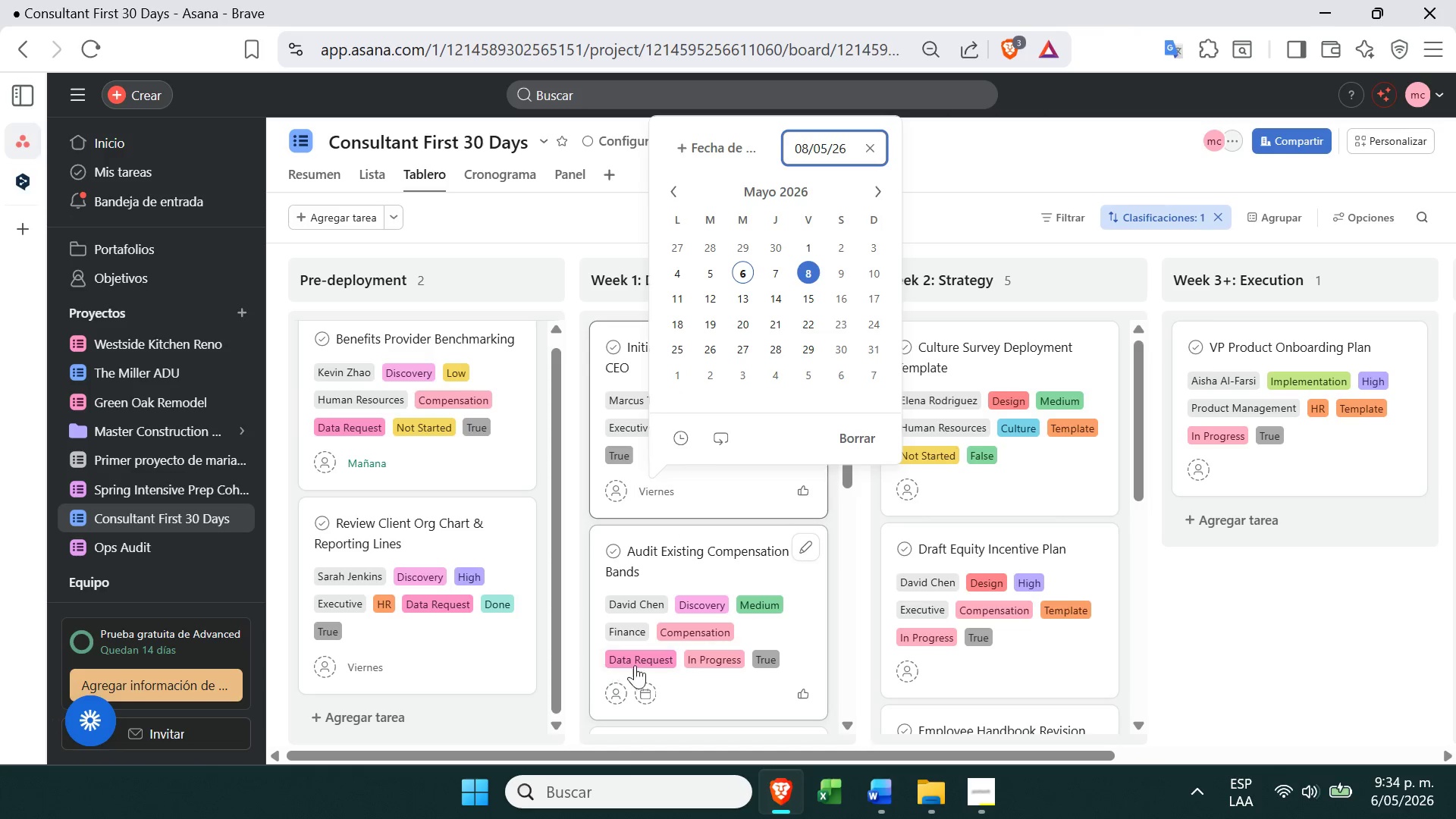 
left_click([640, 686])
 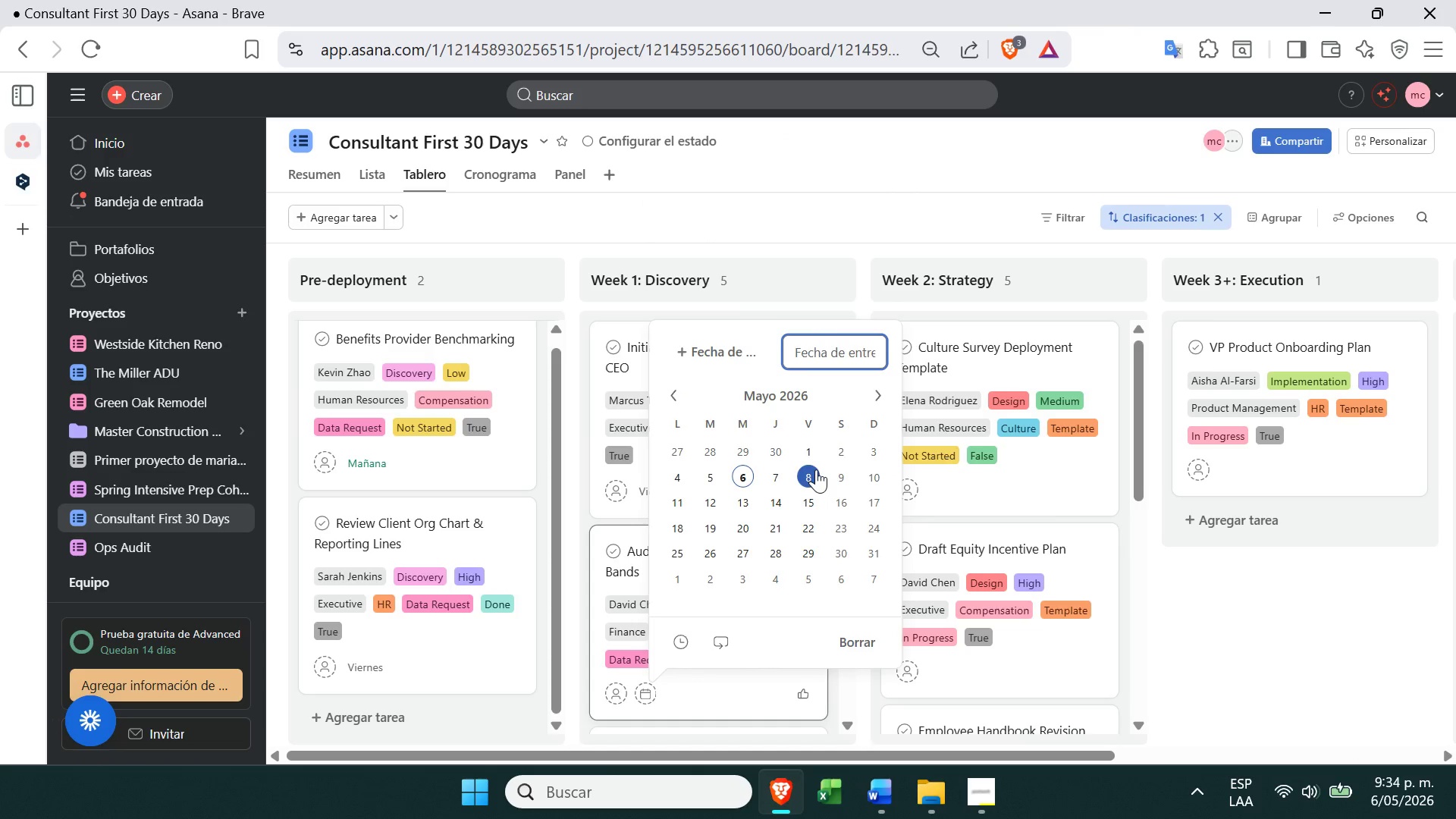 
left_click([805, 469])
 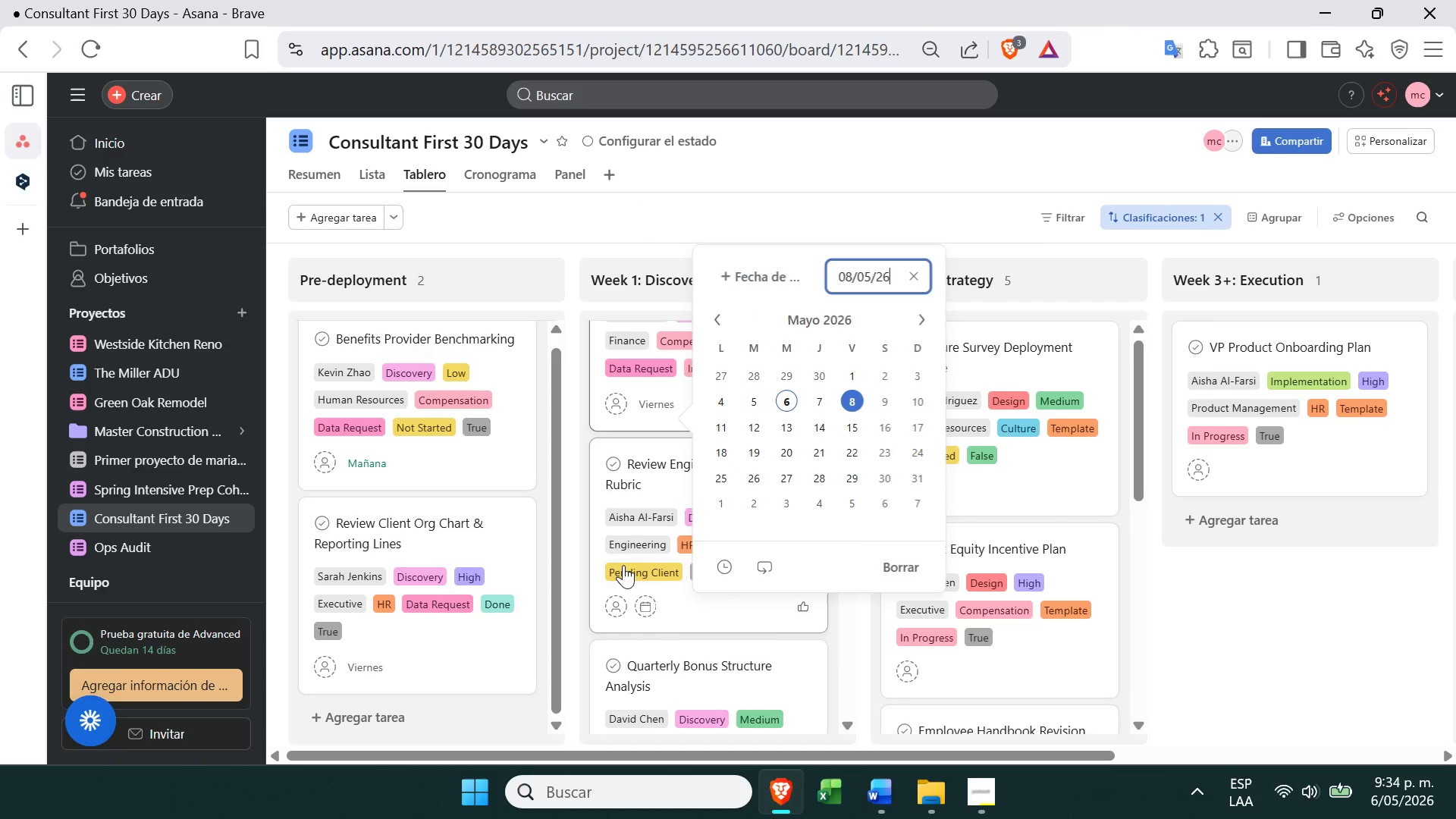 
left_click([649, 607])
 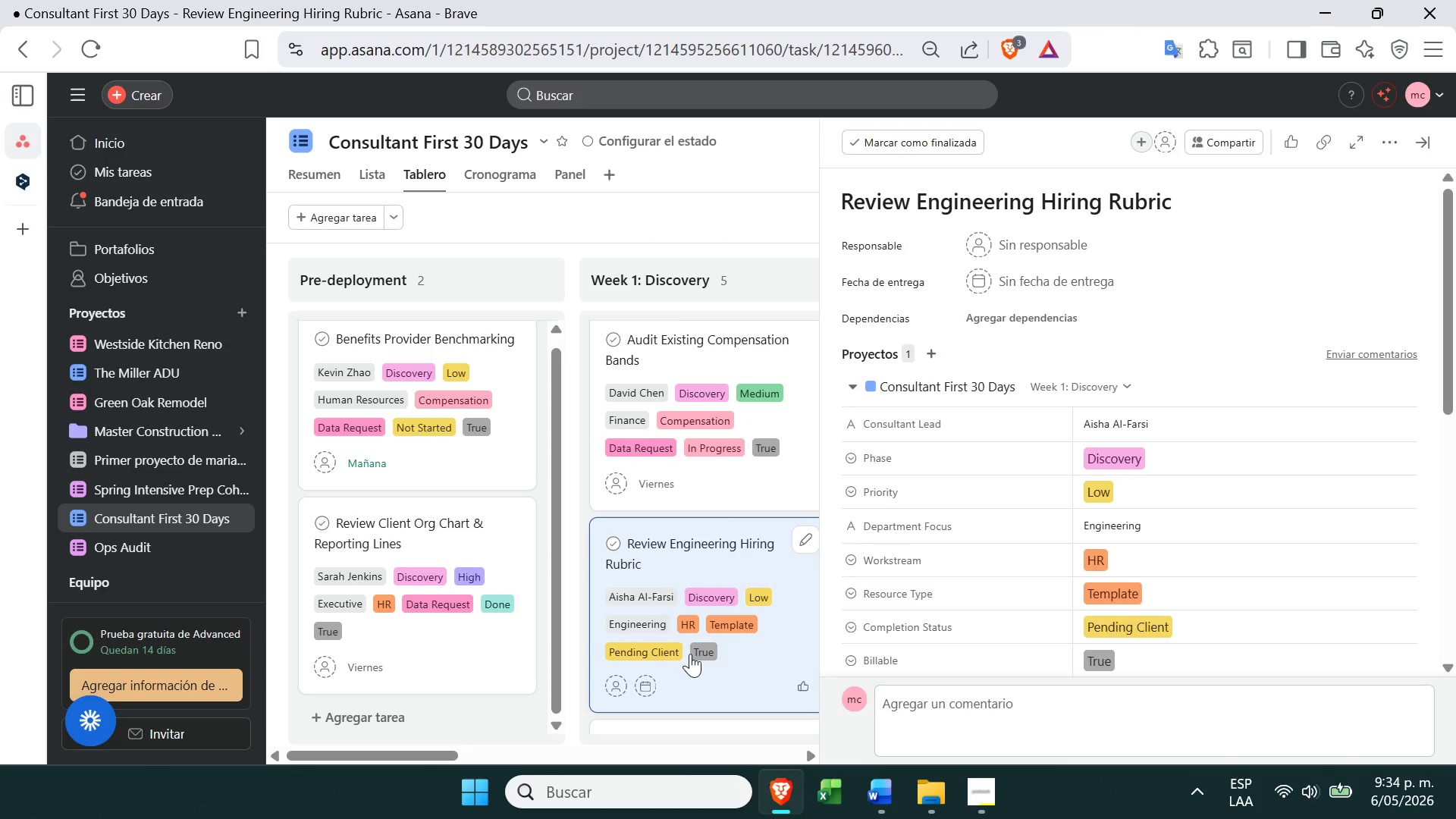 
left_click([654, 676])
 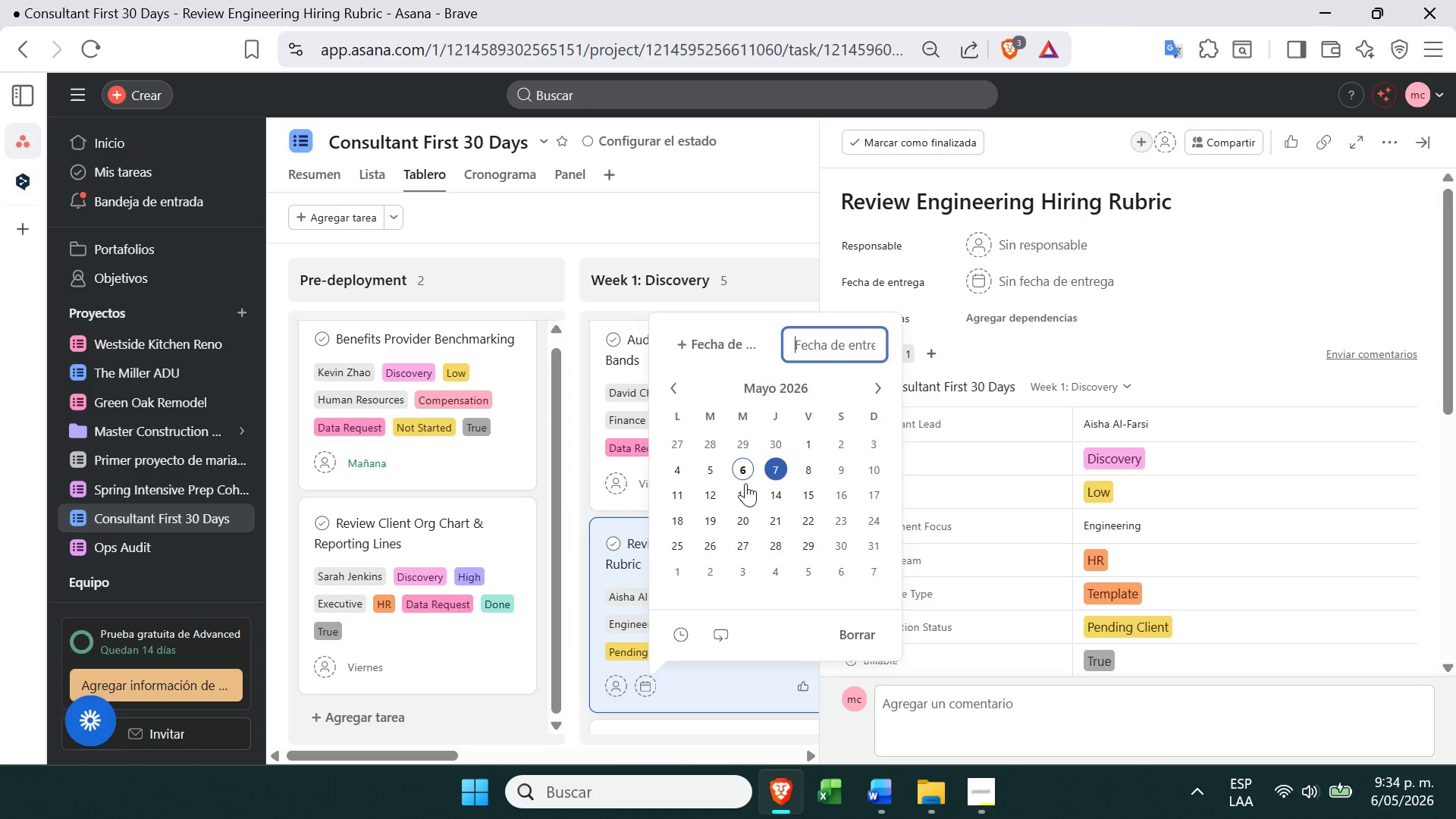 
left_click([714, 498])
 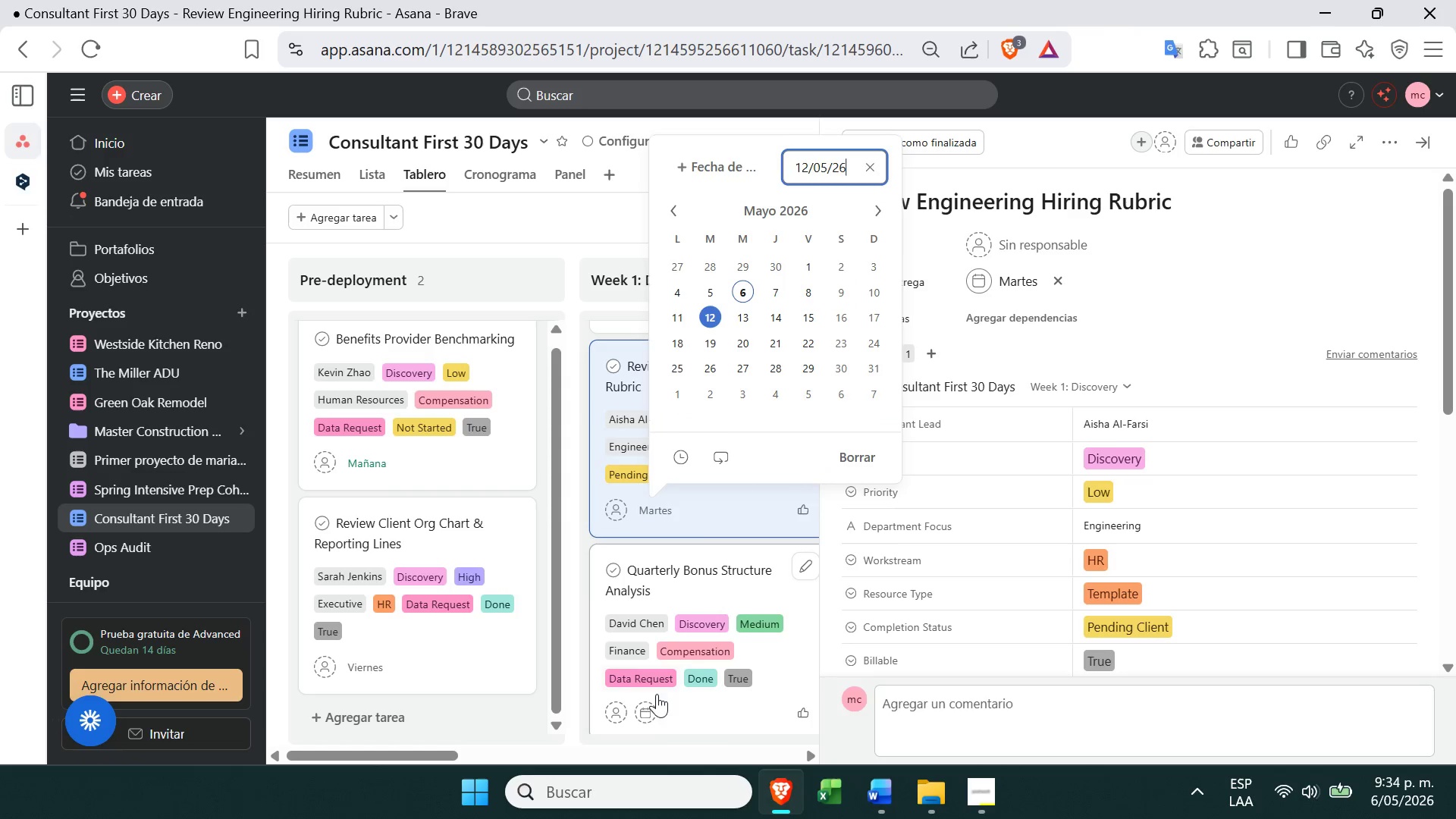 
left_click([640, 708])
 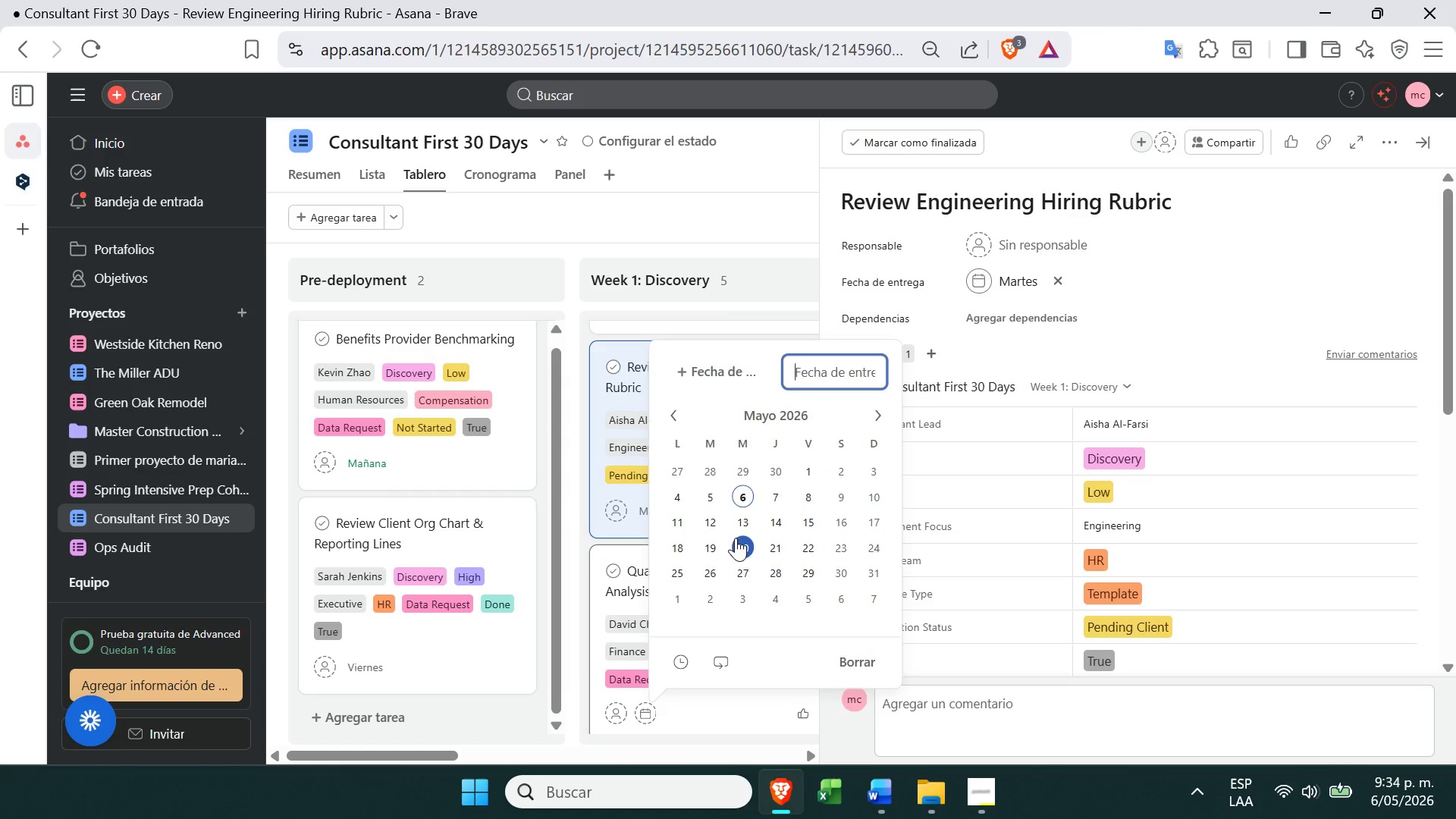 
left_click([740, 541])
 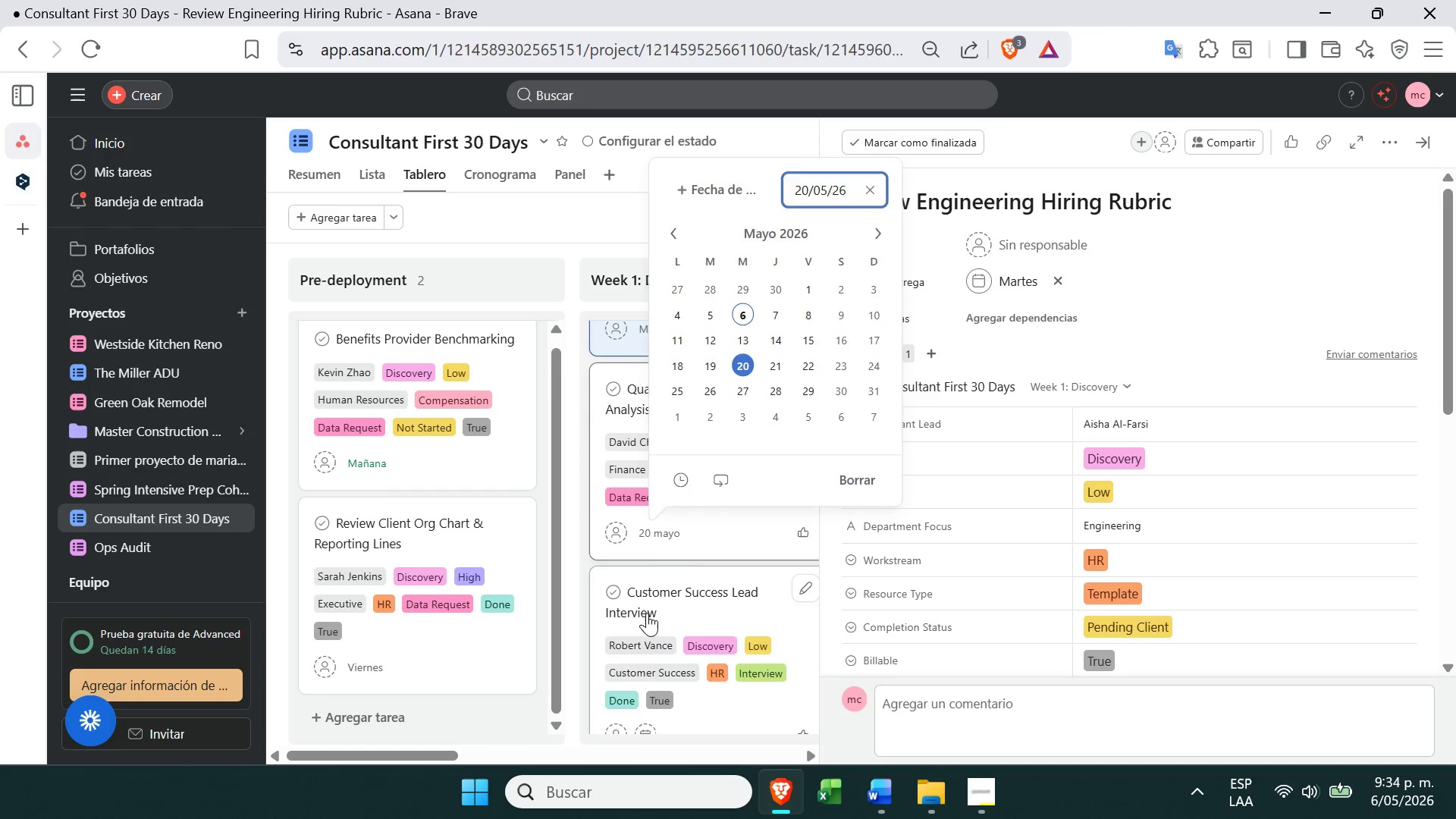 
left_click([645, 659])
 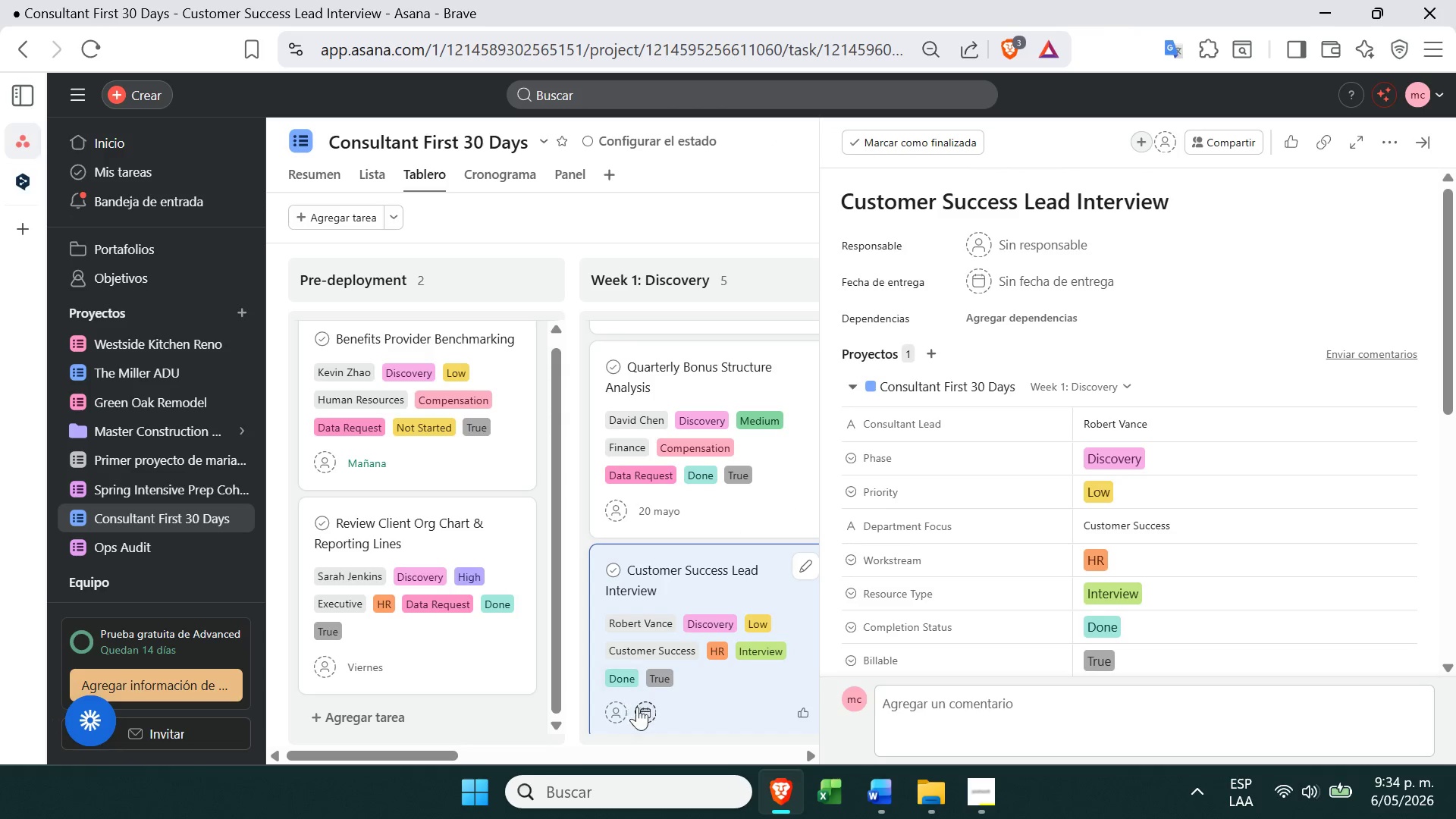 
left_click([645, 707])
 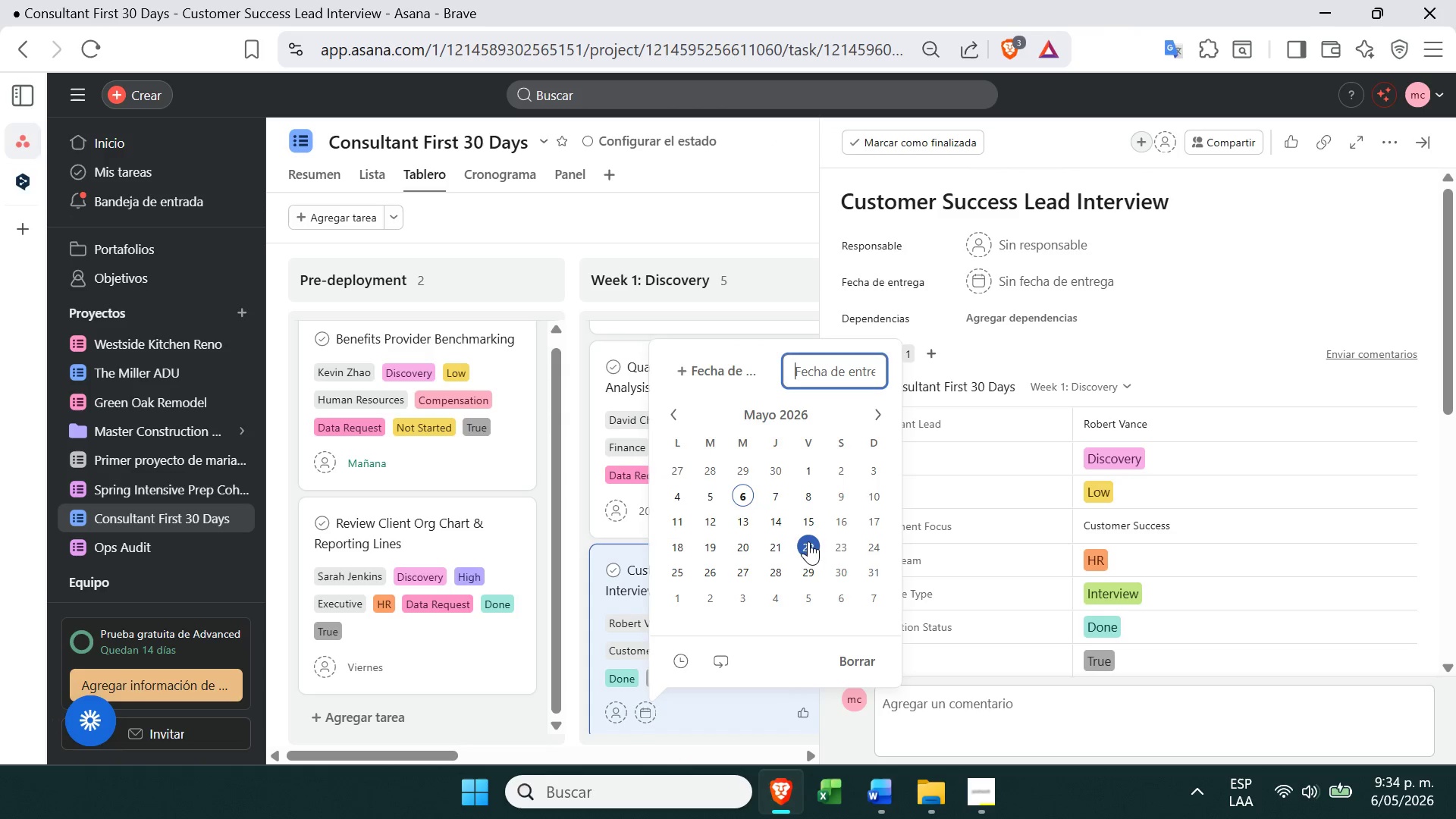 
left_click([808, 542])
 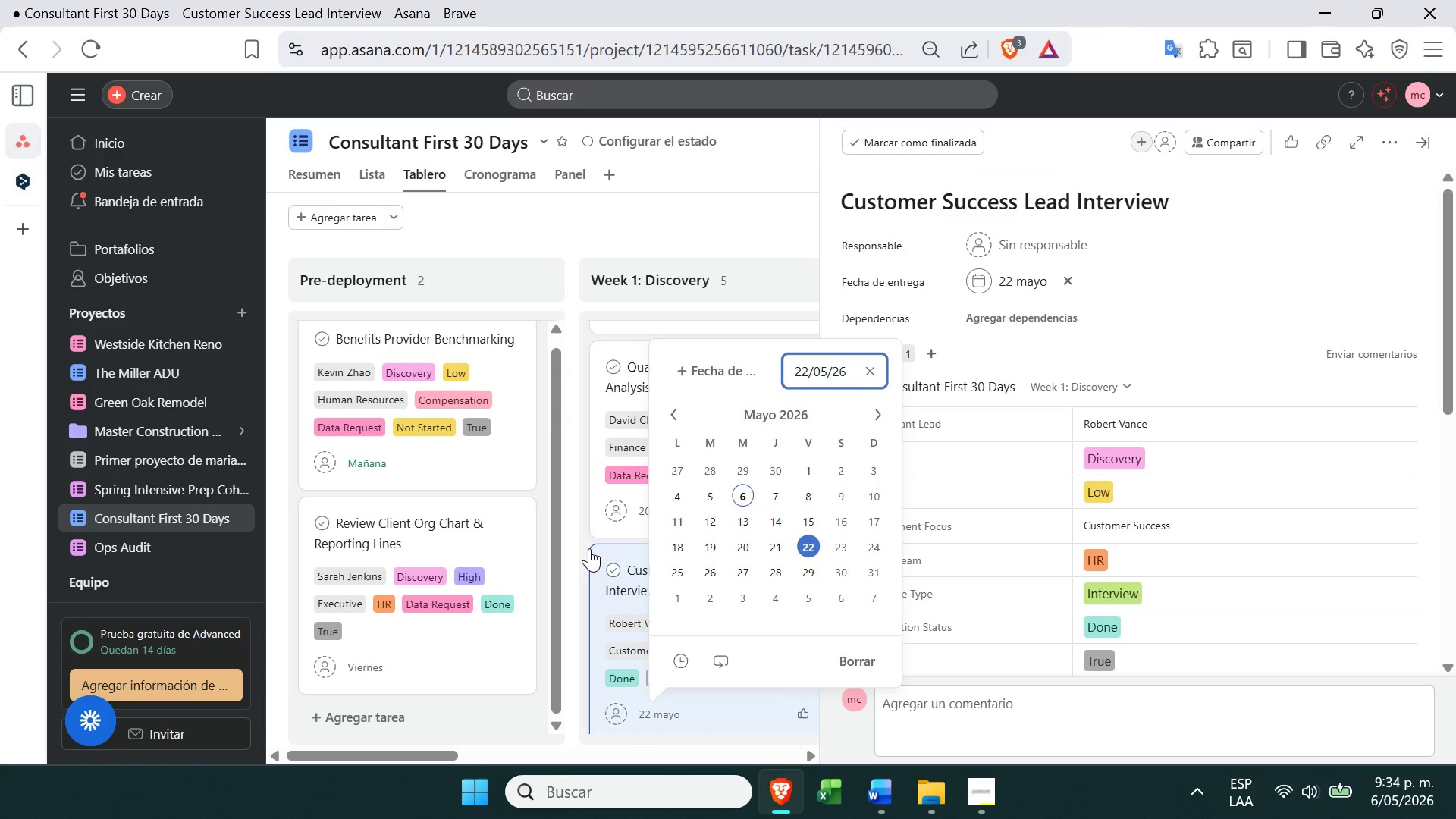 
left_click([589, 548])
 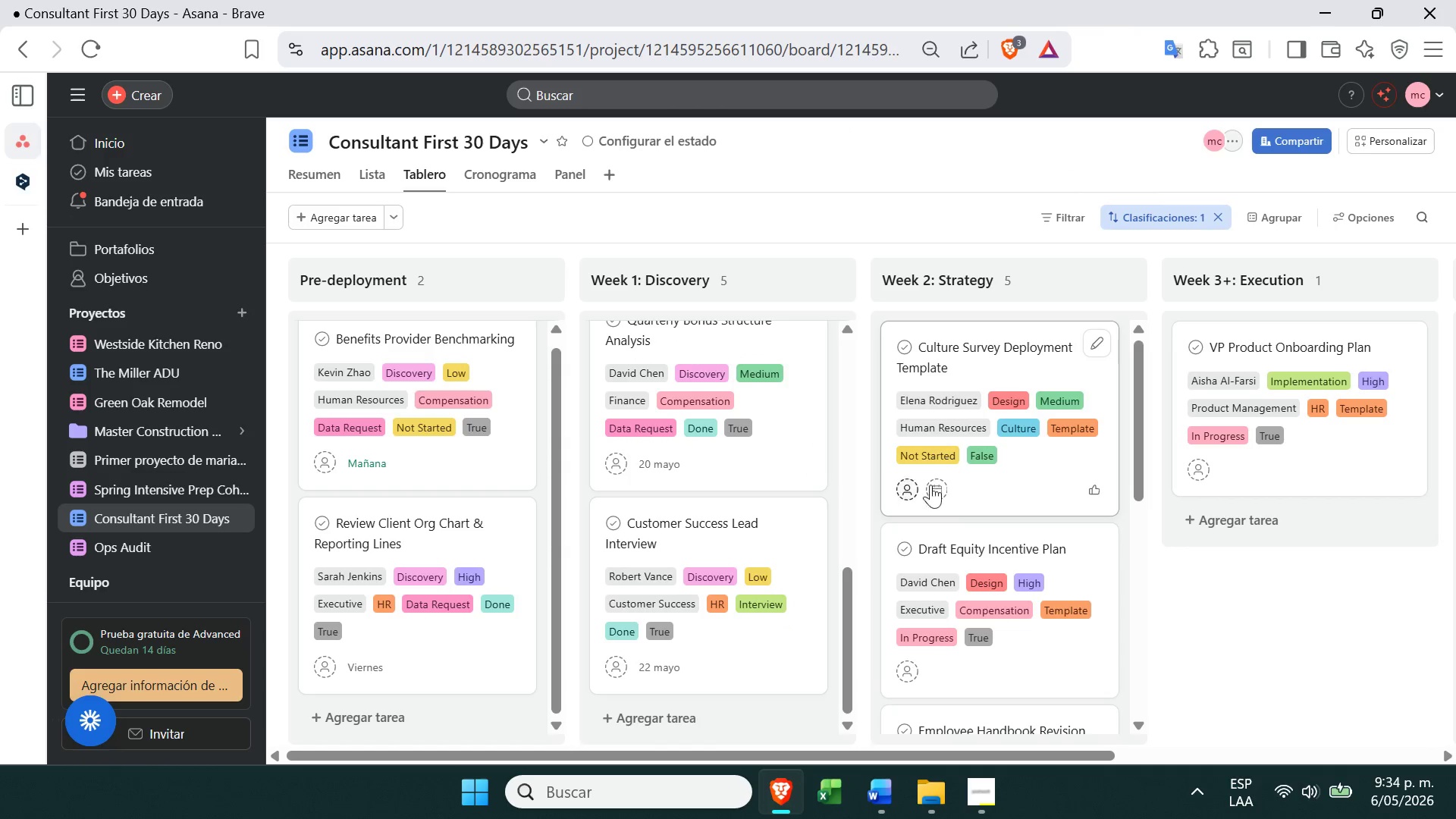 
left_click([934, 491])
 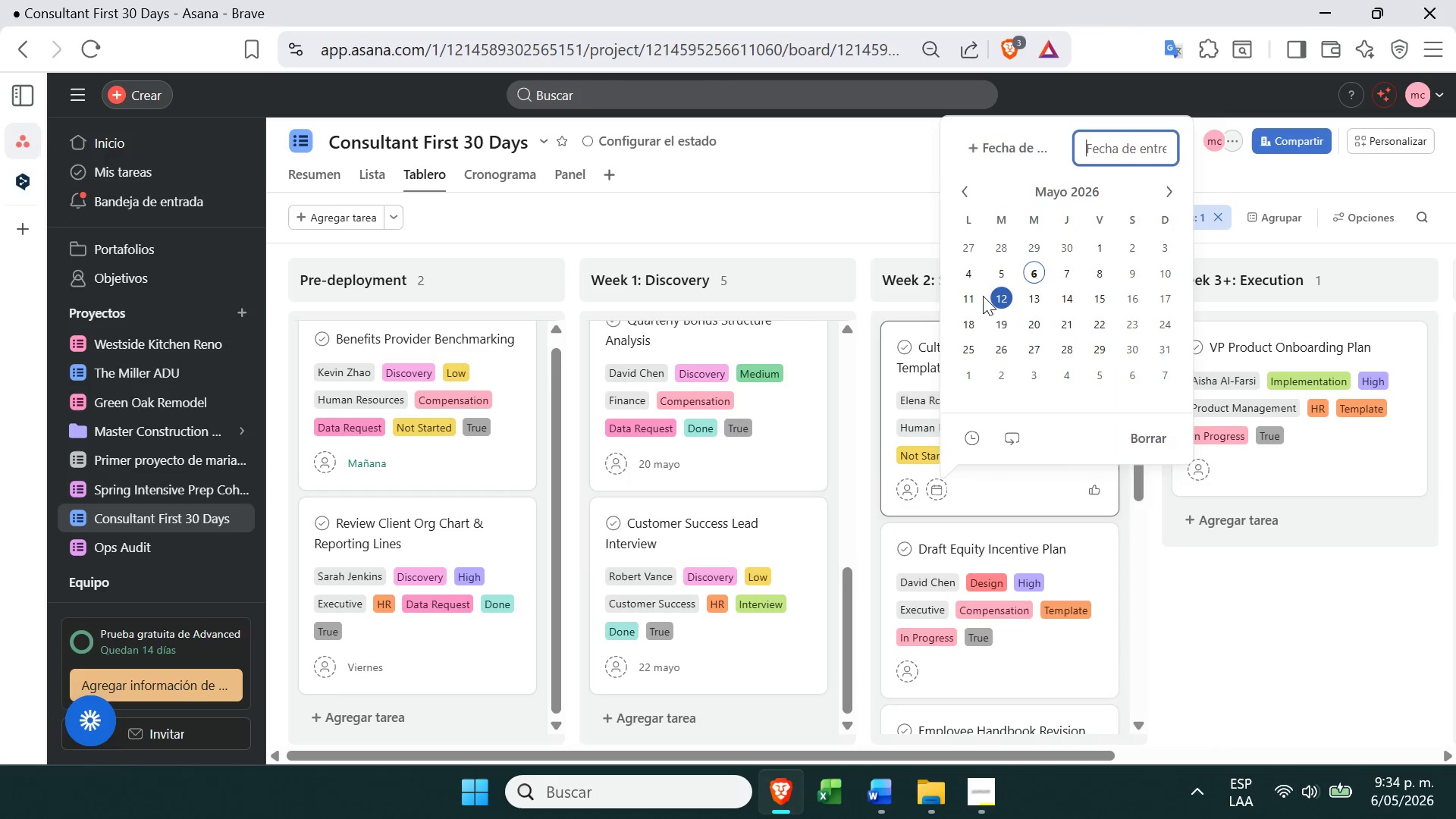 
left_click([998, 291])
 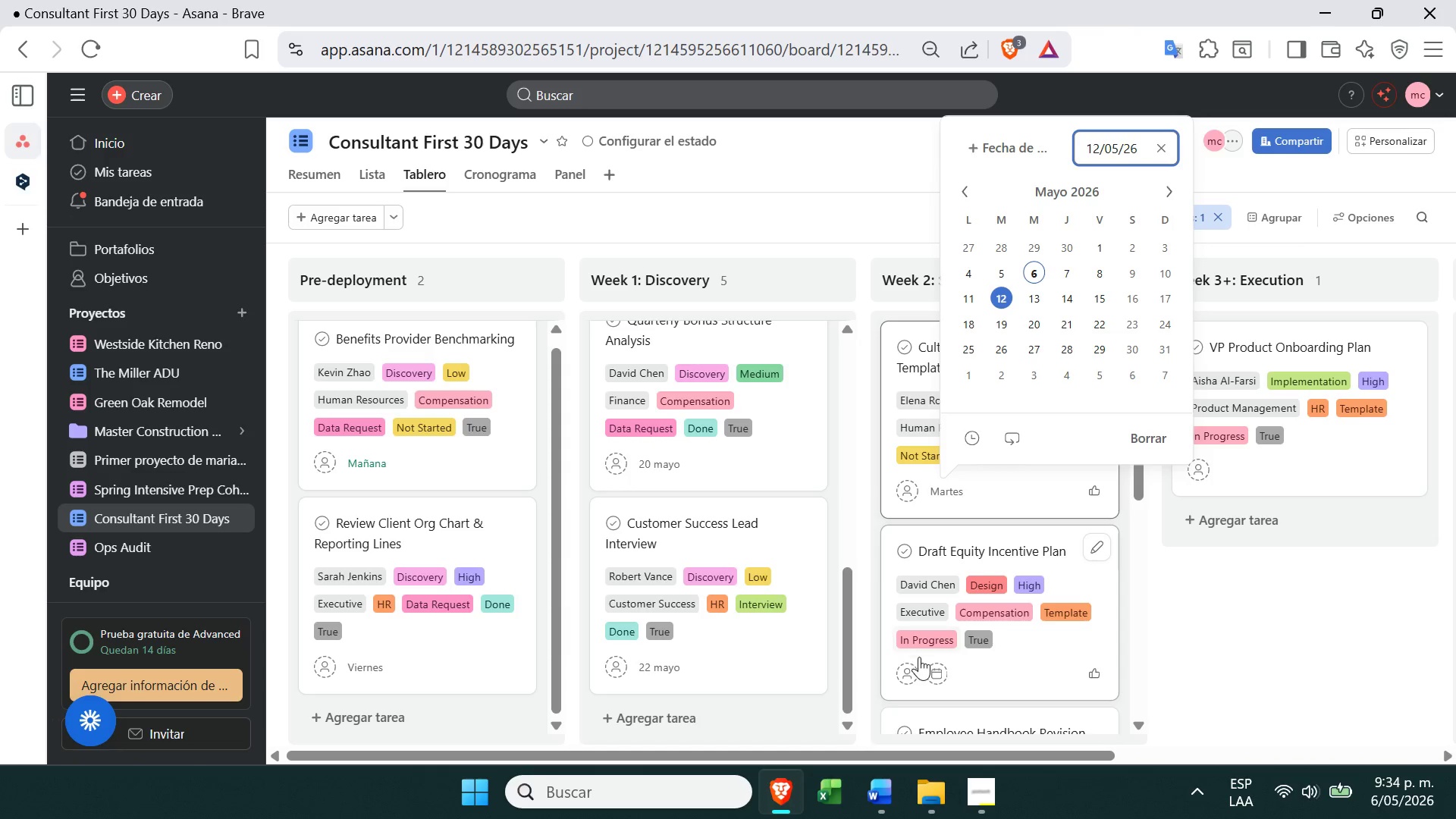 
left_click([938, 671])
 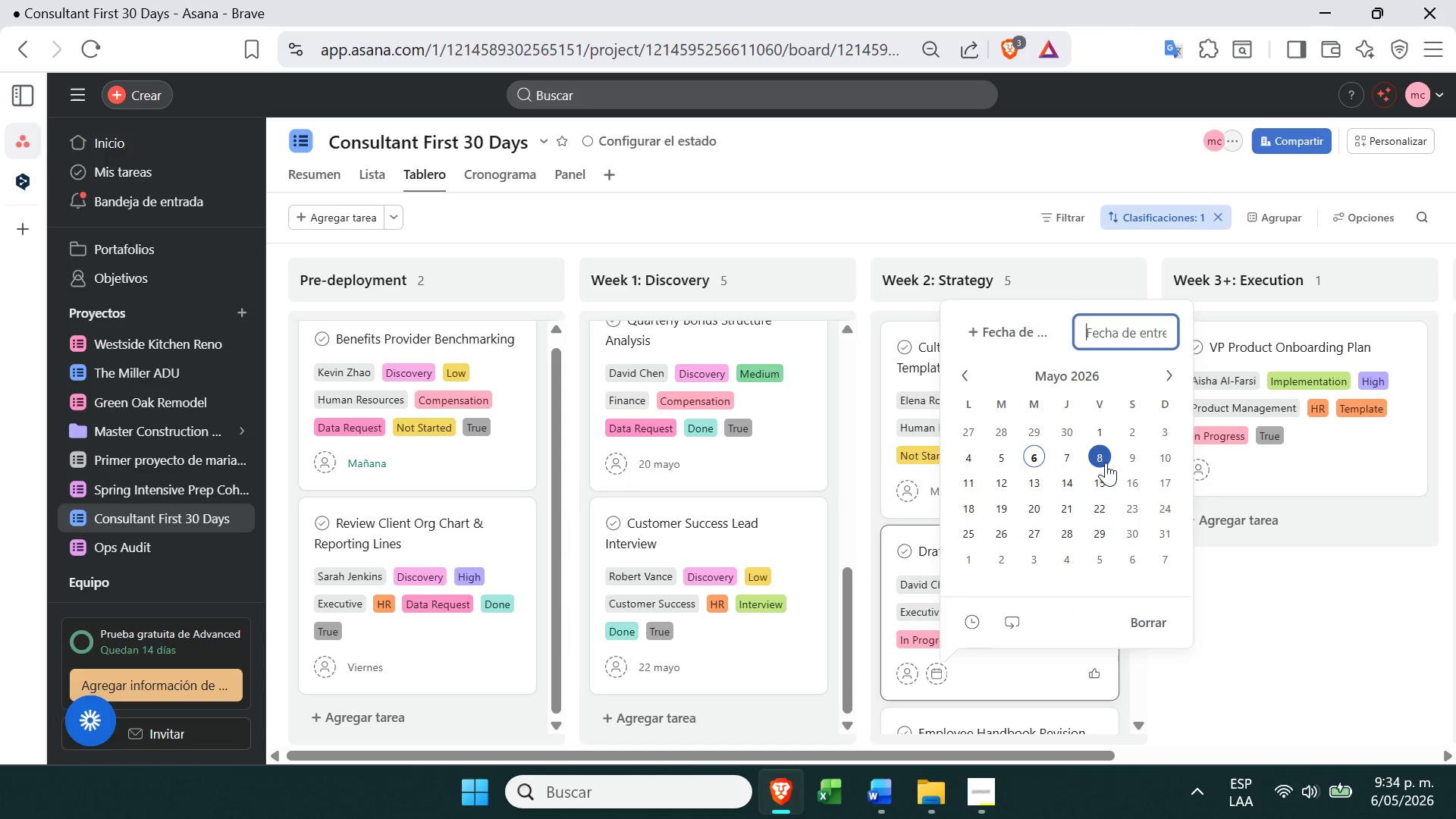 
left_click([1103, 462])
 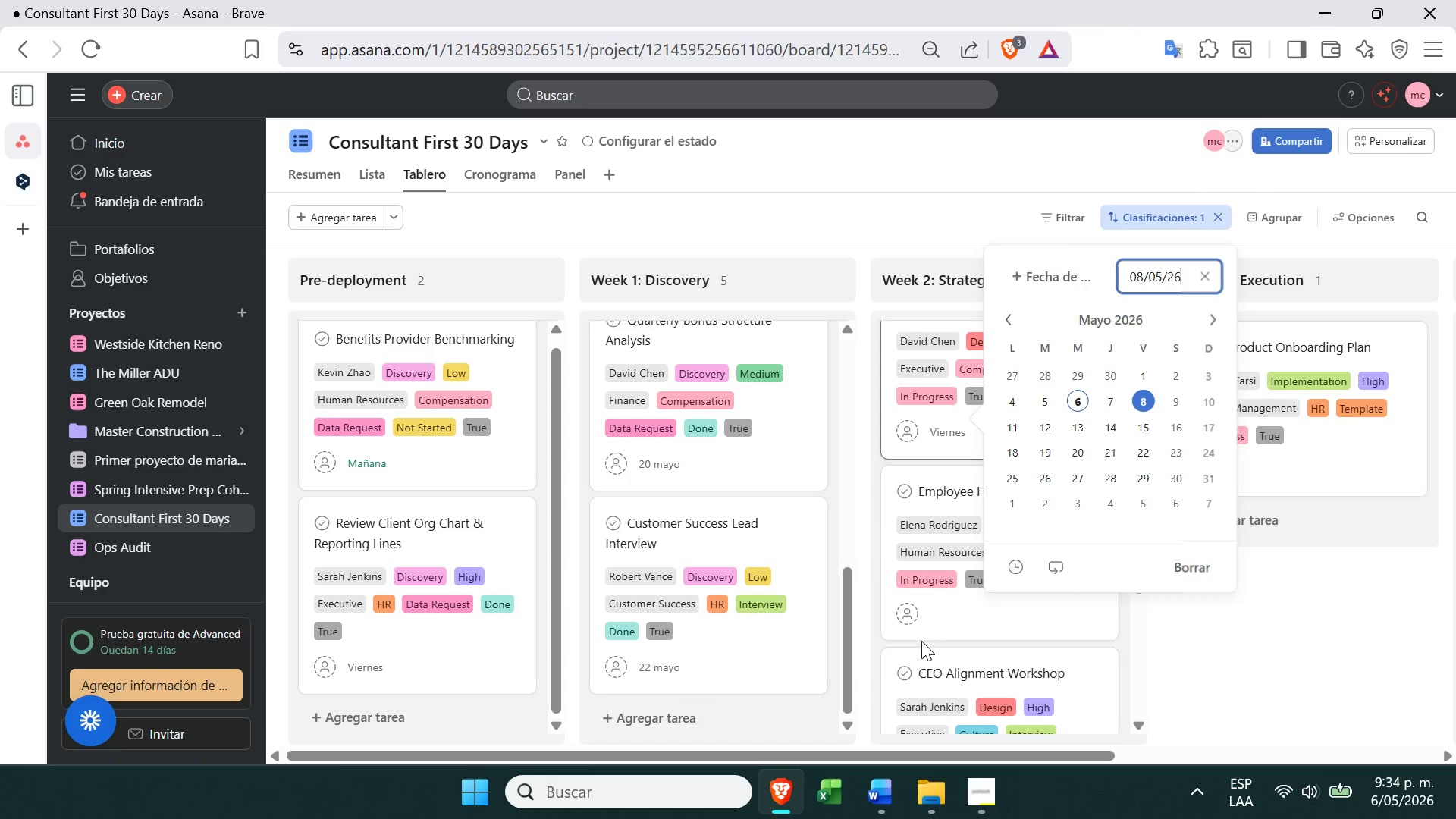 
left_click([933, 612])
 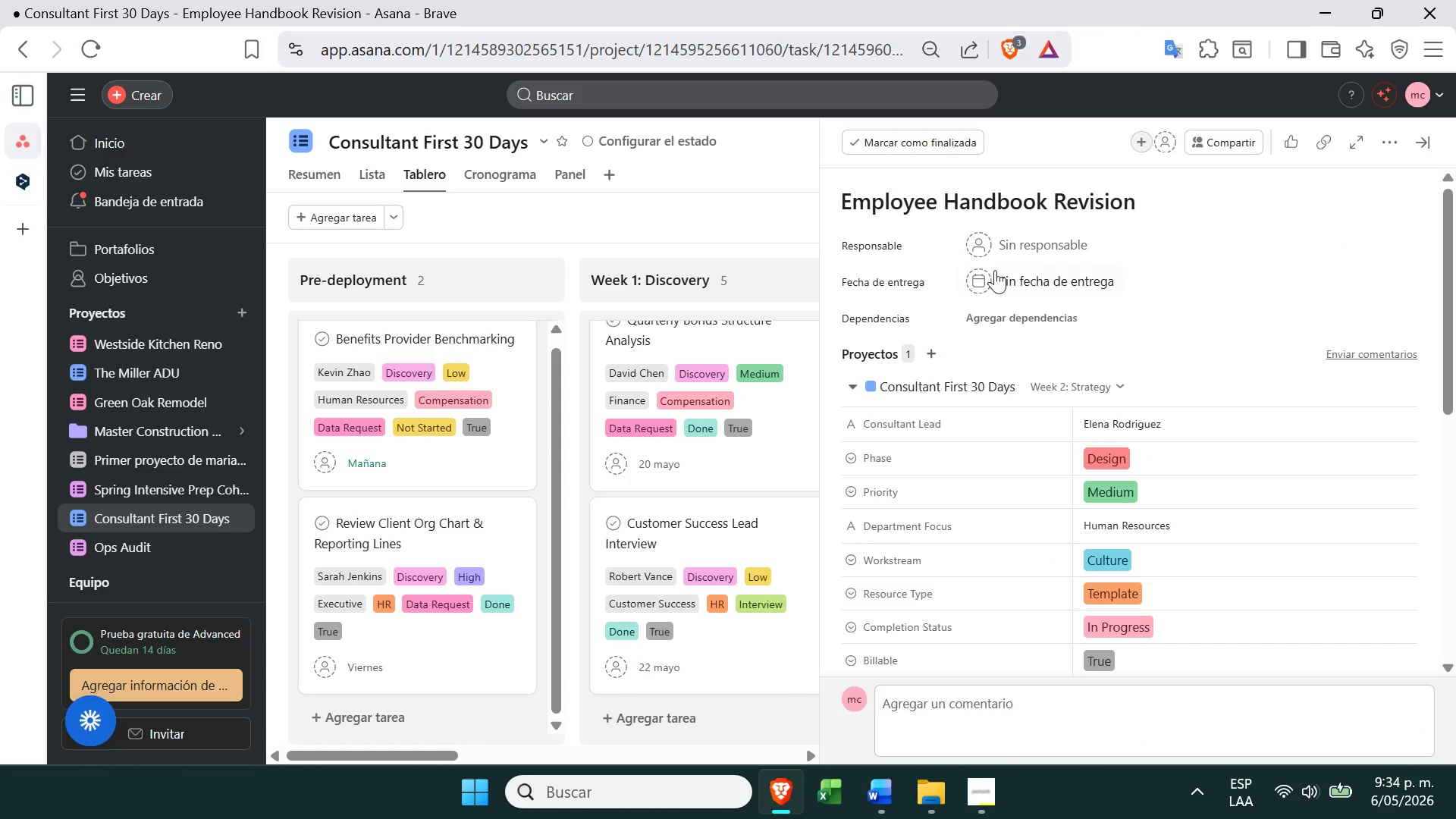 
left_click([979, 283])
 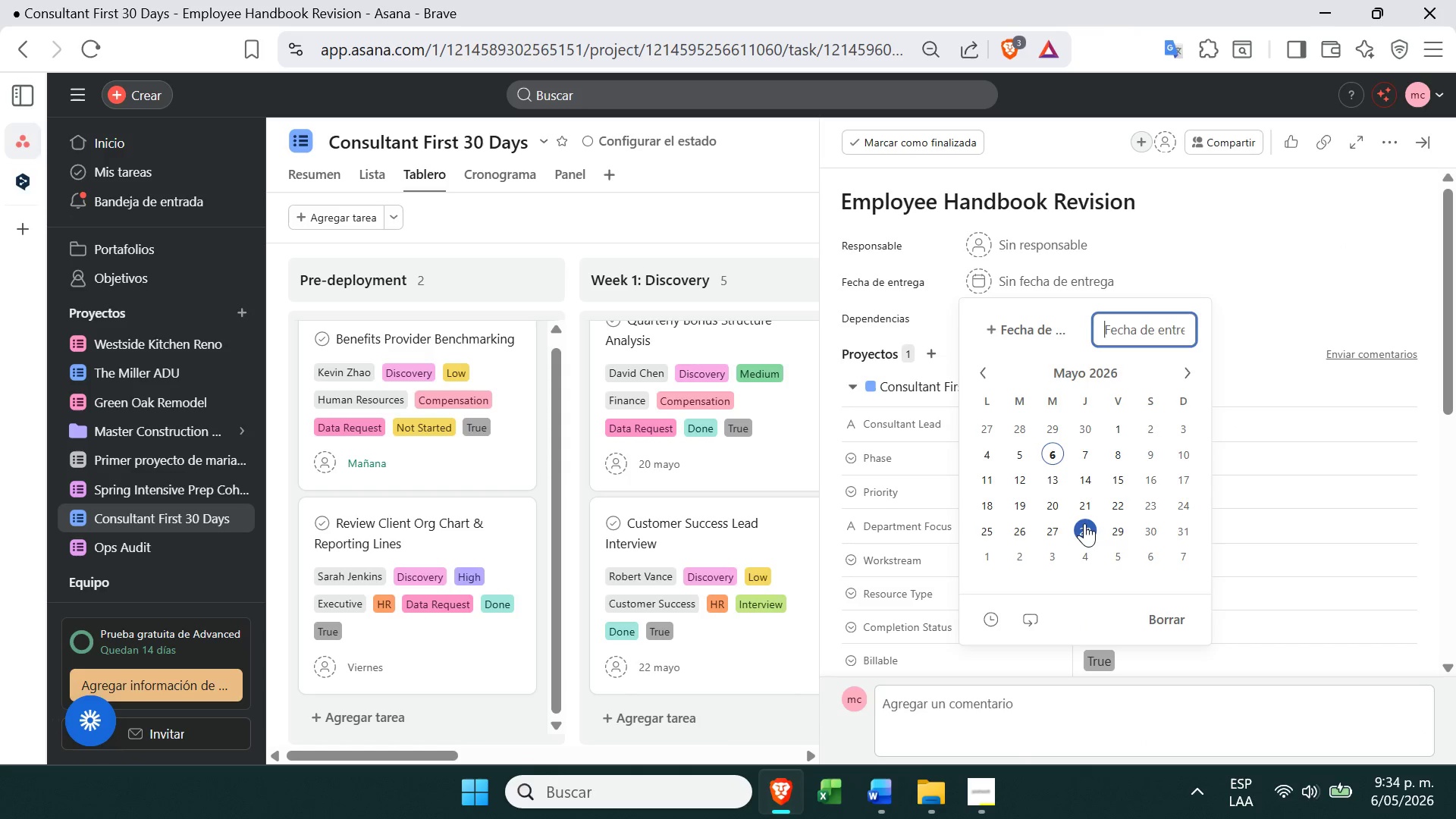 
left_click([1084, 511])
 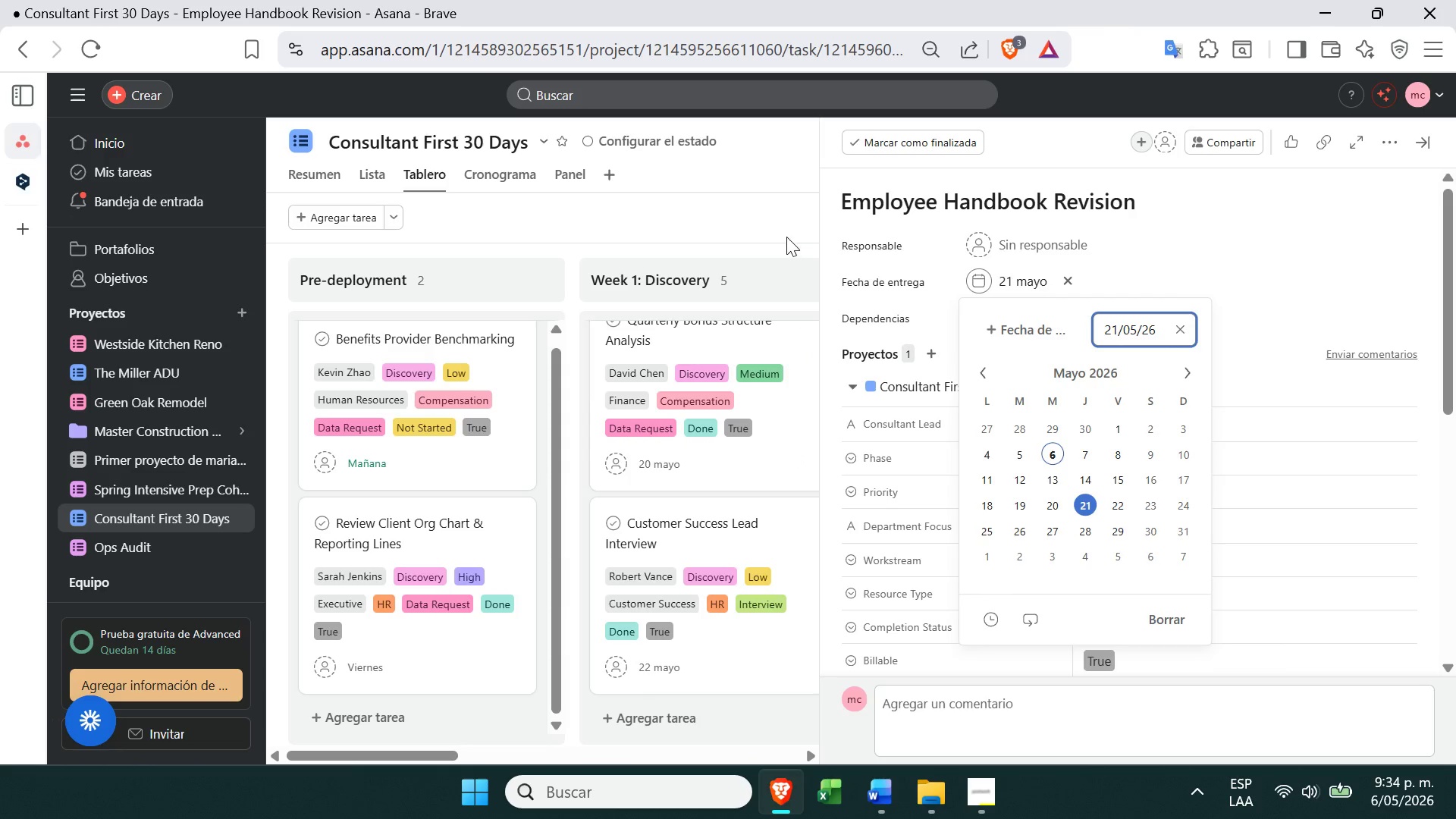 
left_click([783, 240])
 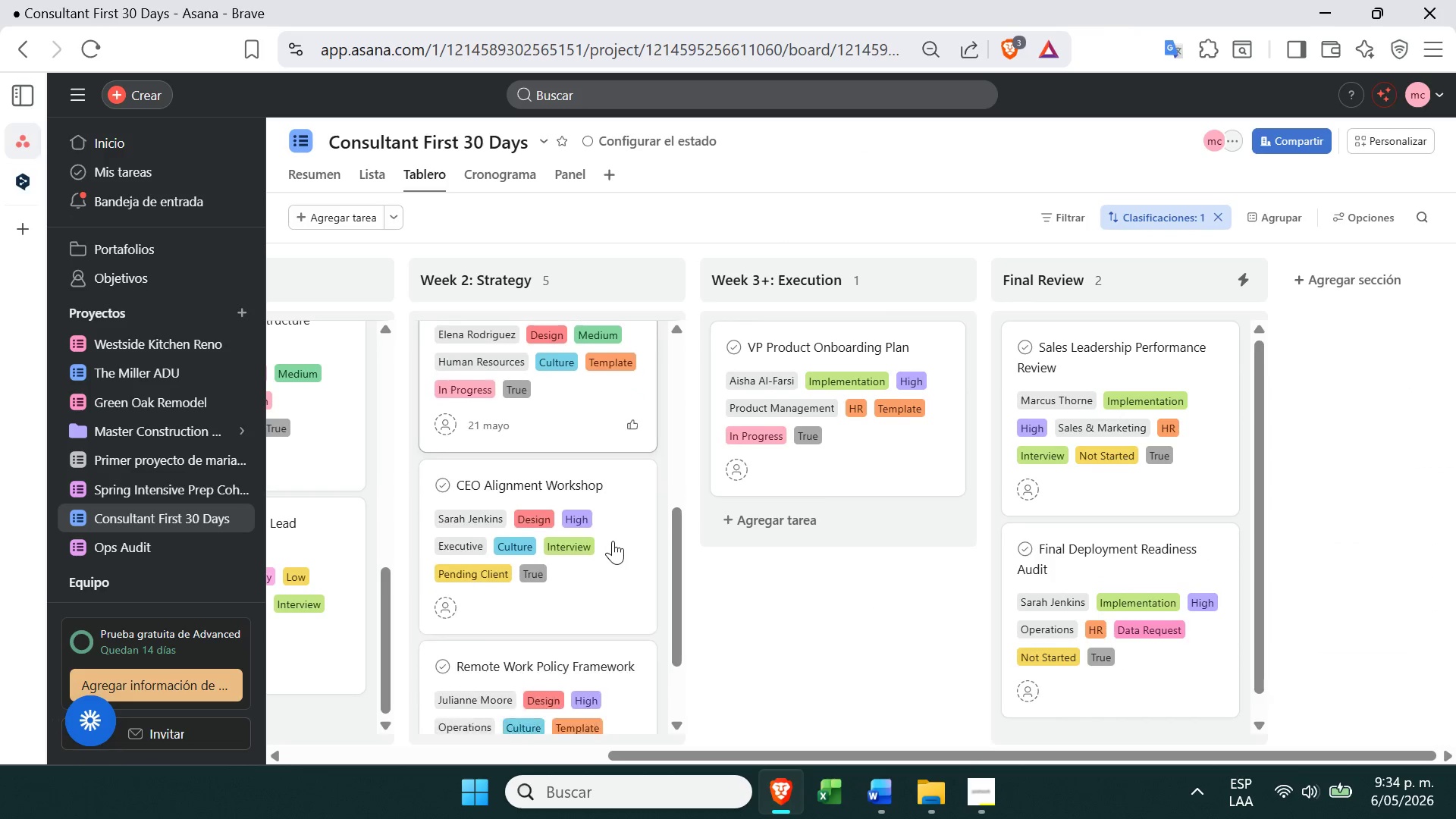 
left_click([477, 585])
 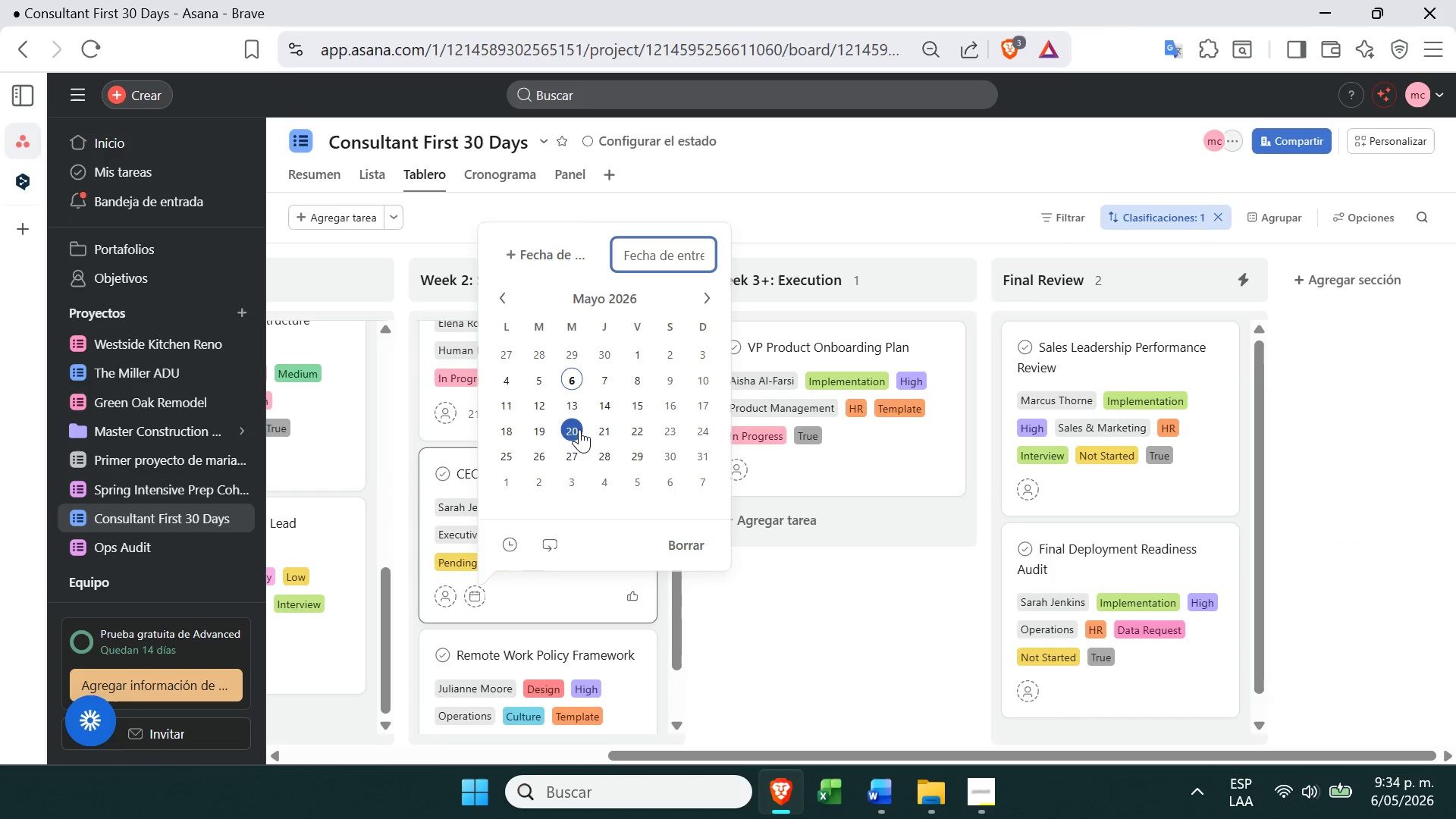 
left_click([575, 435])
 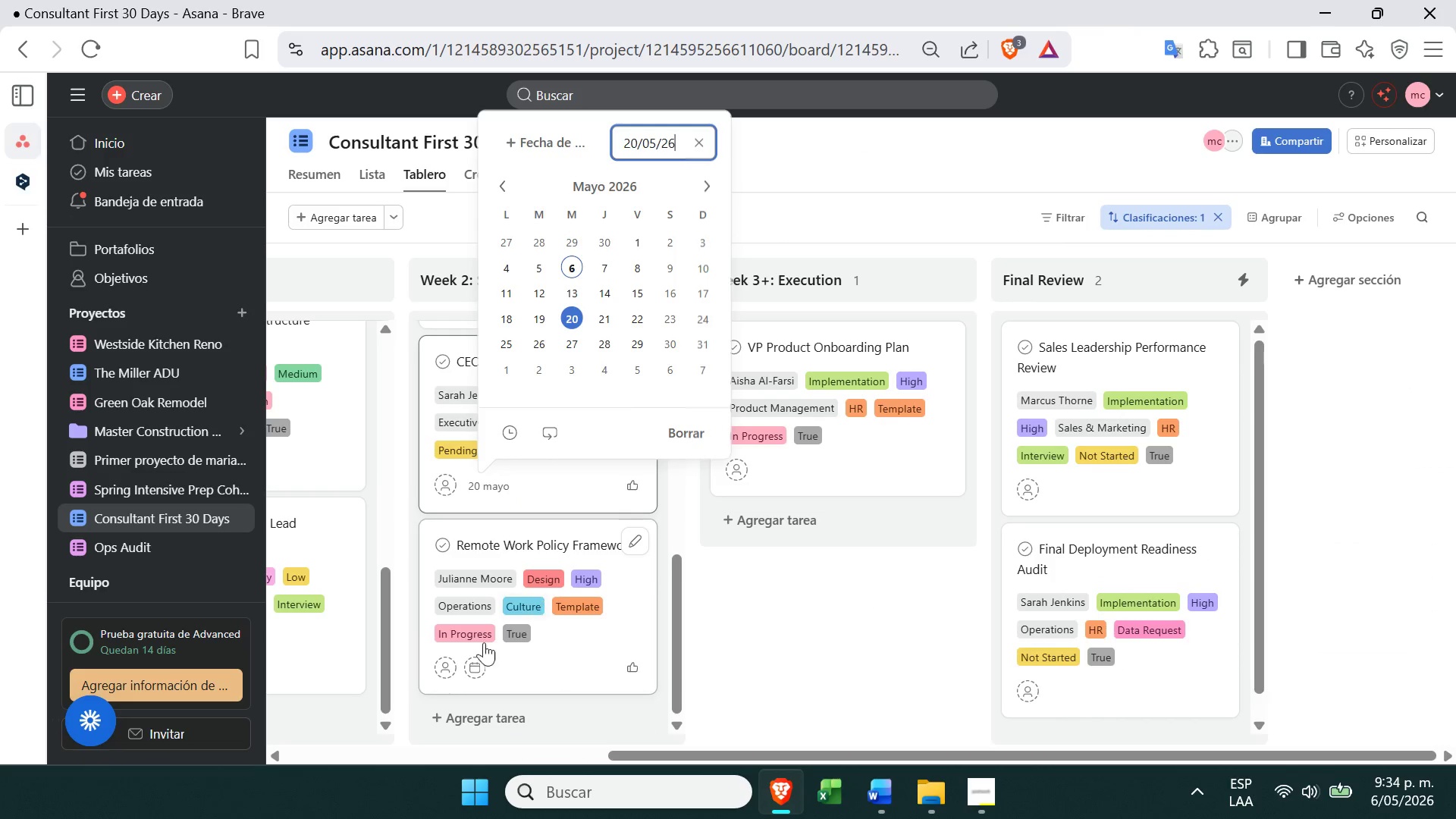 
left_click([473, 664])
 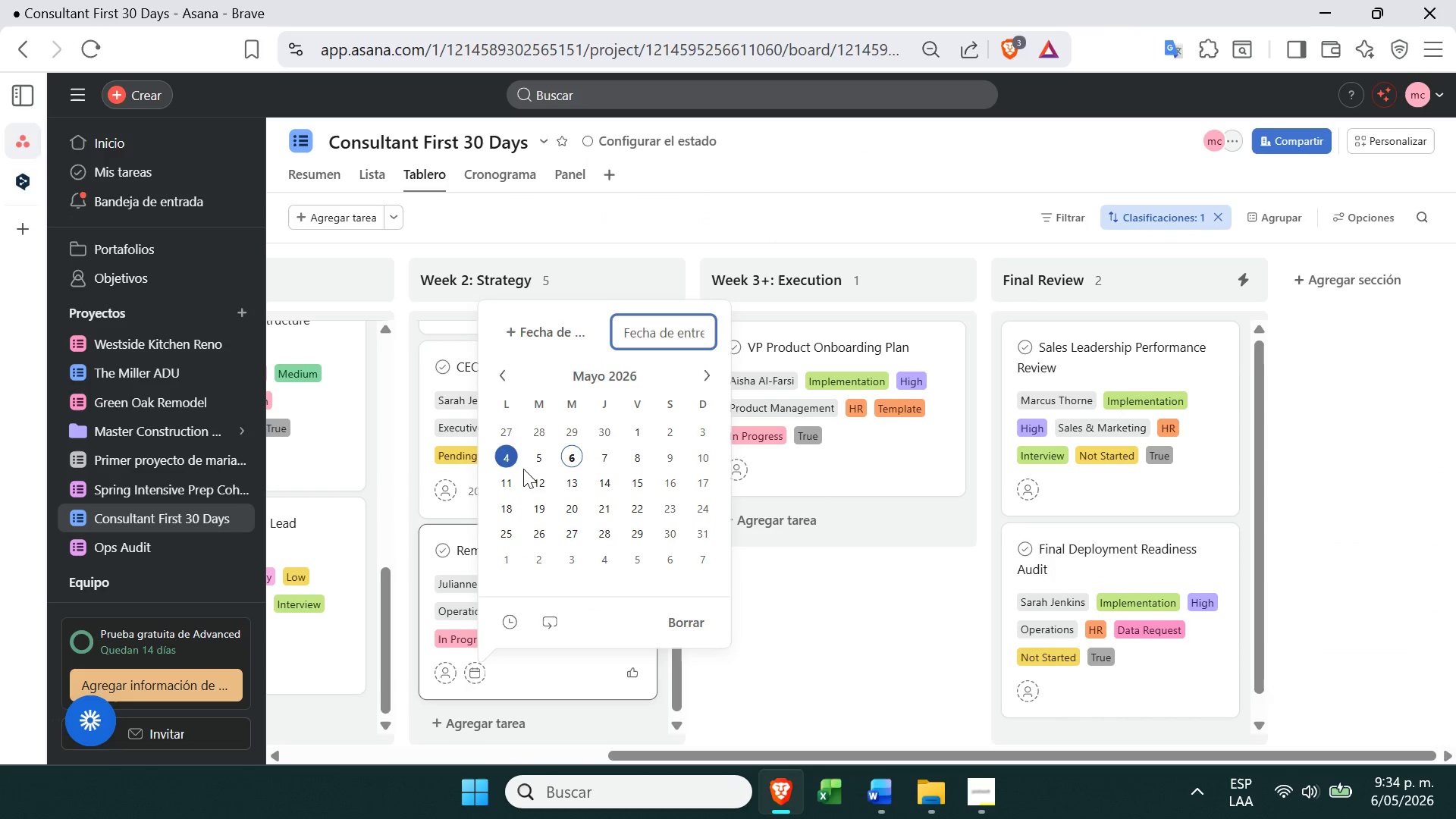 
left_click([542, 483])
 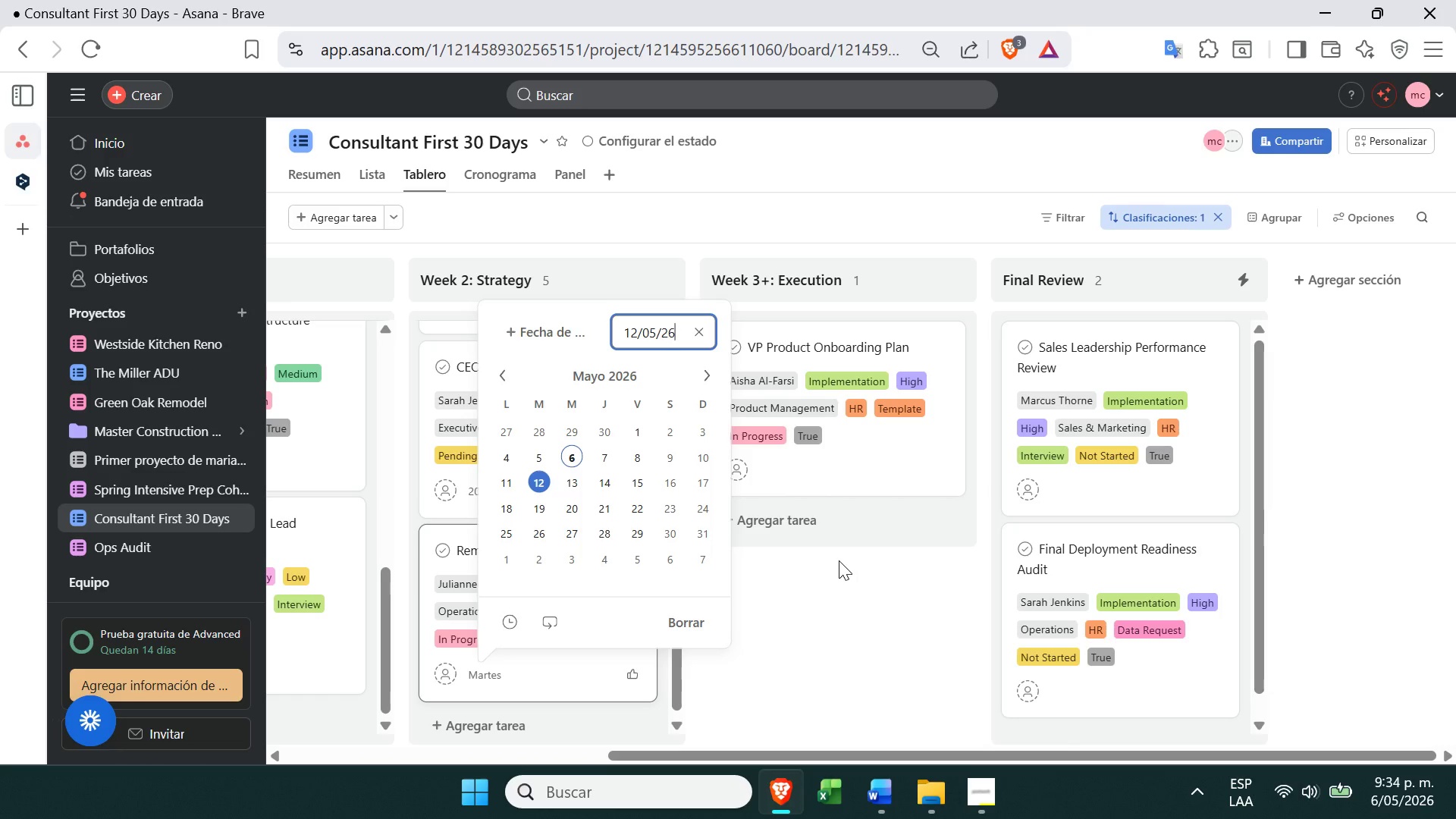 
left_click([839, 560])
 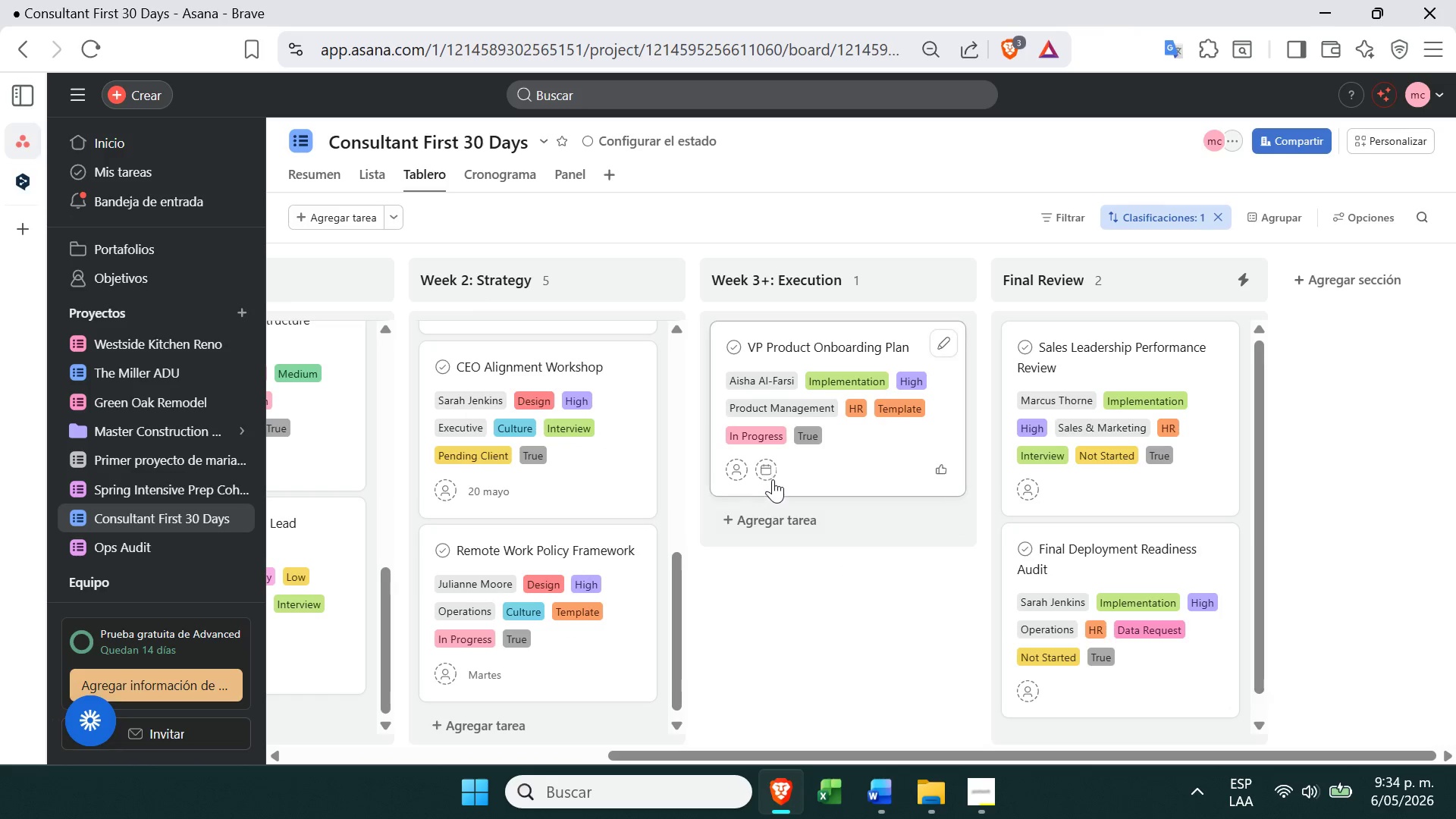 
left_click([773, 476])
 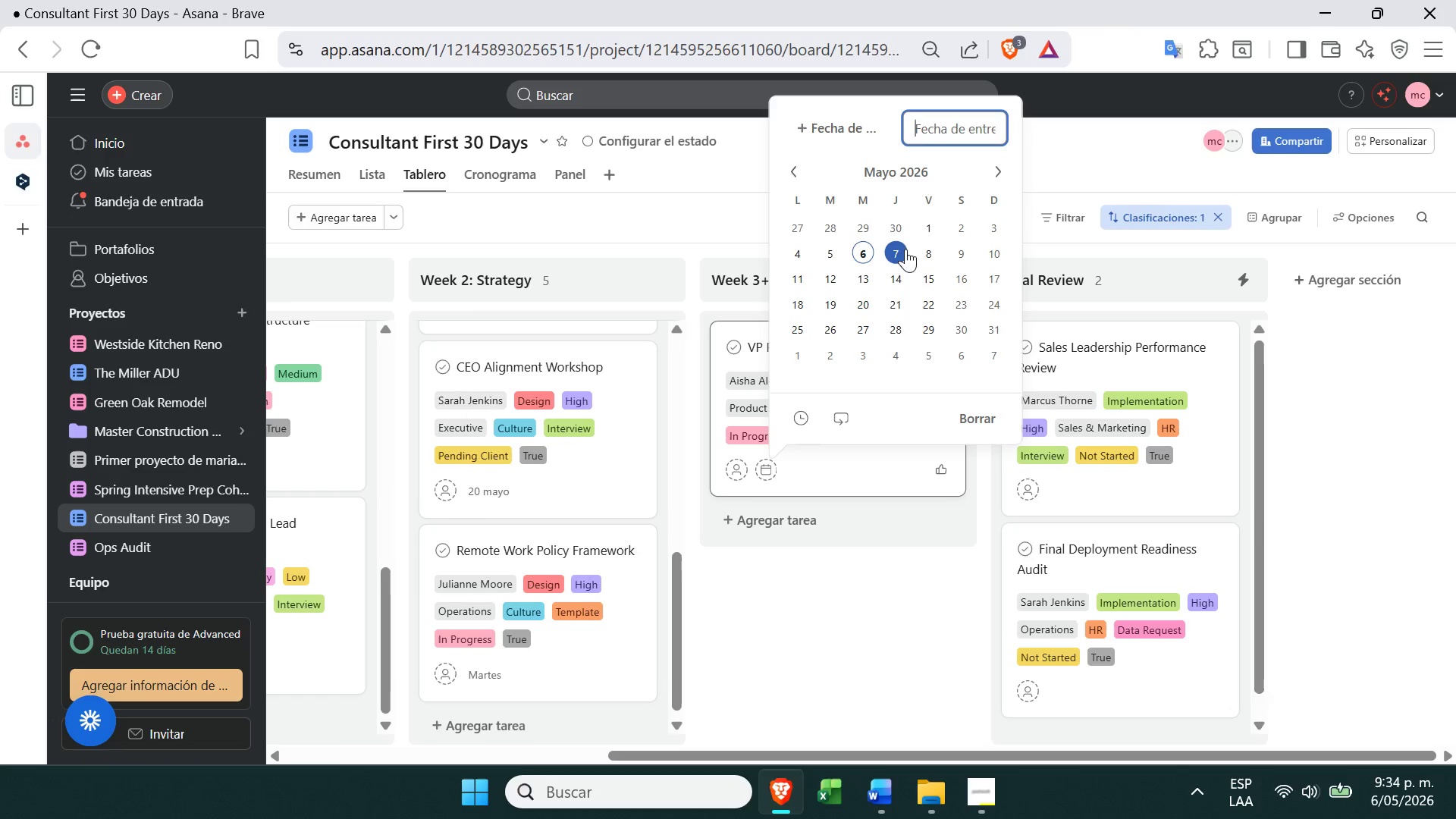 
left_click([921, 250])
 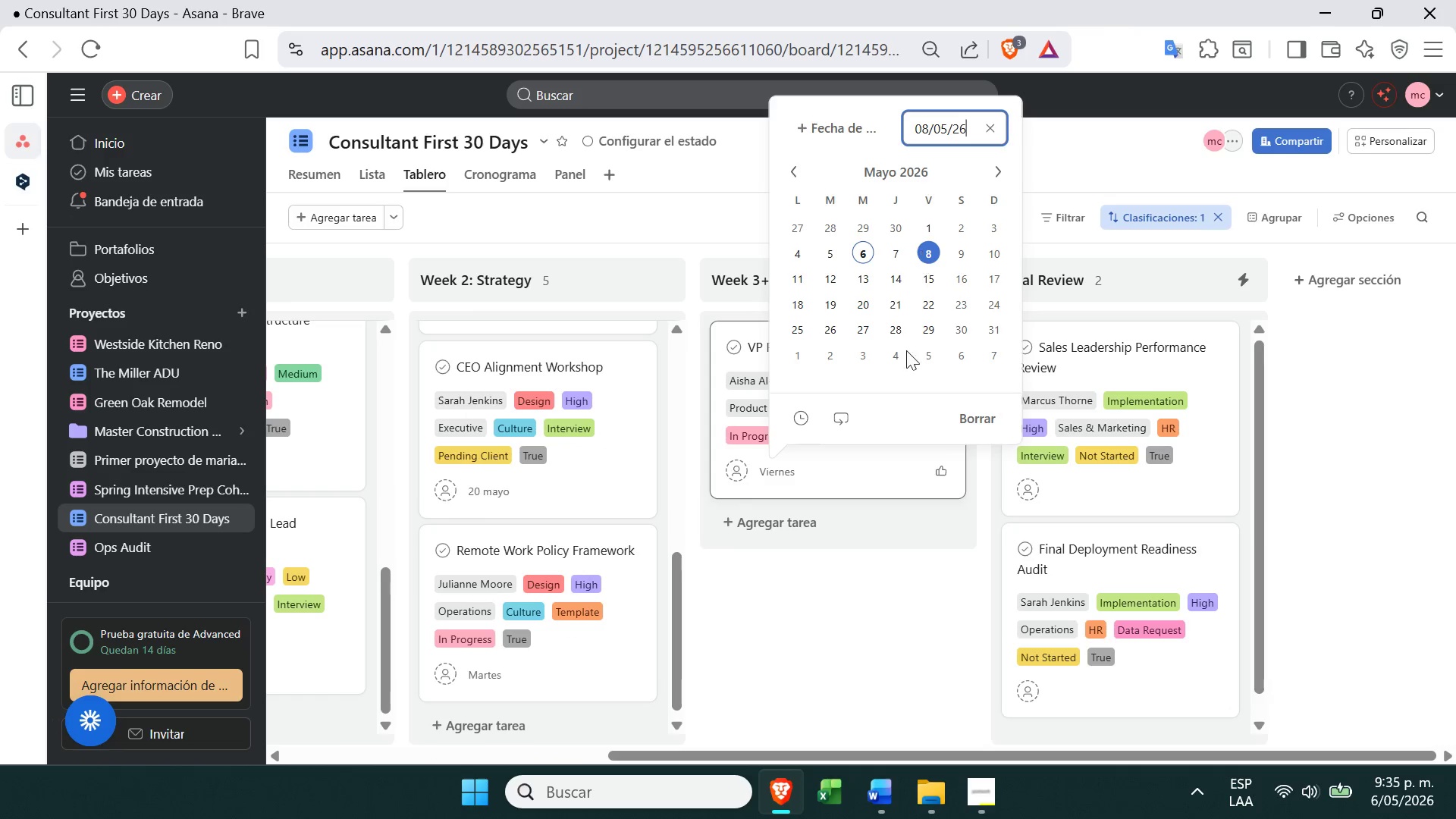 
left_click([835, 601])
 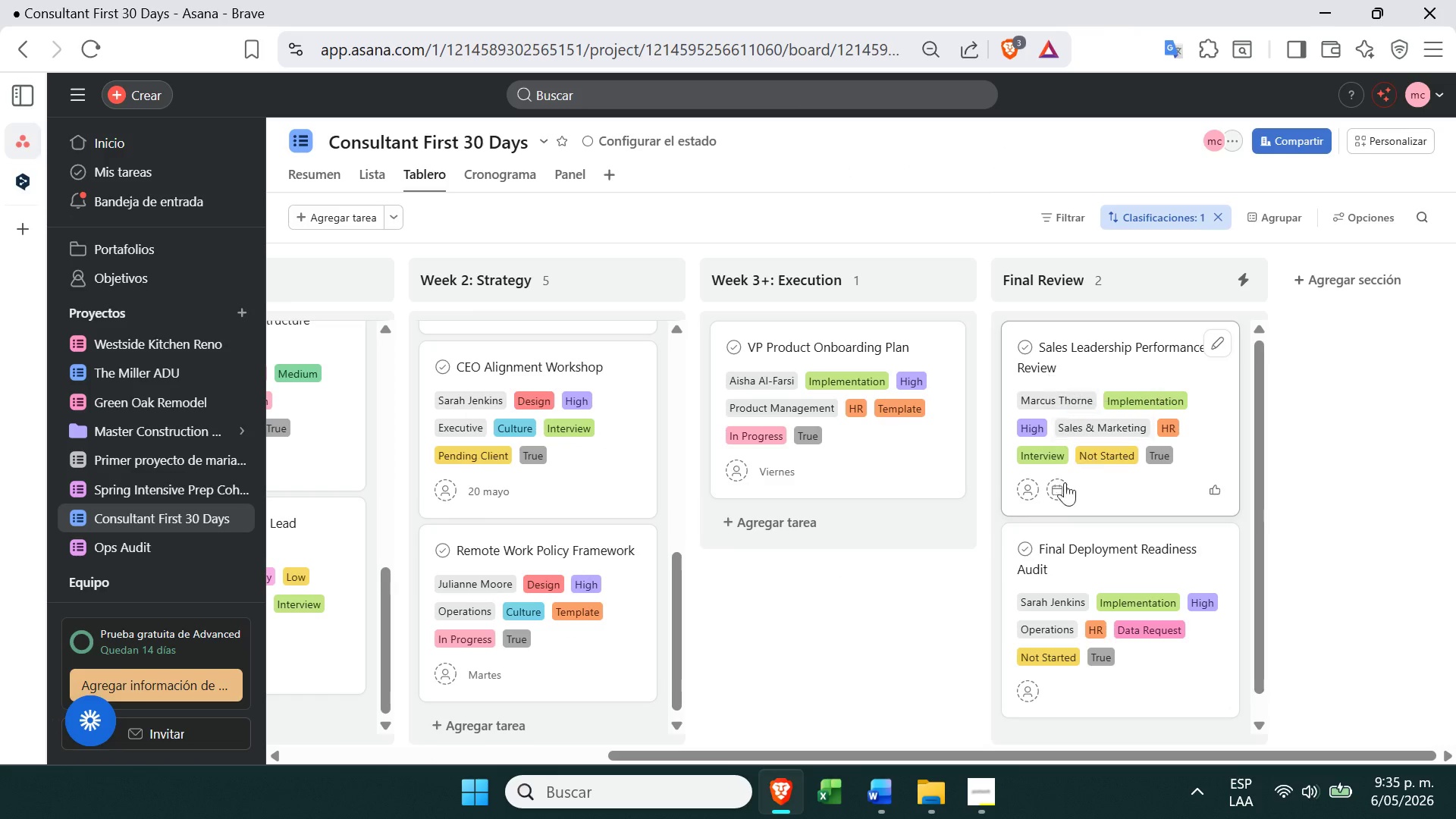 
left_click([1062, 491])
 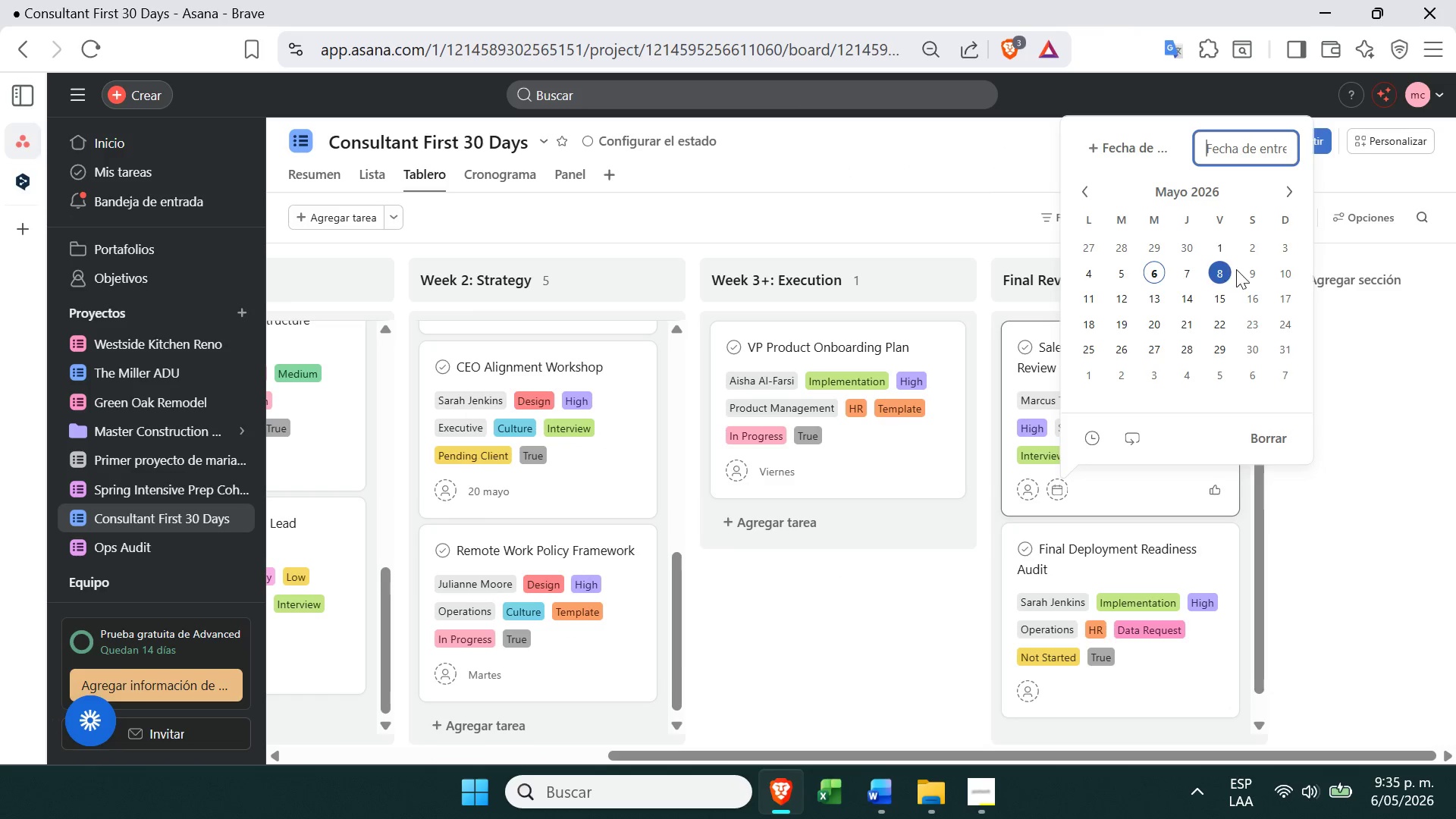 
left_click([1223, 274])
 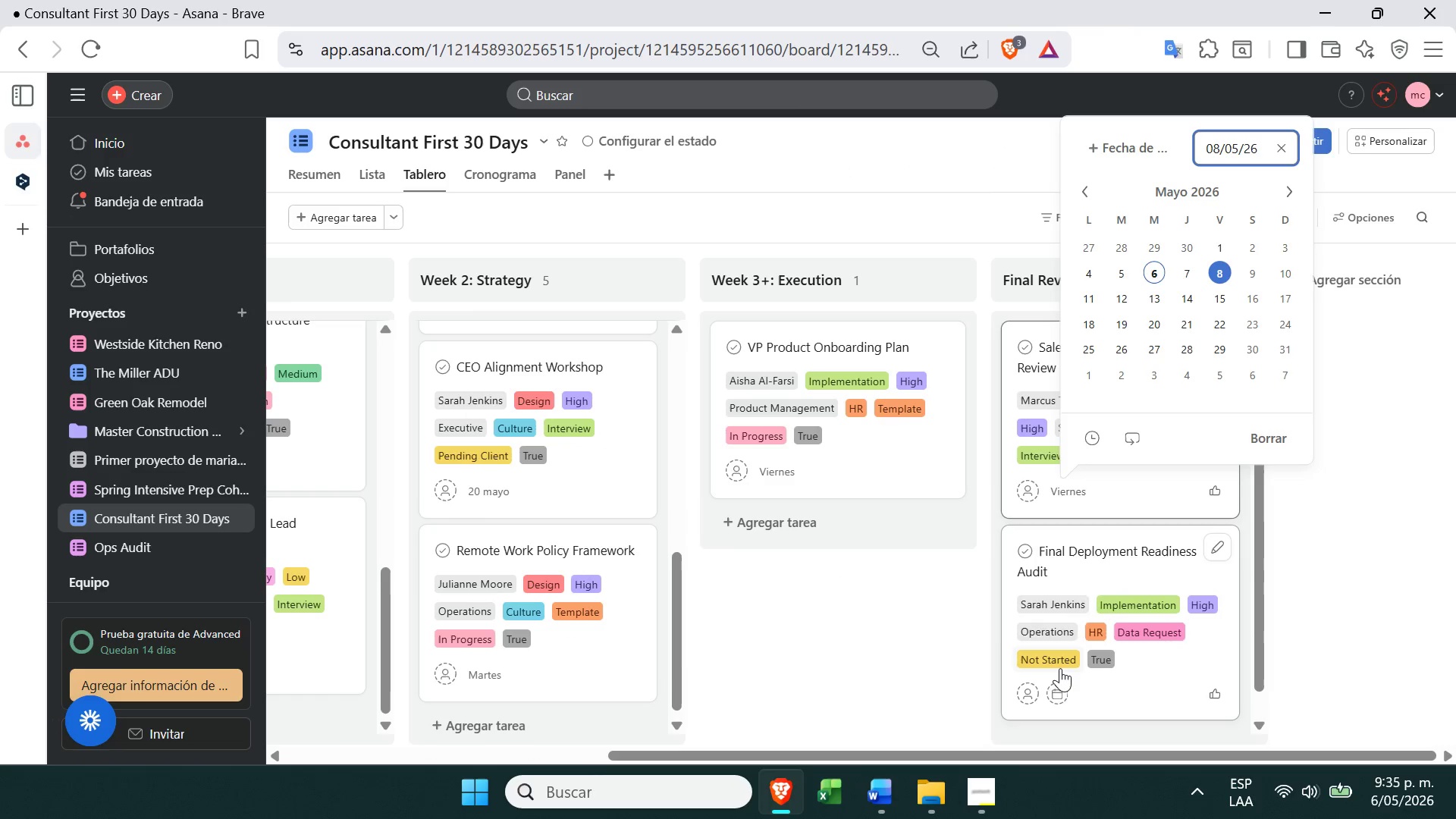 
left_click([1053, 692])
 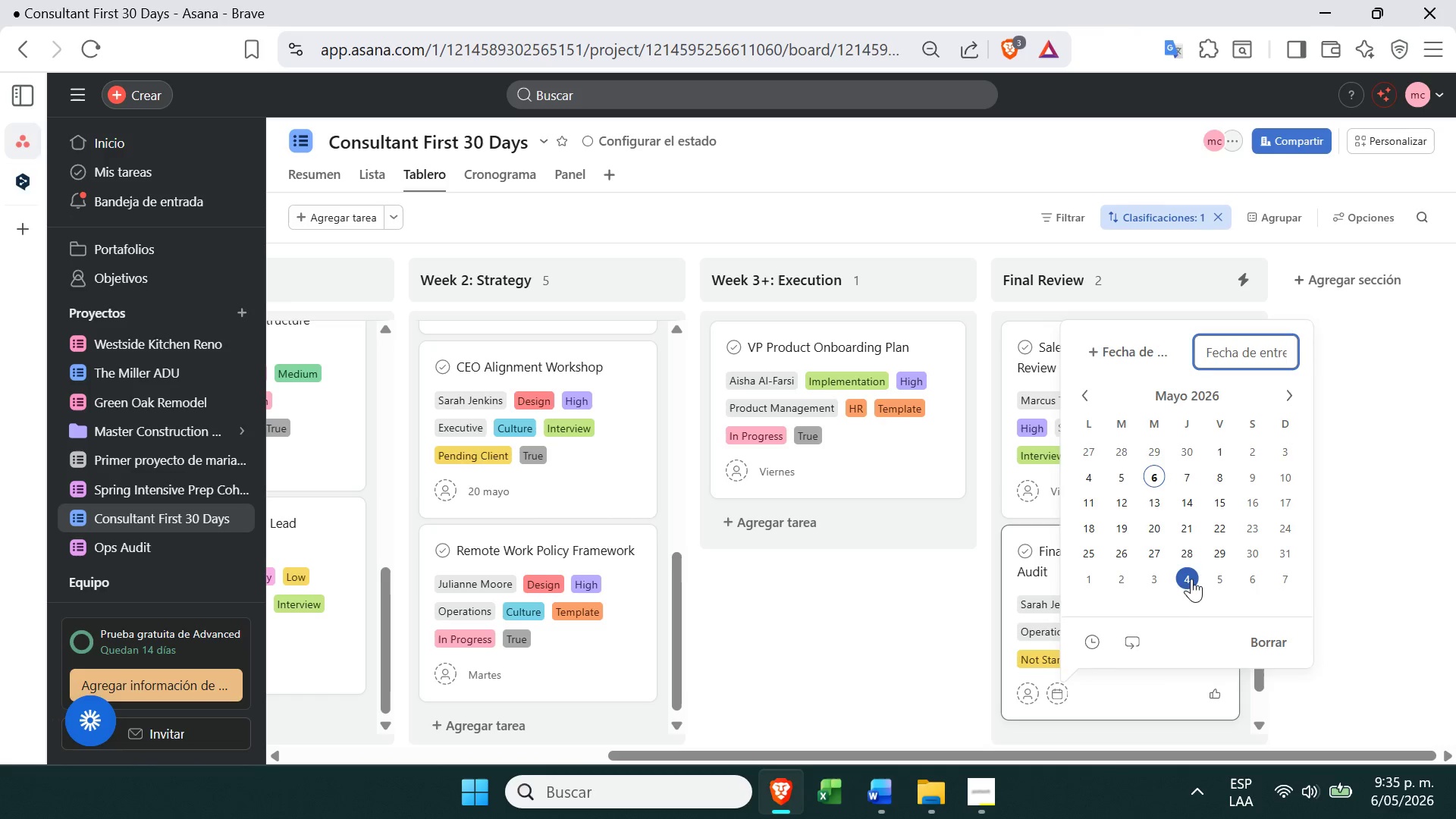 
left_click([1188, 574])
 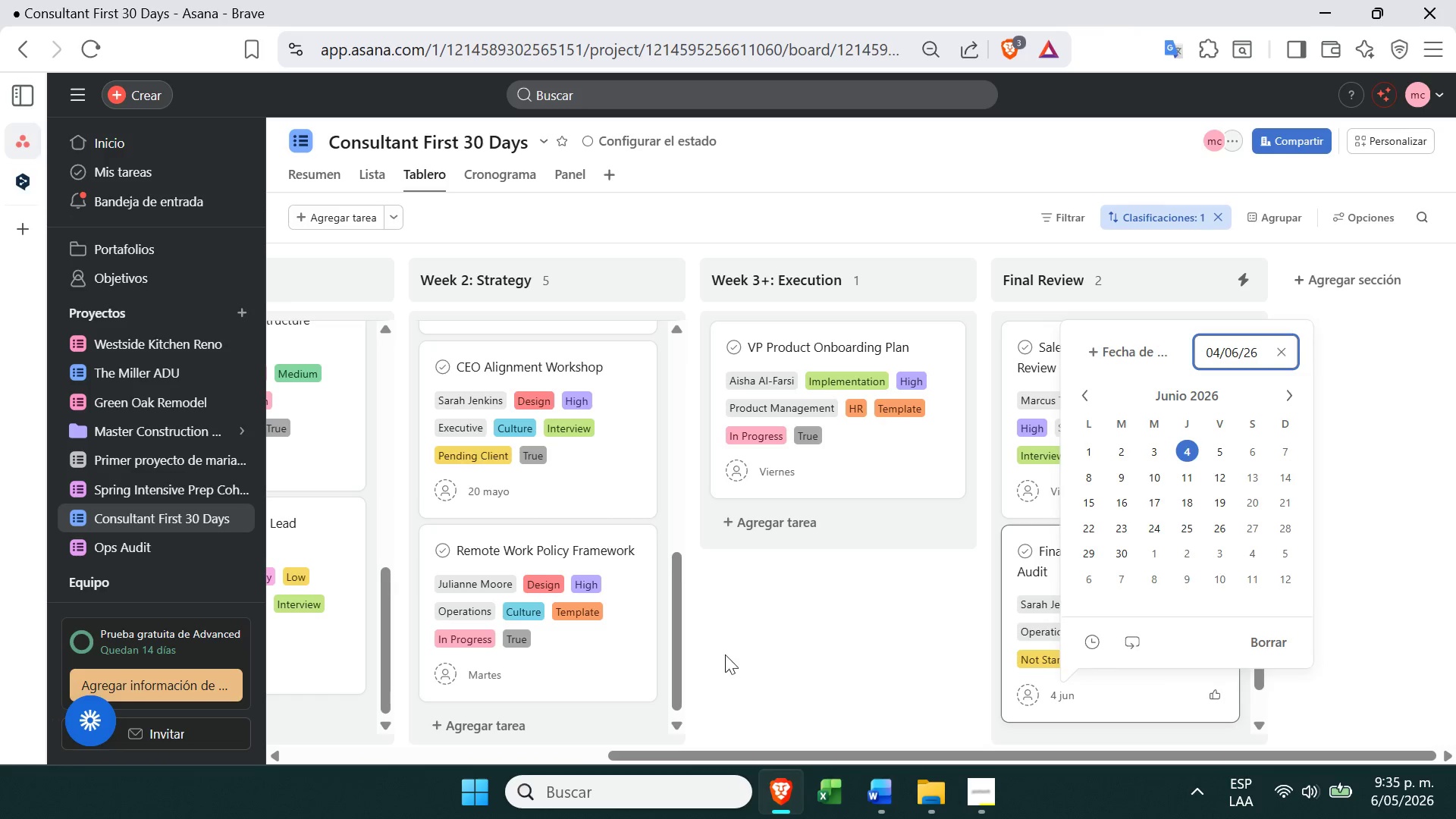 
left_click([766, 666])
 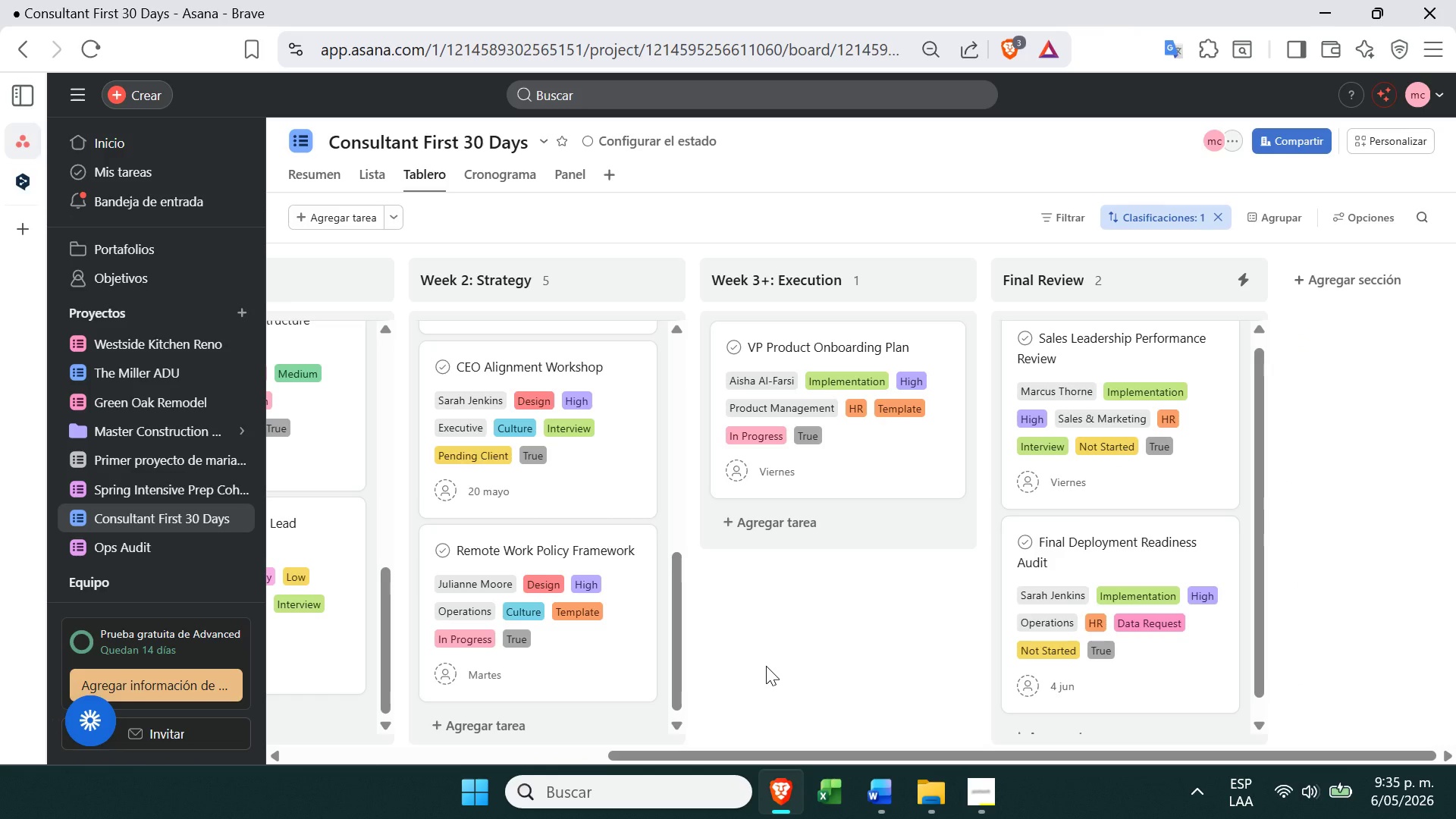 
wait(21.94)
 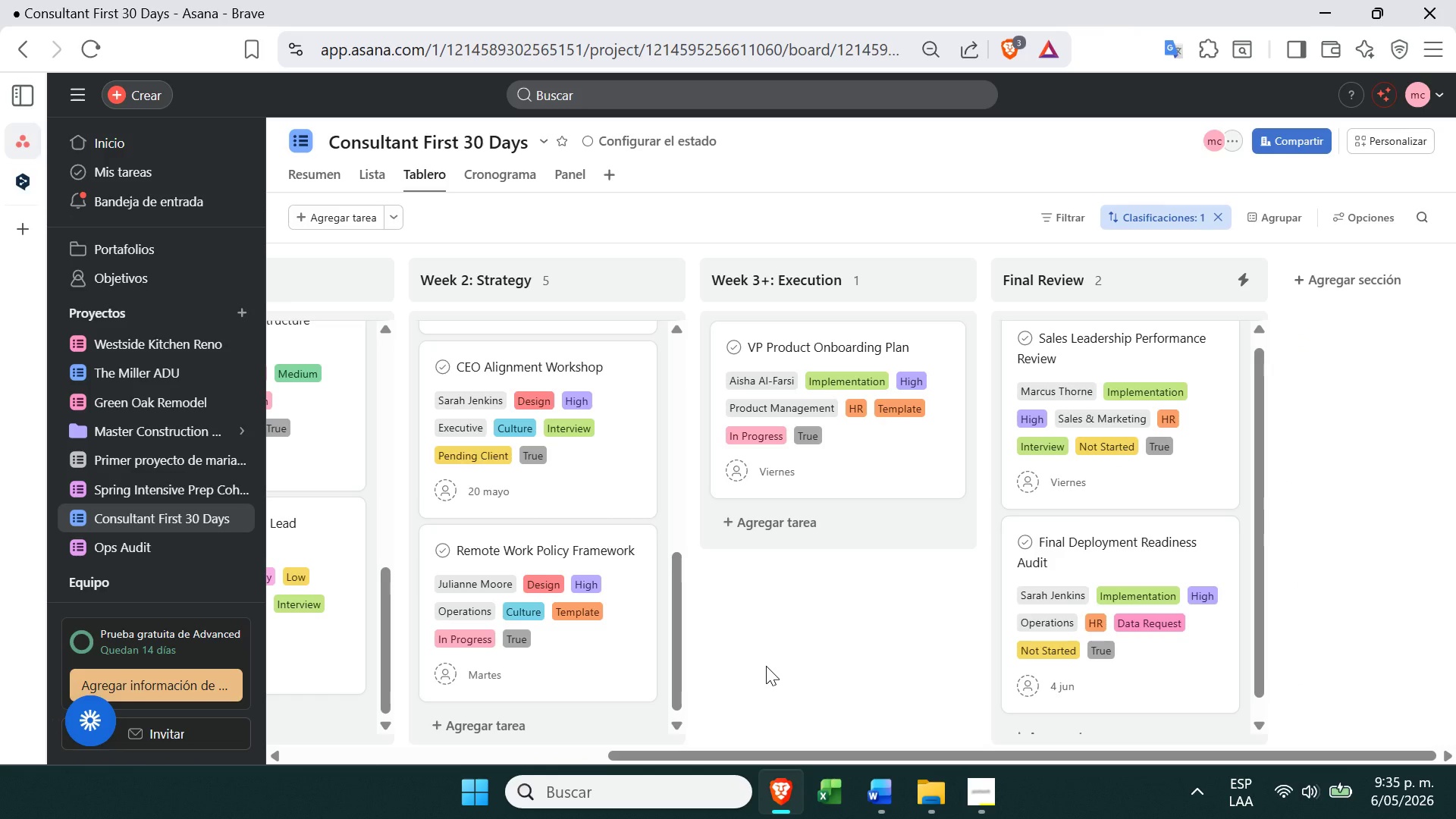 
left_click([440, 447])
 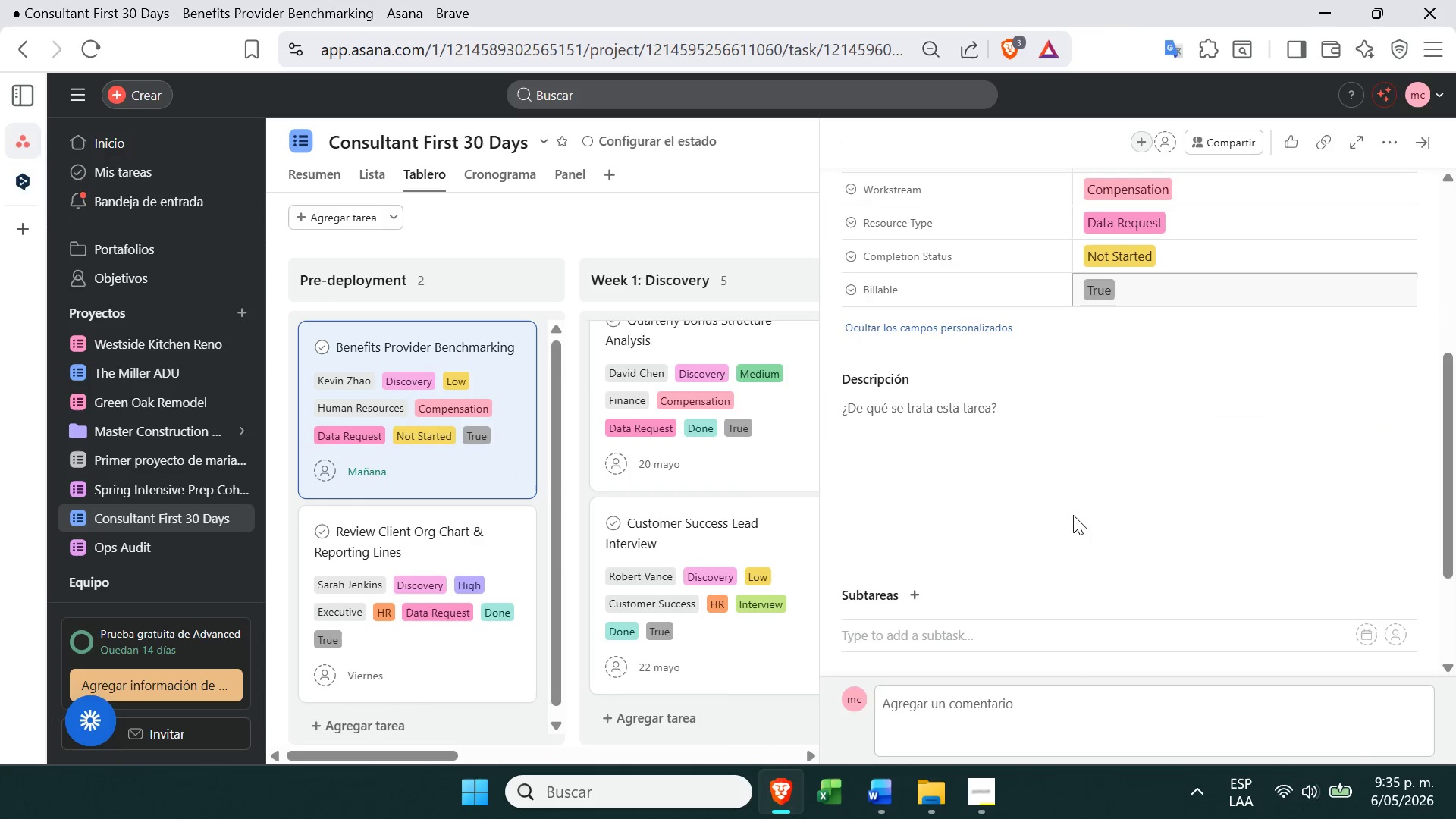 
left_click([1031, 456])
 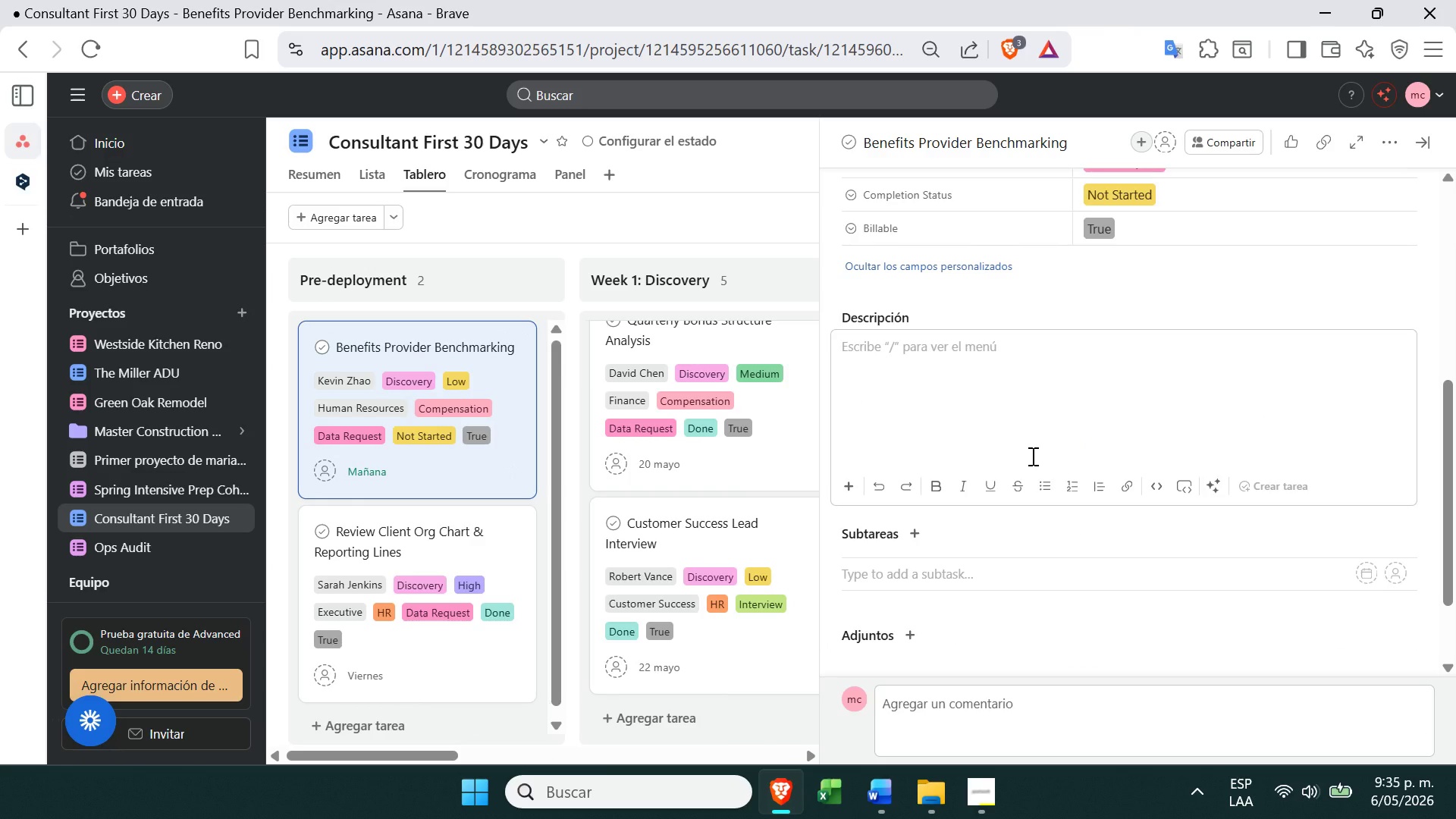 
type(Objetivos de la semana)
 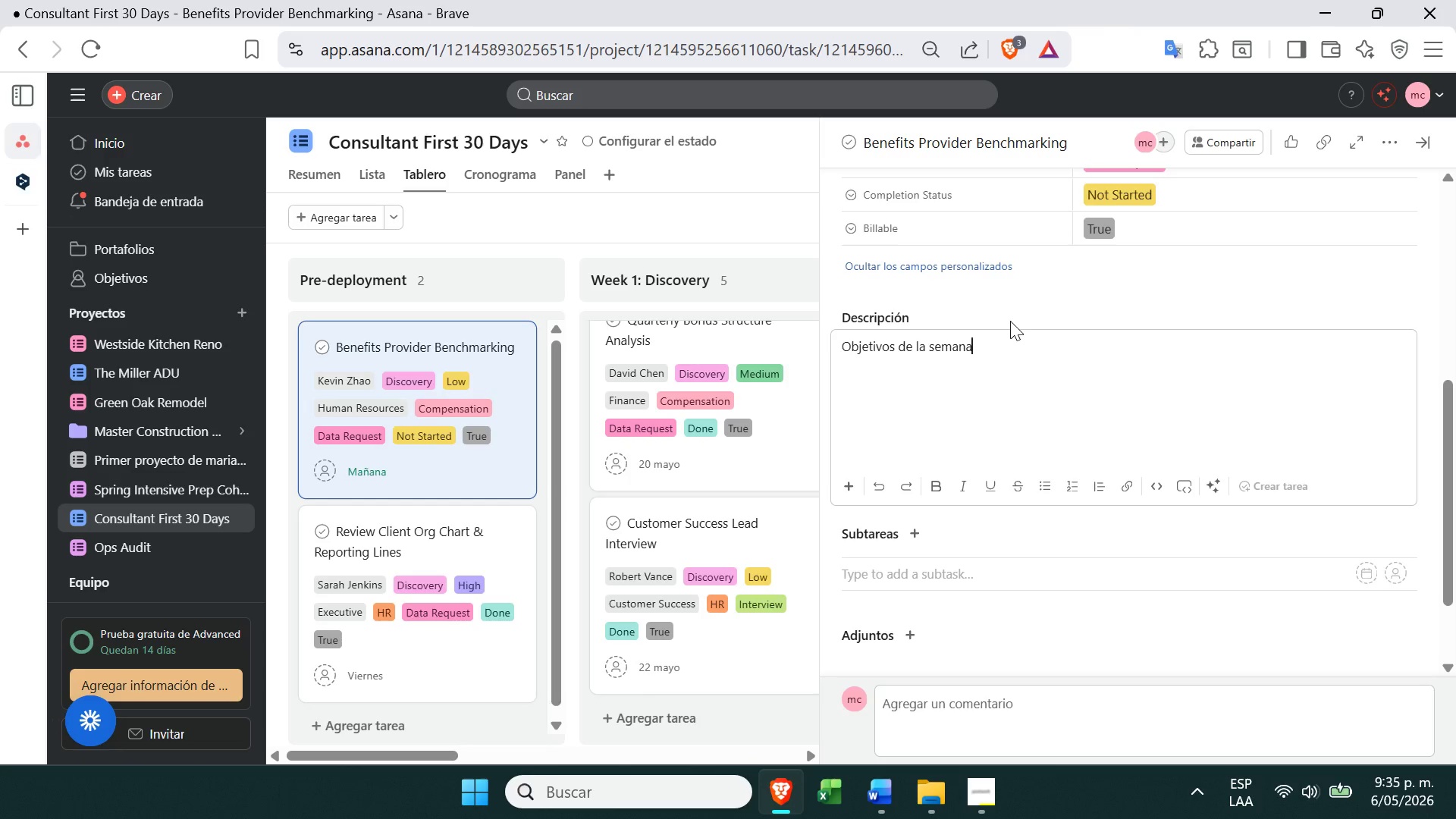 
key(Period)
 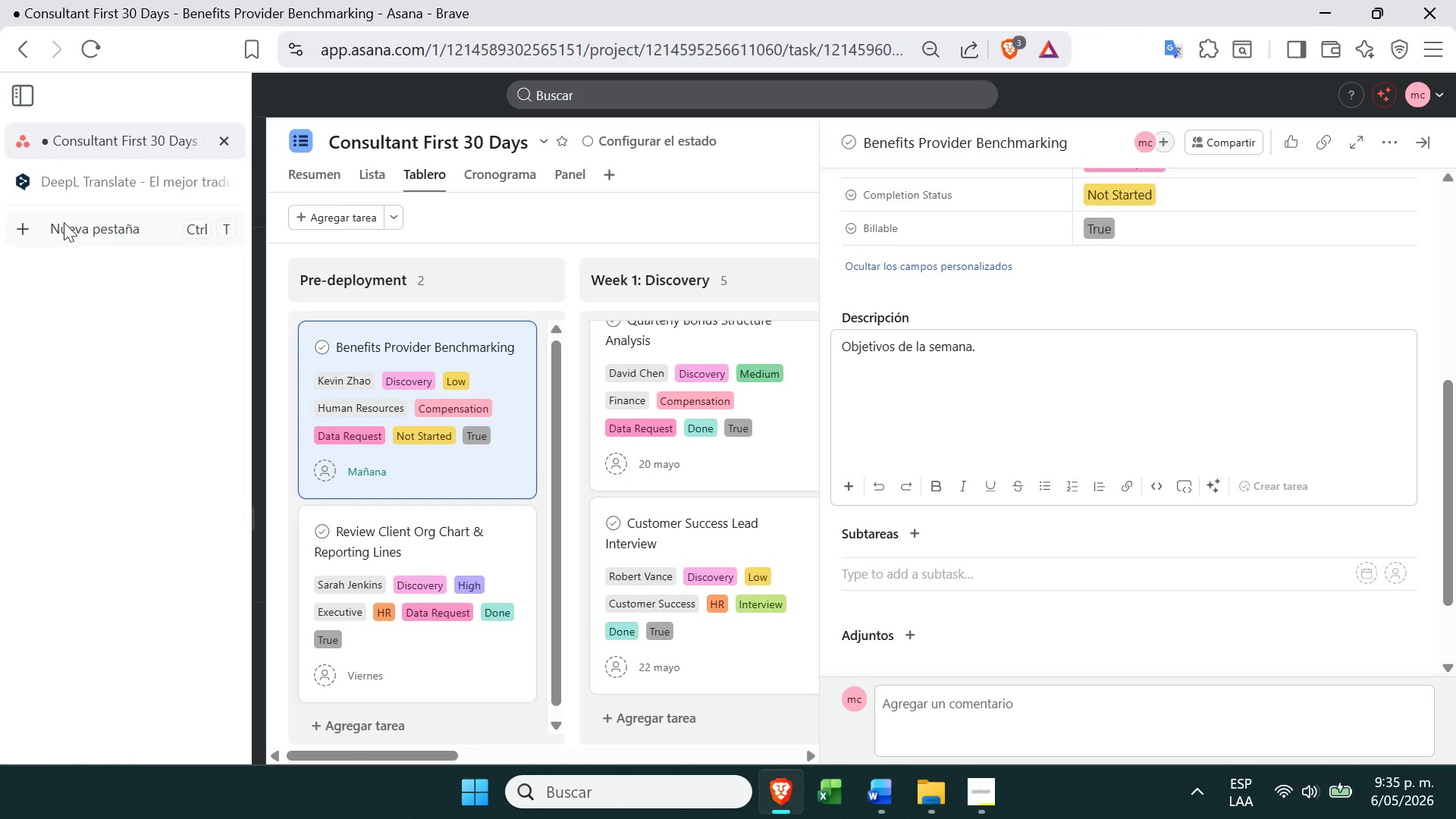 
left_click([63, 230])
 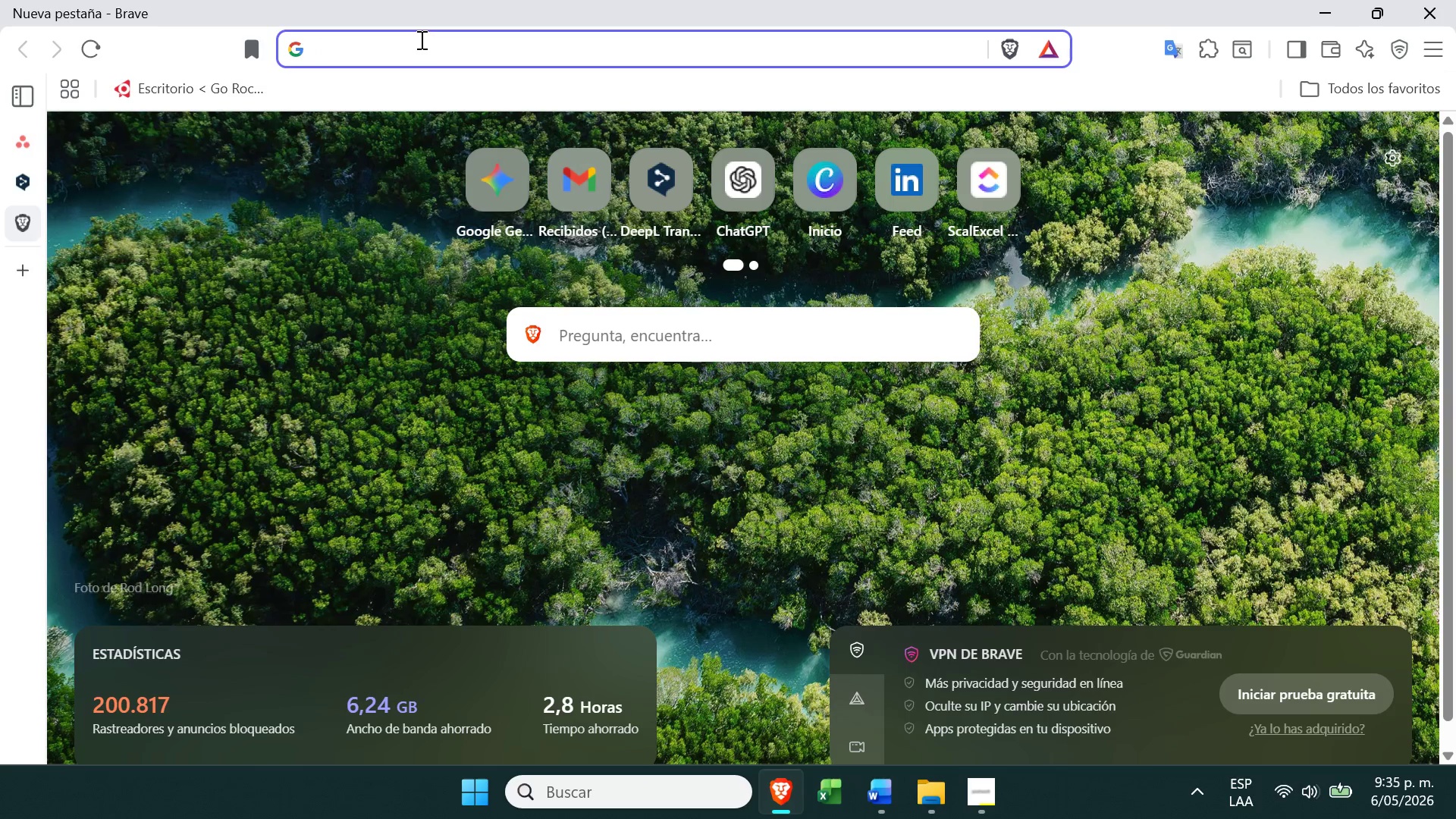 
type(emojis)
 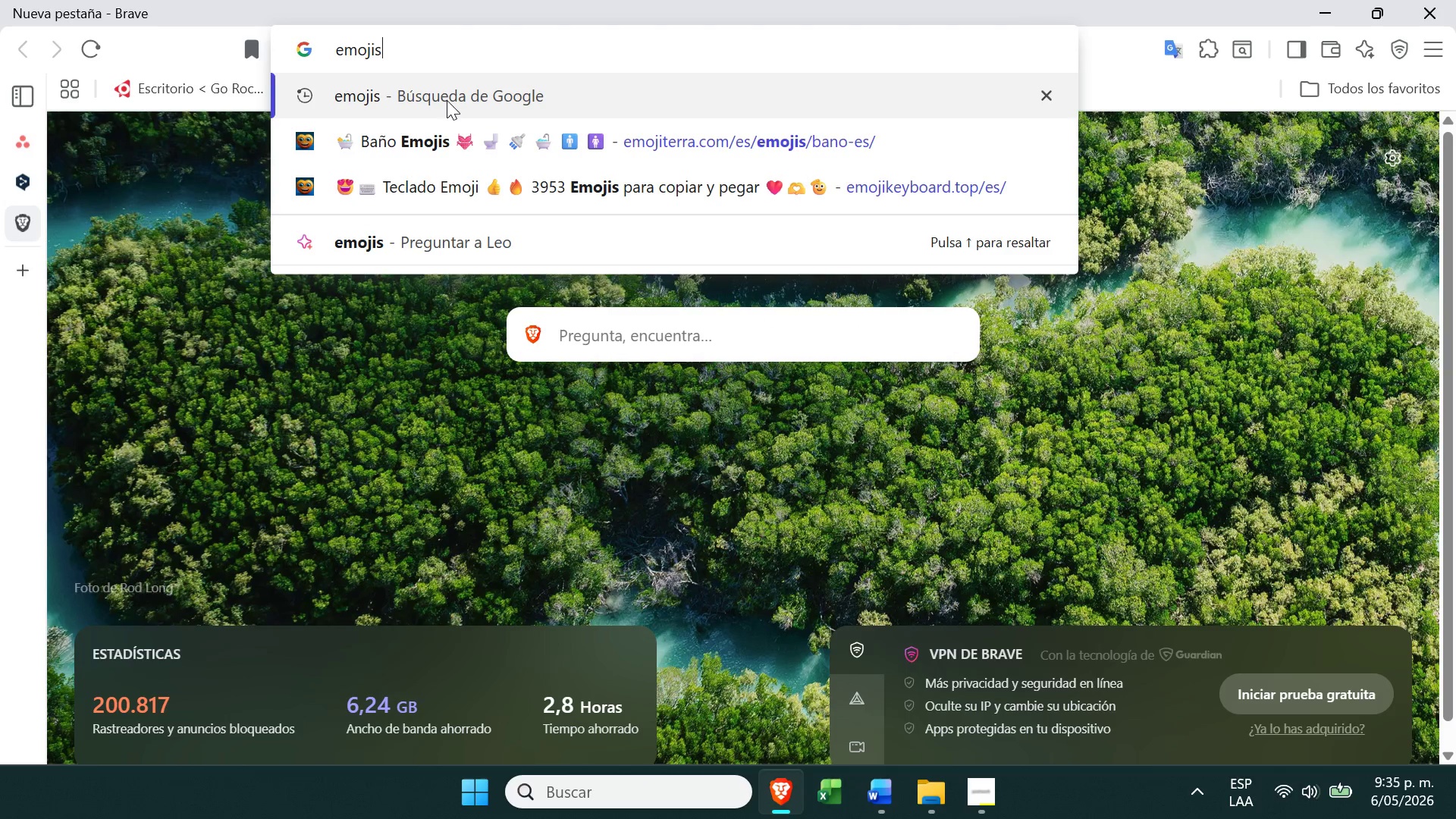 
left_click([438, 181])
 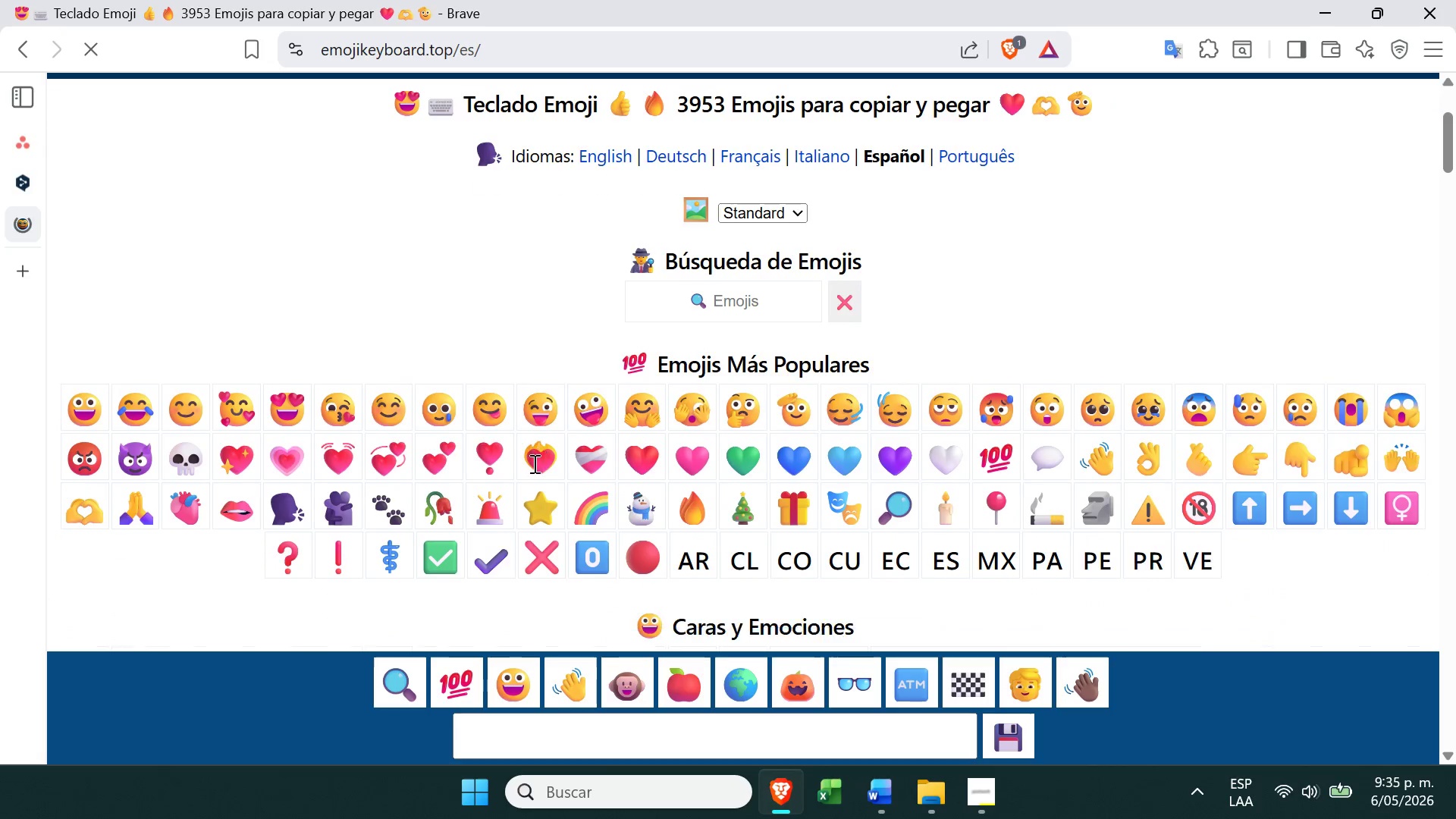 
wait(6.22)
 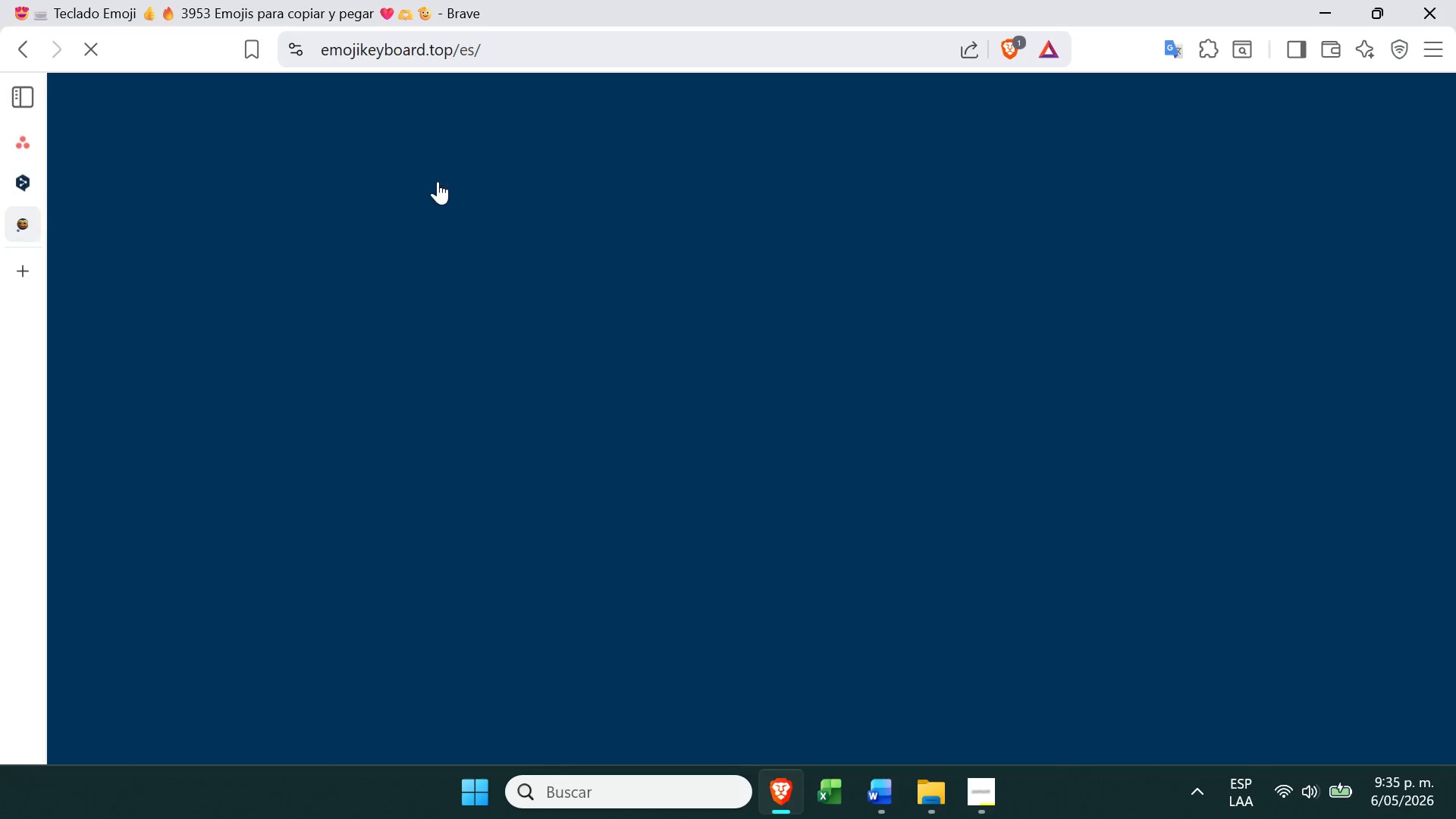 
left_click([437, 495])
 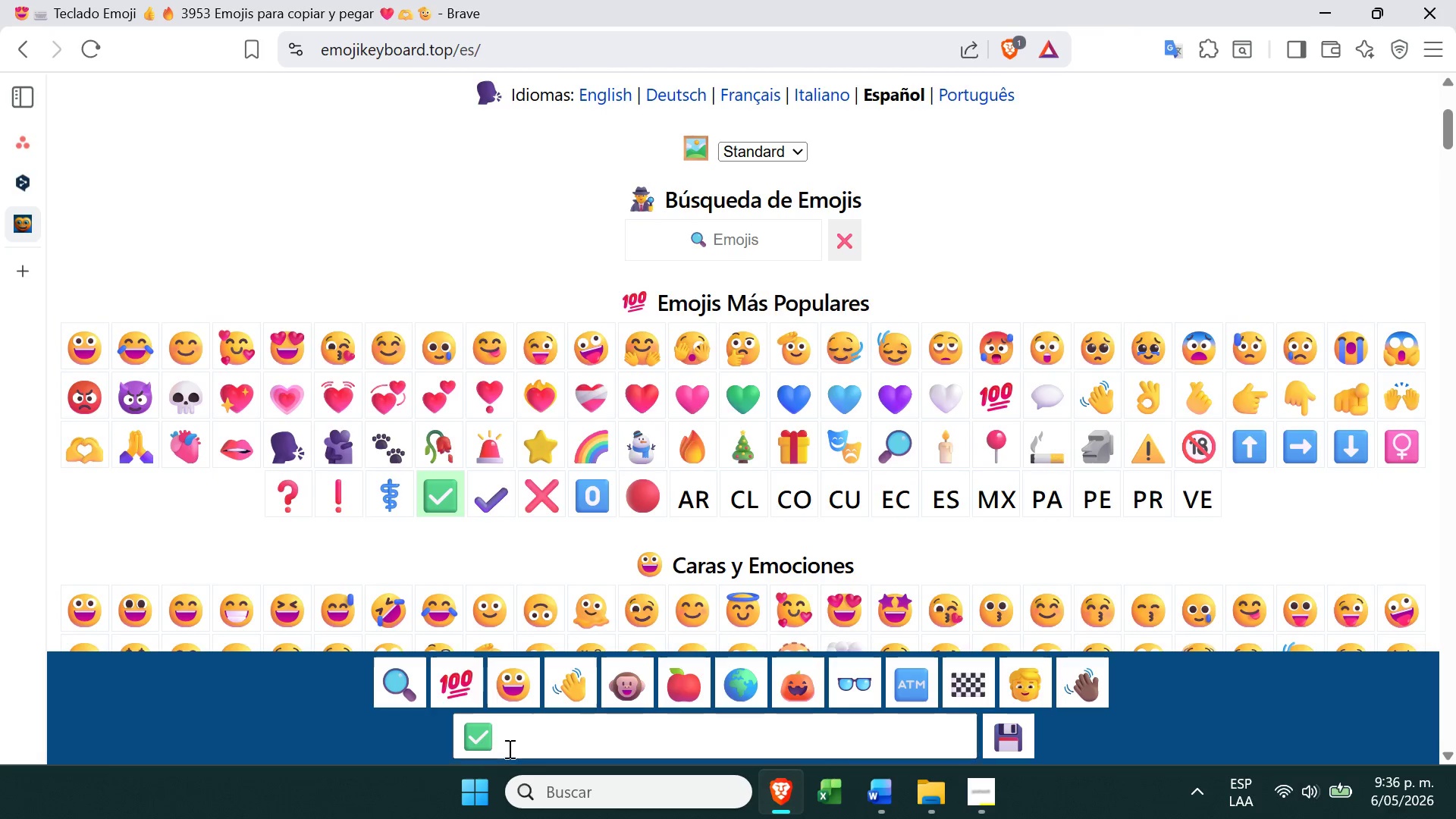 
left_click_drag(start_coordinate=[513, 744], to_coordinate=[464, 739])
 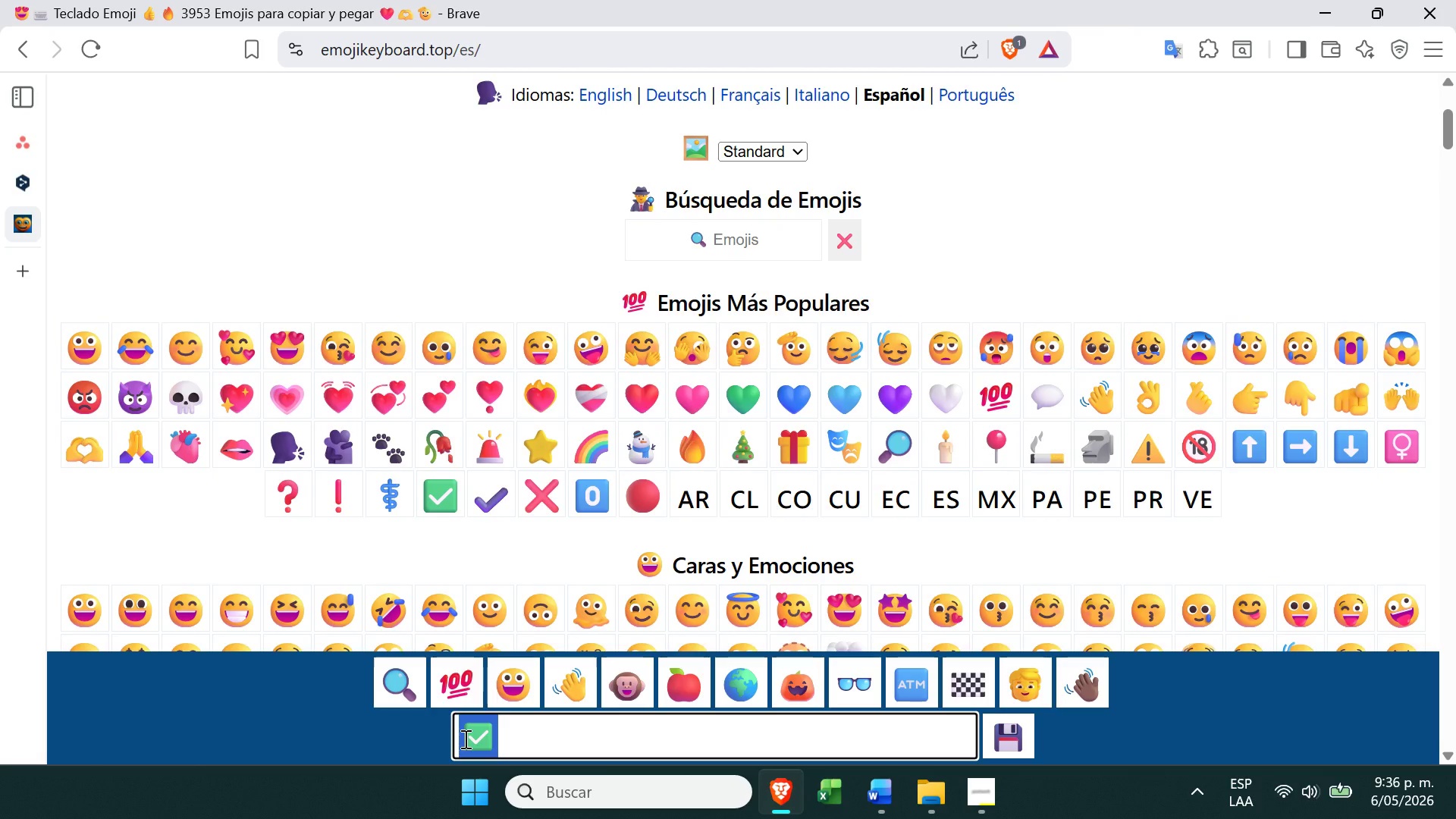 
key(Control+C)
 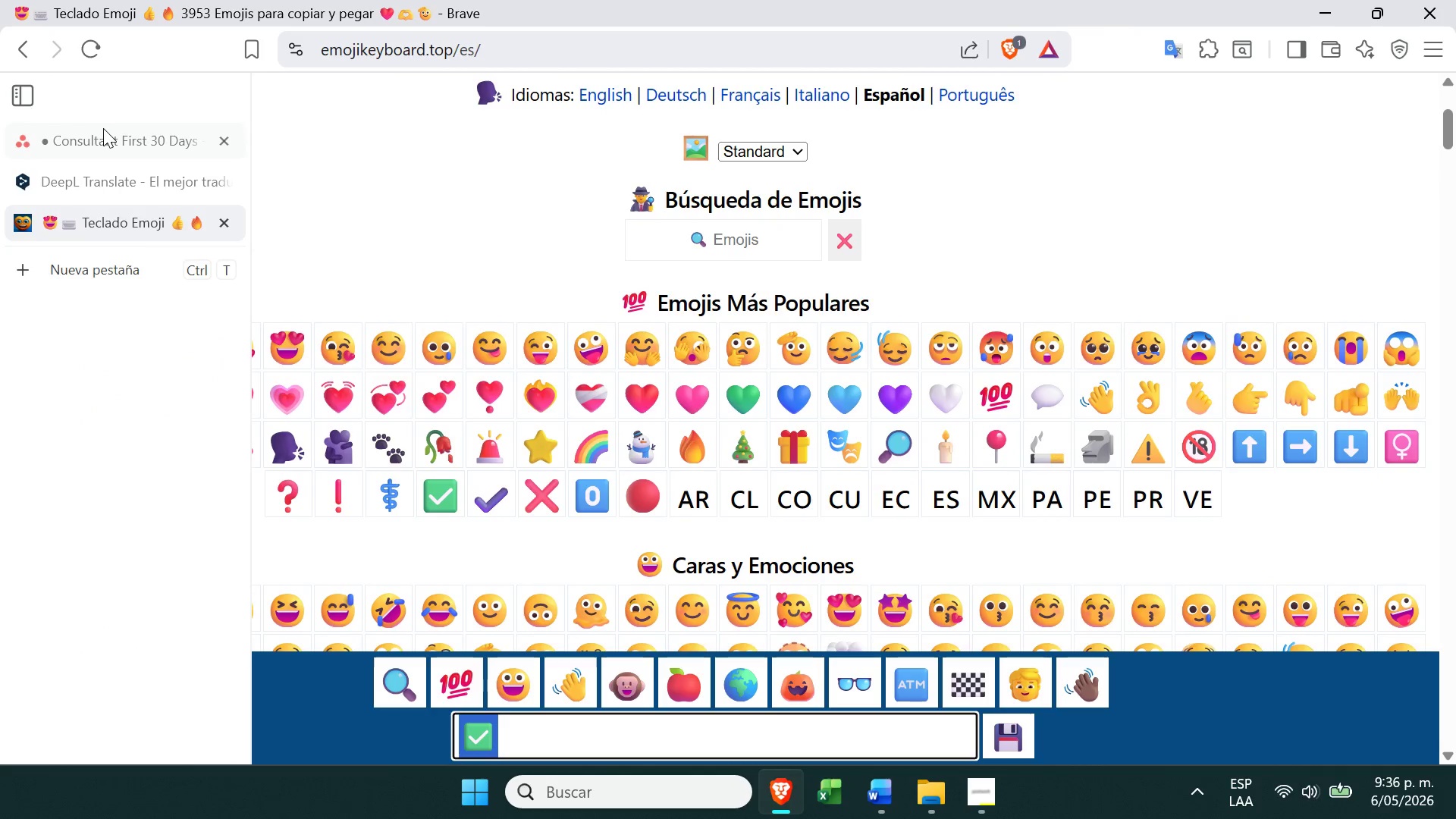 
left_click([102, 137])
 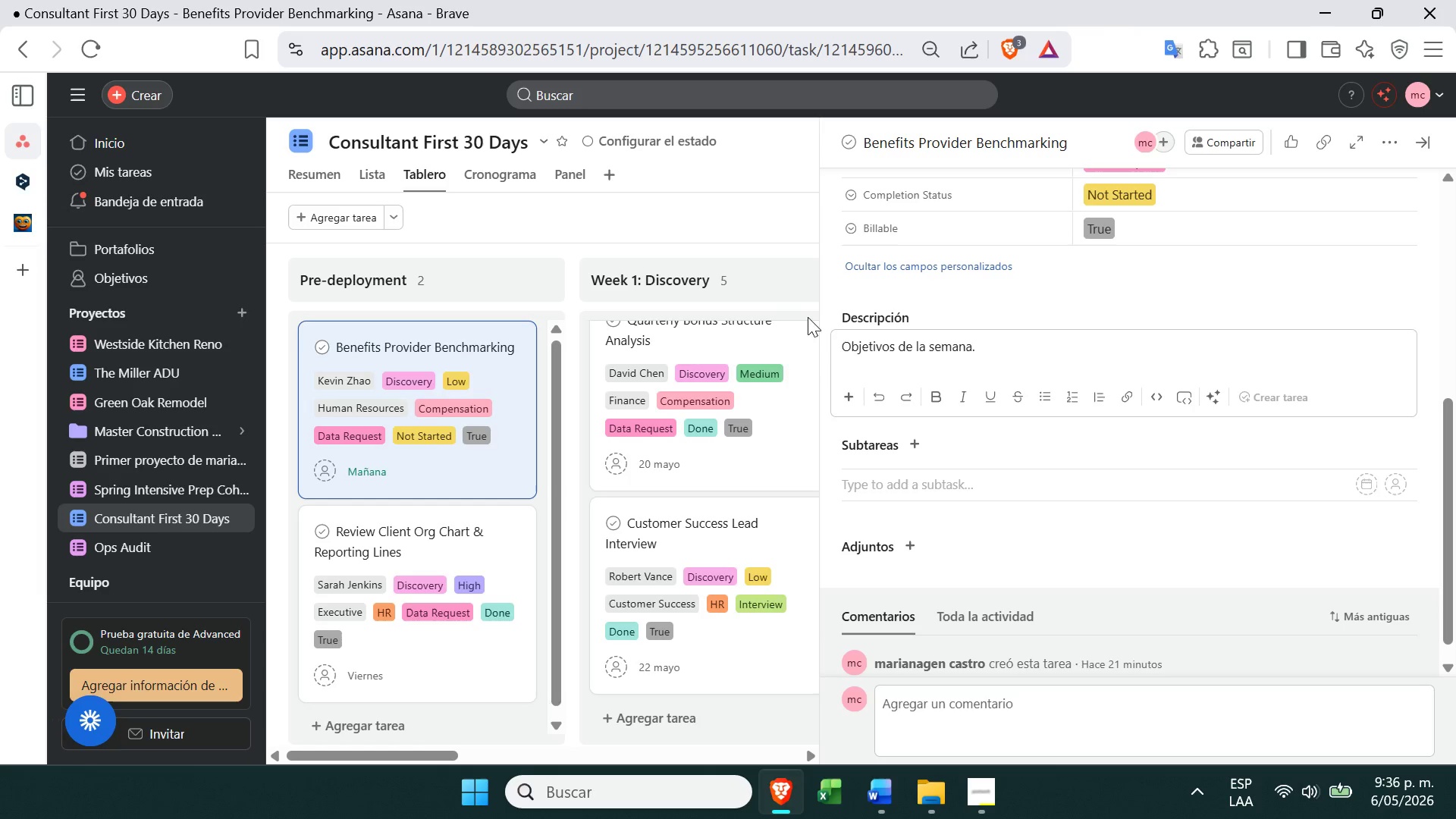 
left_click([843, 348])
 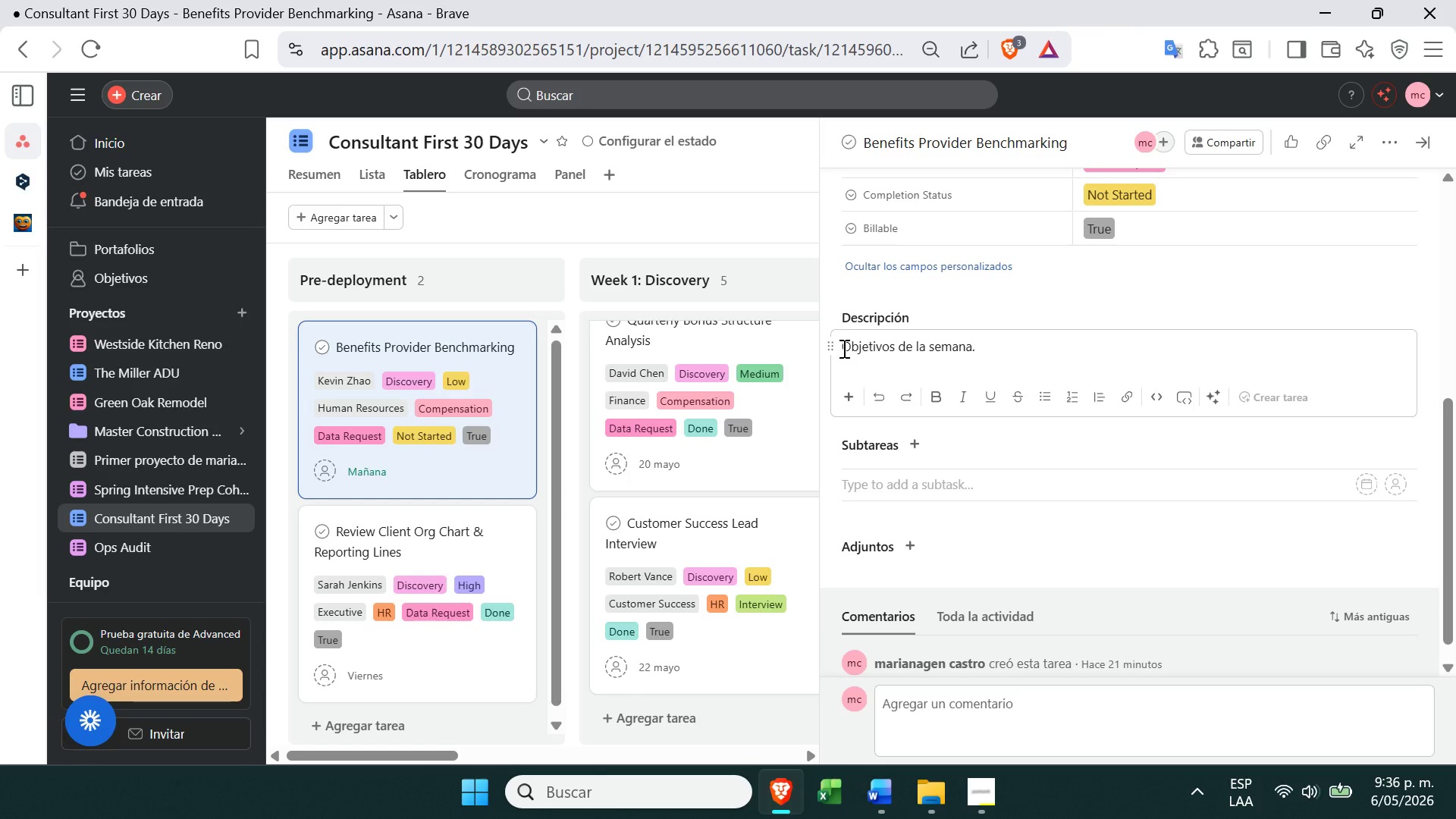 
key(Control+ControlLeft)
 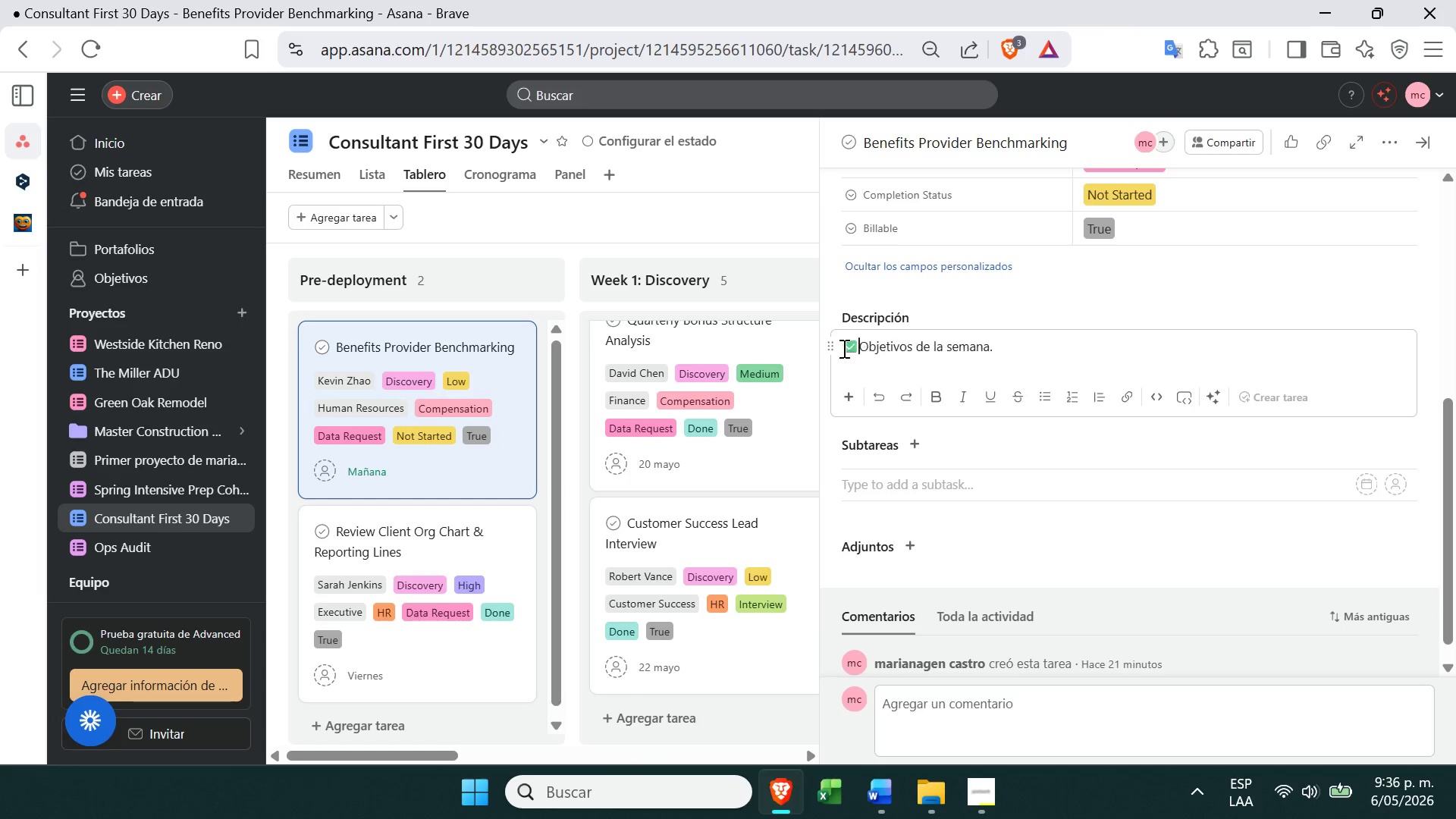 
key(Control+V)
 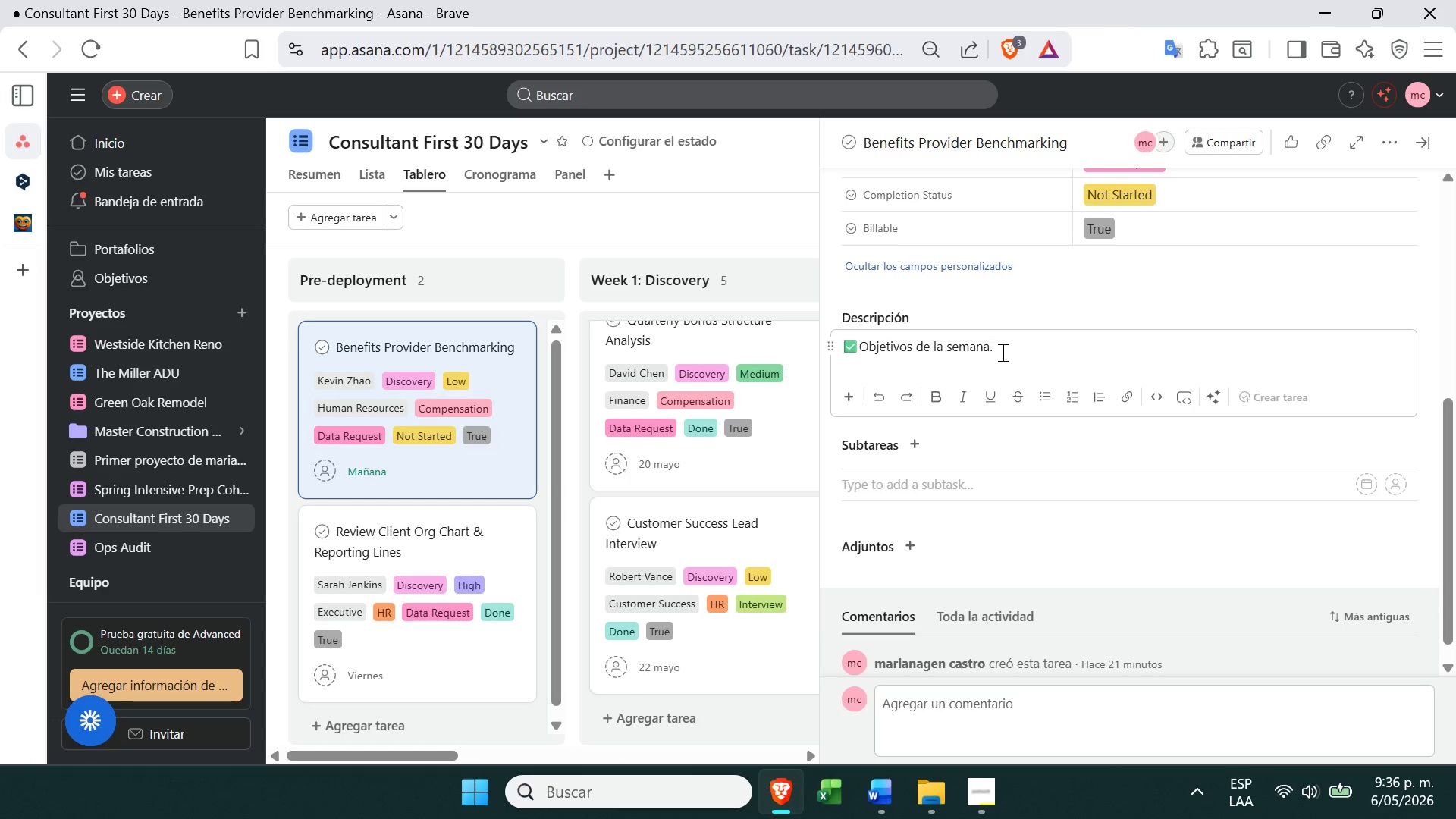 
left_click([1006, 353])
 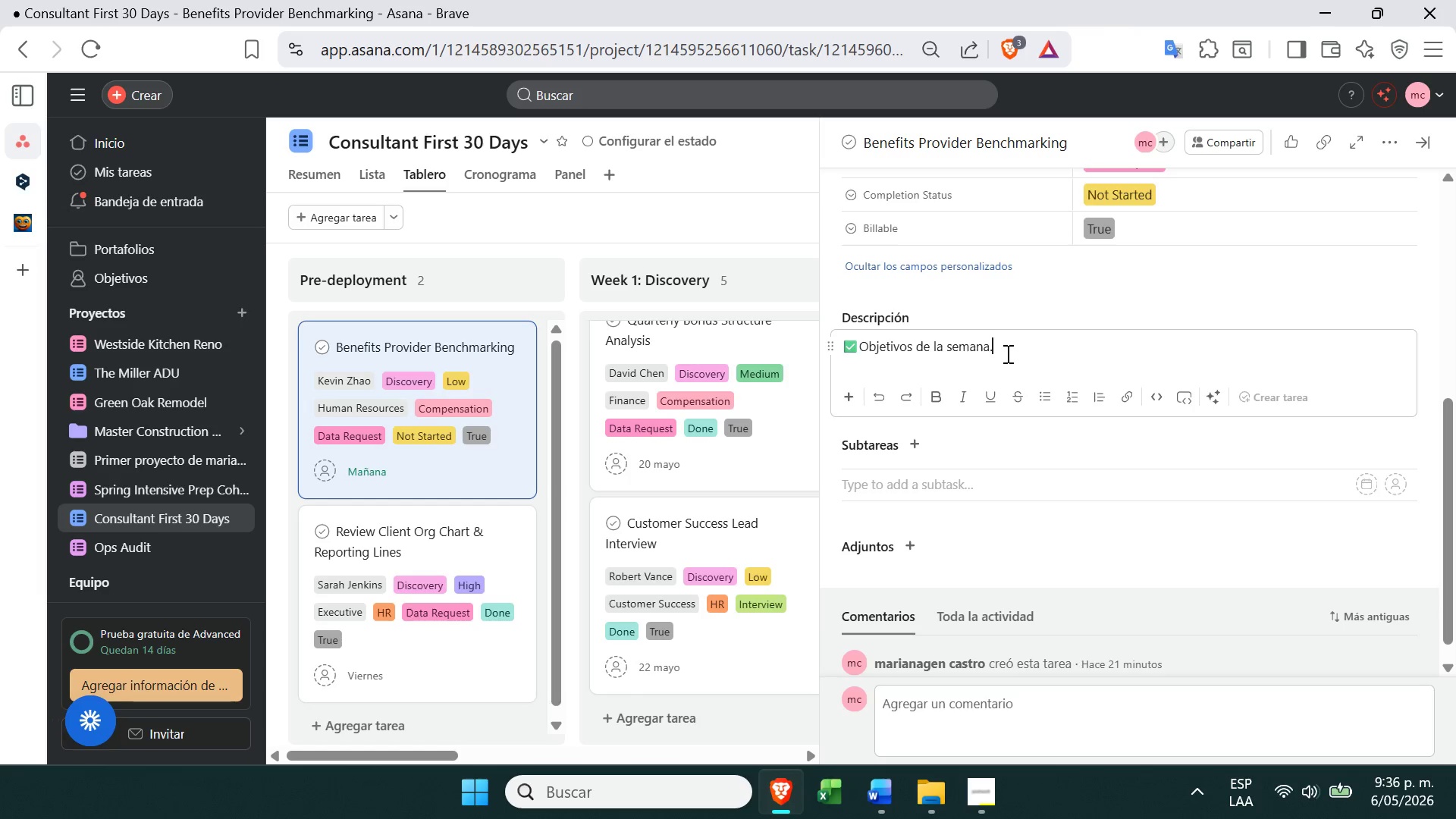 
key(Backspace)
 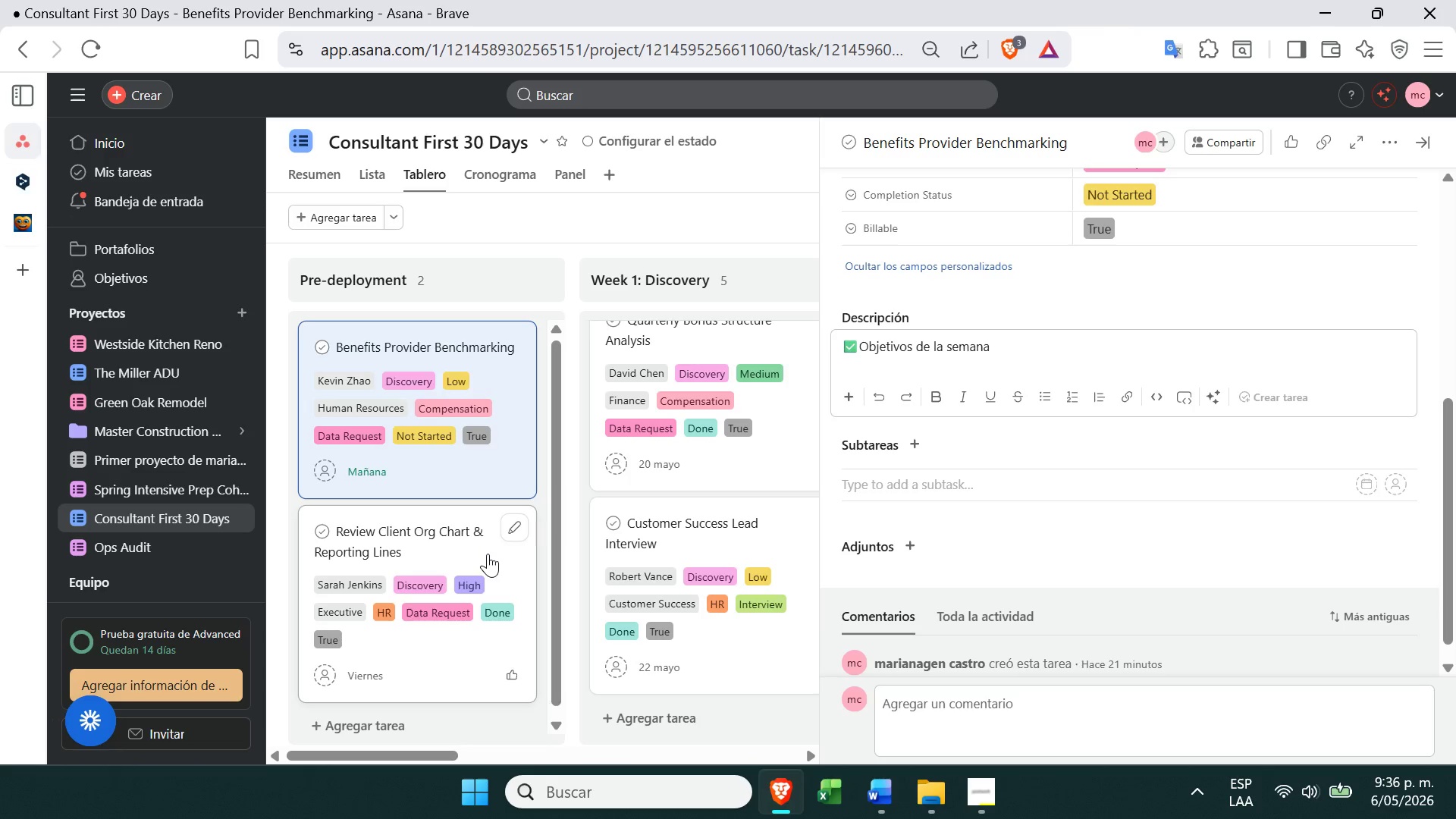 
left_click([488, 554])
 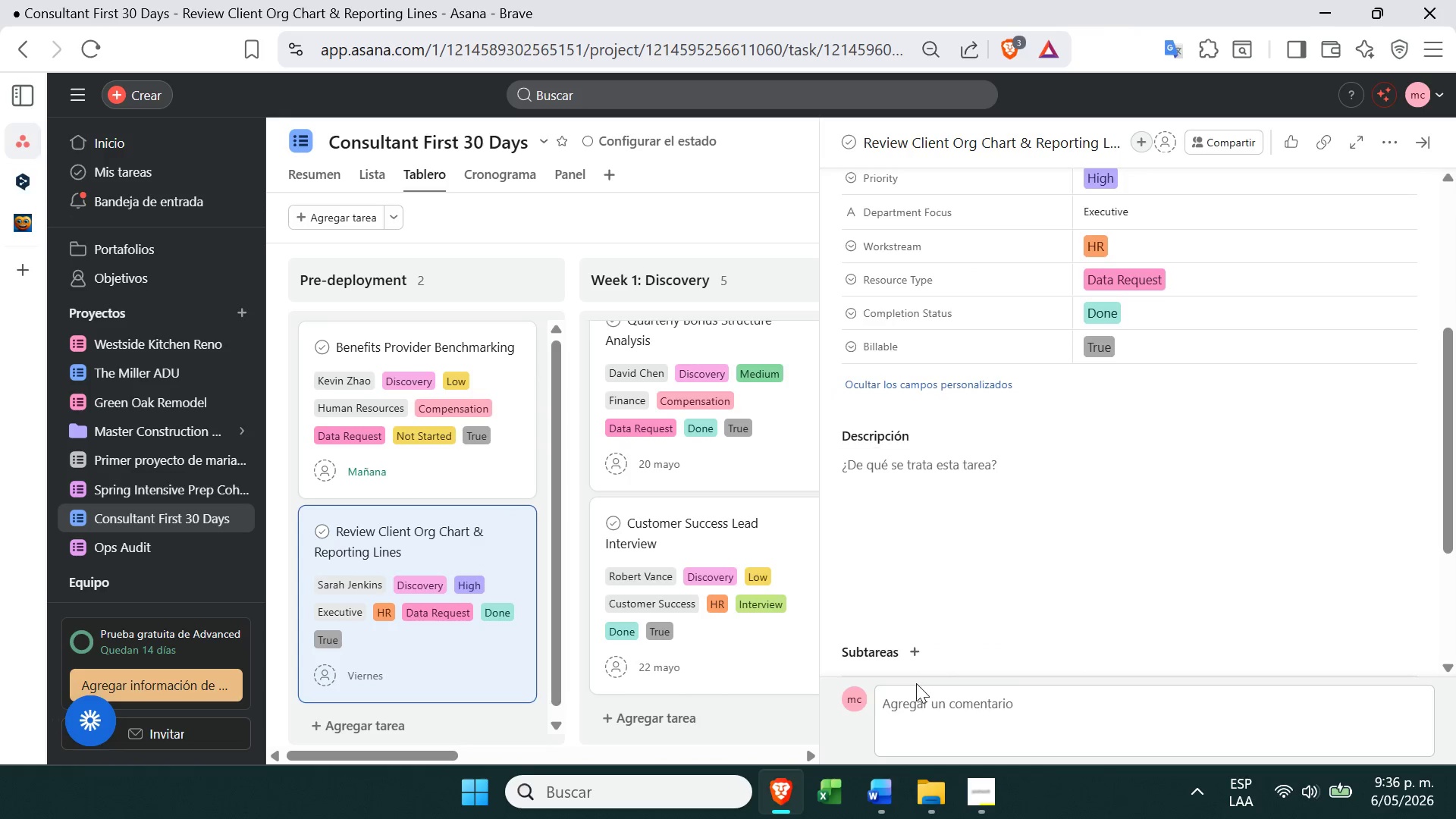 
left_click([924, 502])
 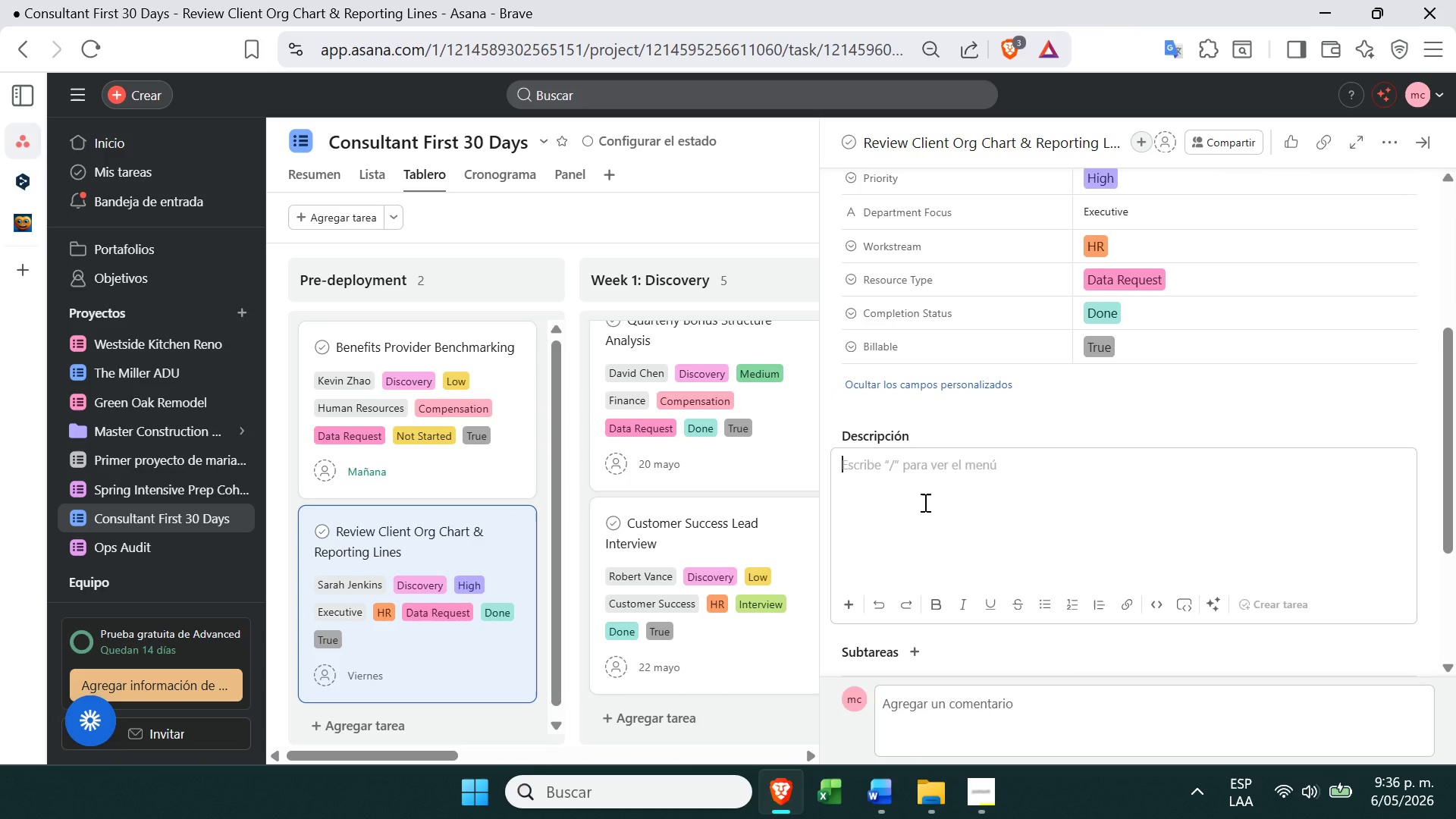 
key(Control+V)
 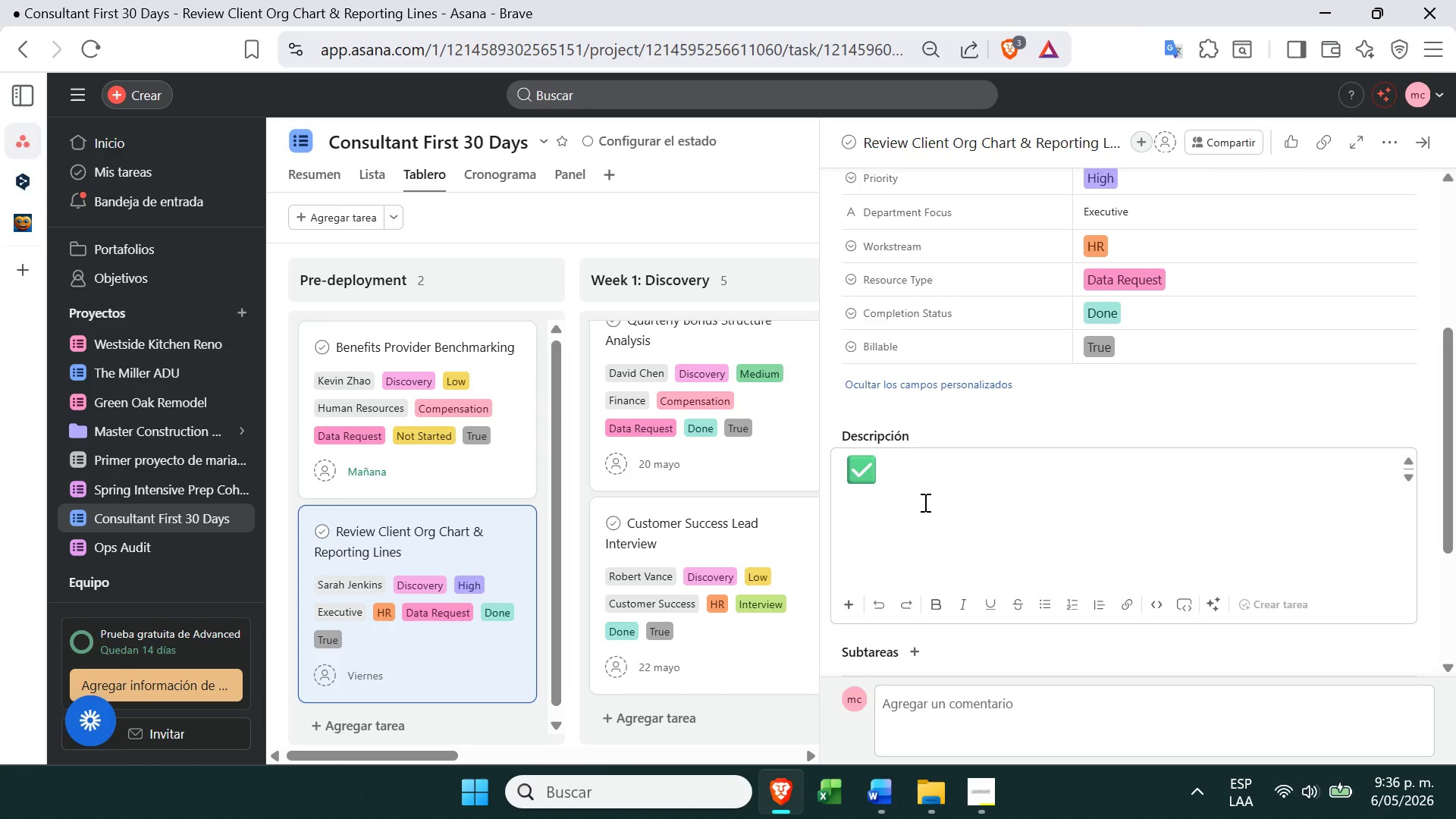 
type(Entregables eserad)
key(Backspace)
key(Backspace)
key(Backspace)
key(Backspace)
type(perados)
 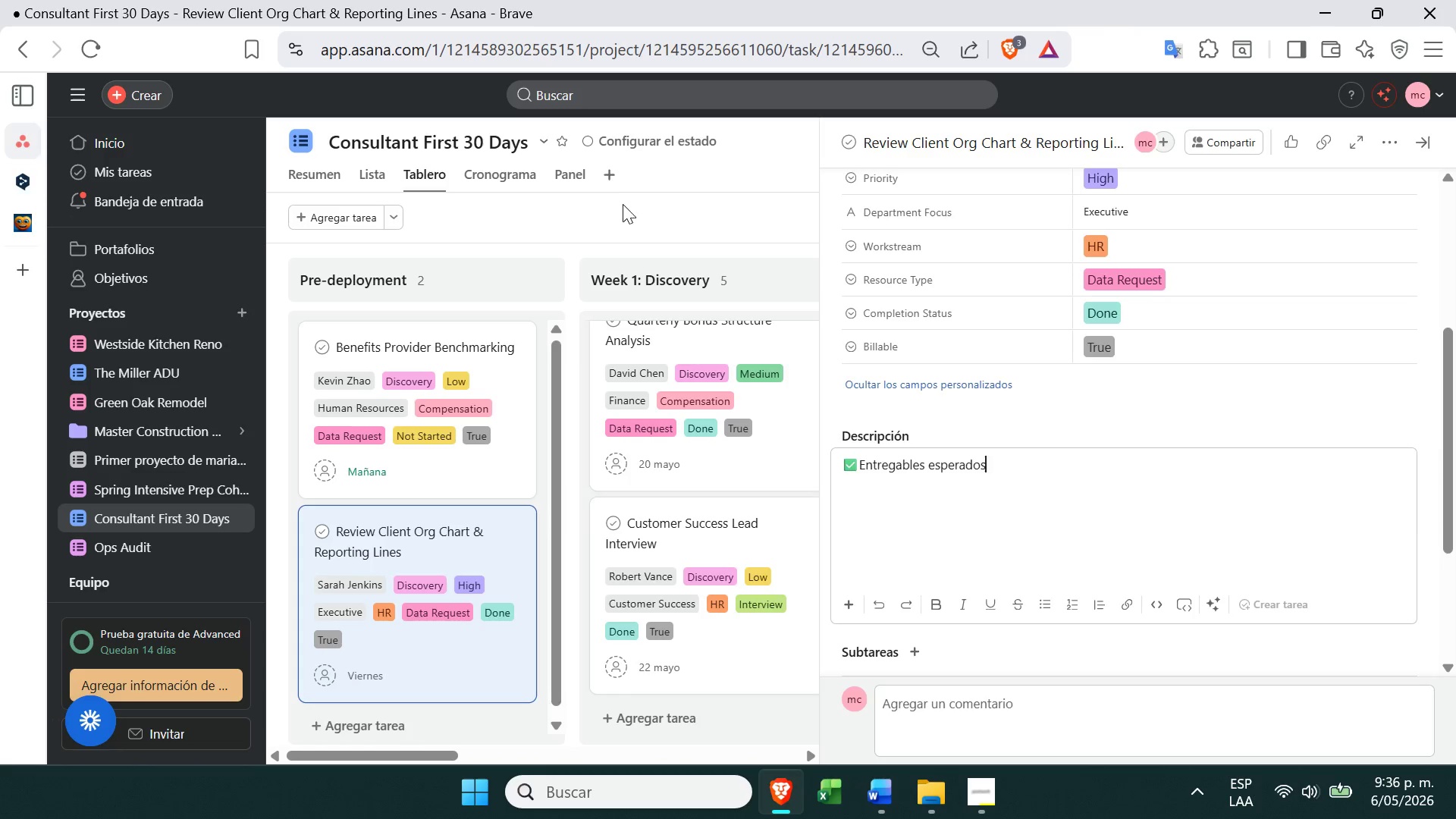 
left_click([642, 234])
 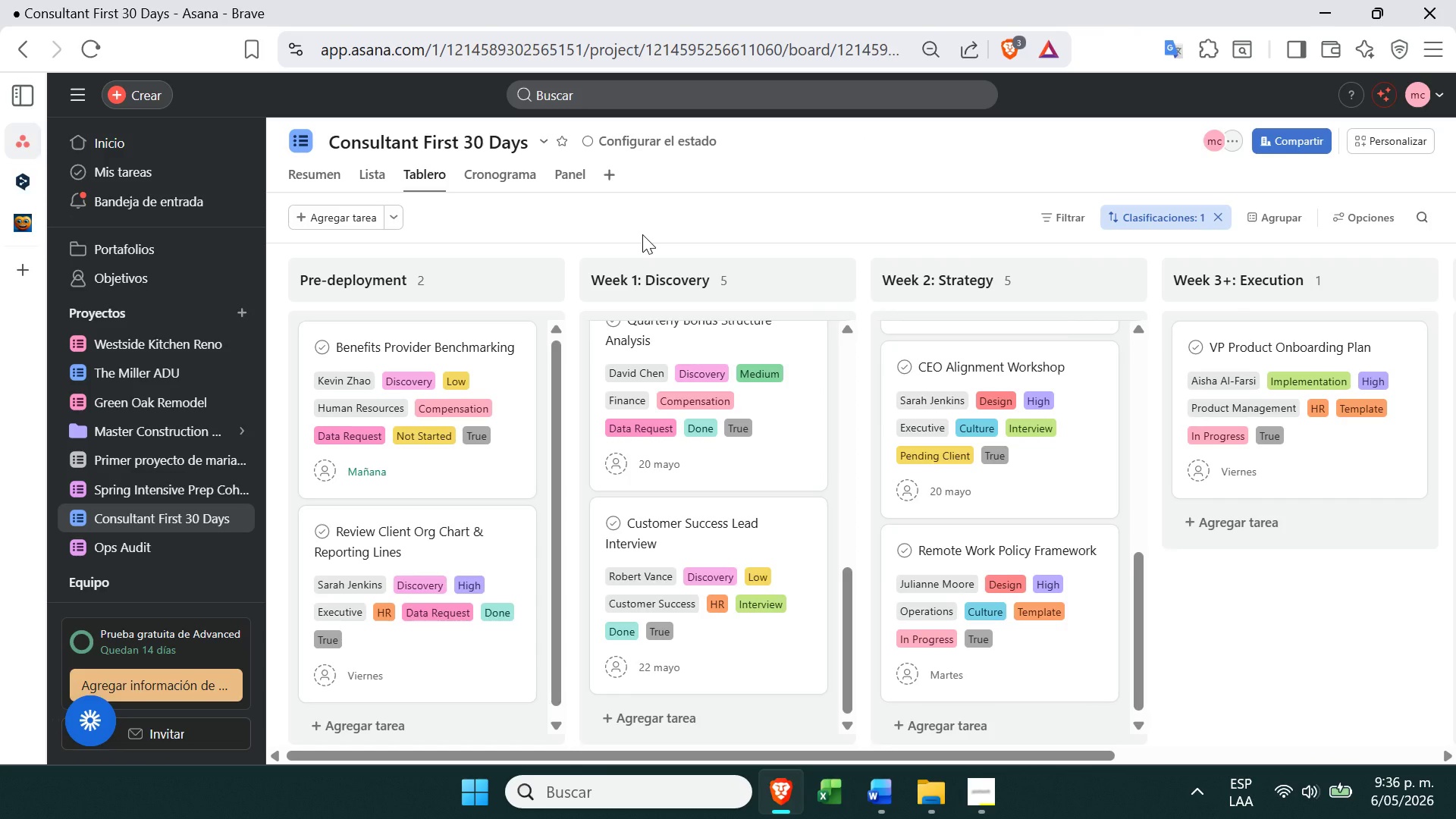 
wait(34.89)
 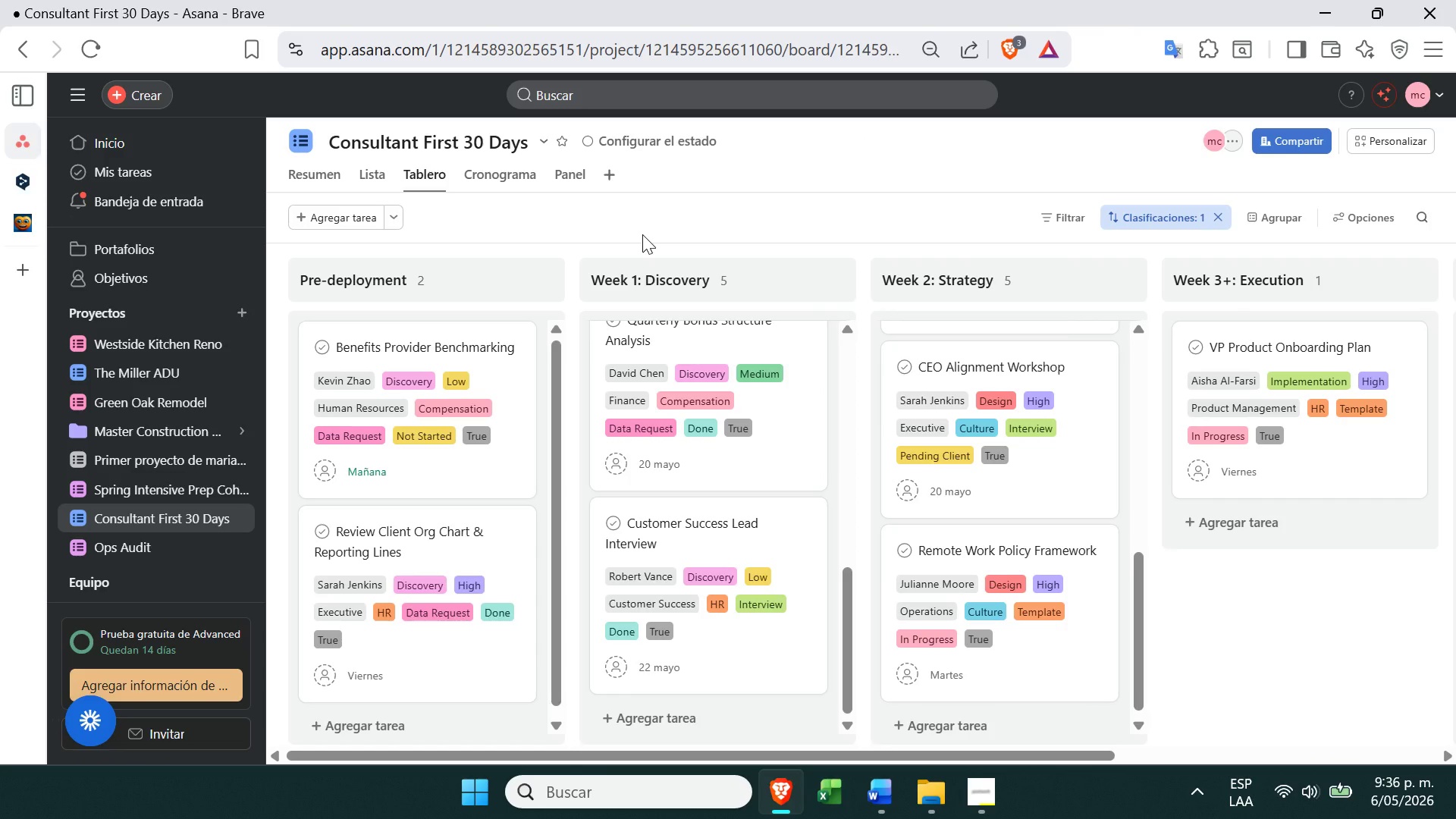 
left_click([364, 668])
 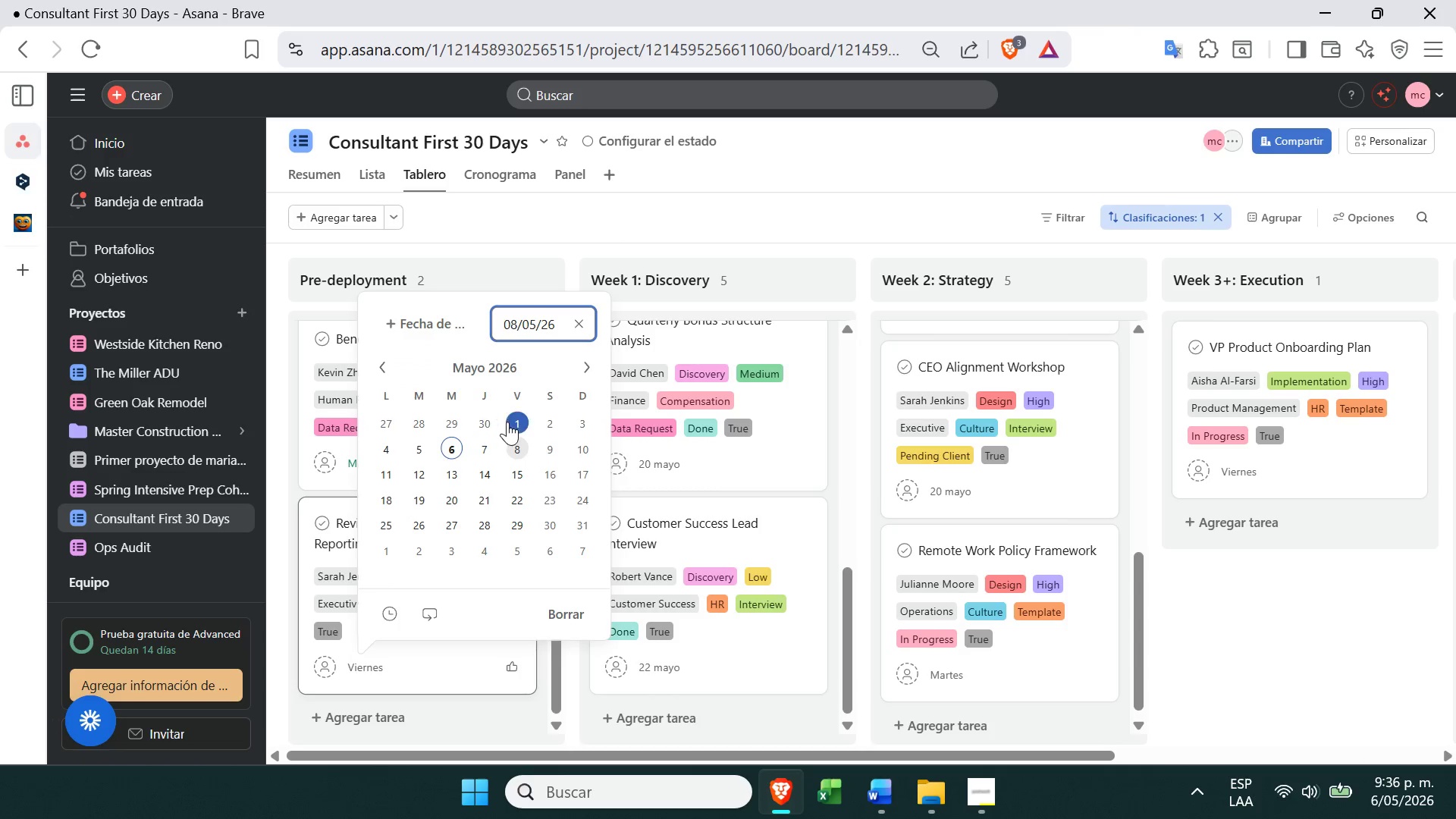 
left_click([447, 447])
 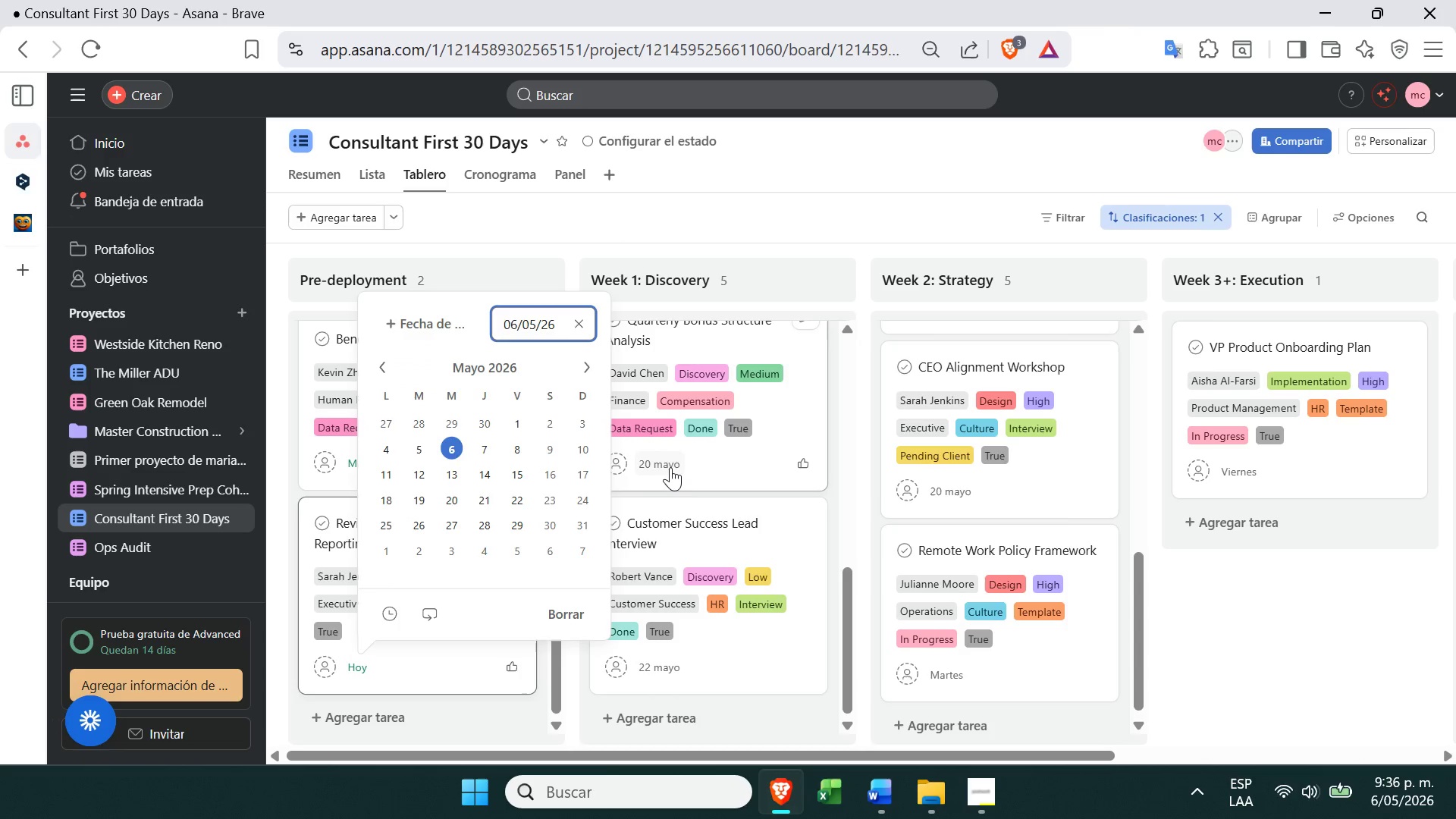 
left_click([669, 465])
 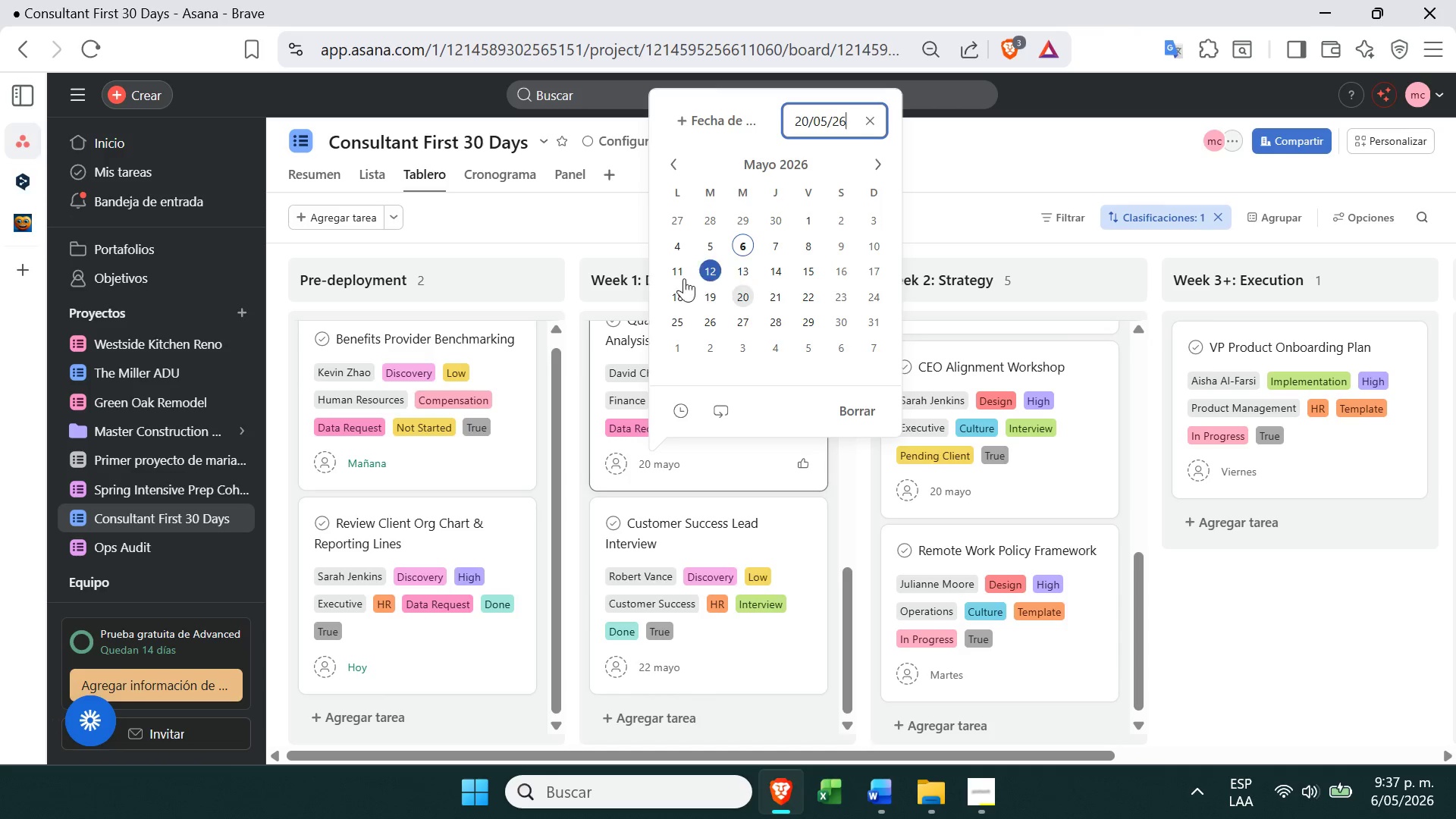 
left_click([682, 277])
 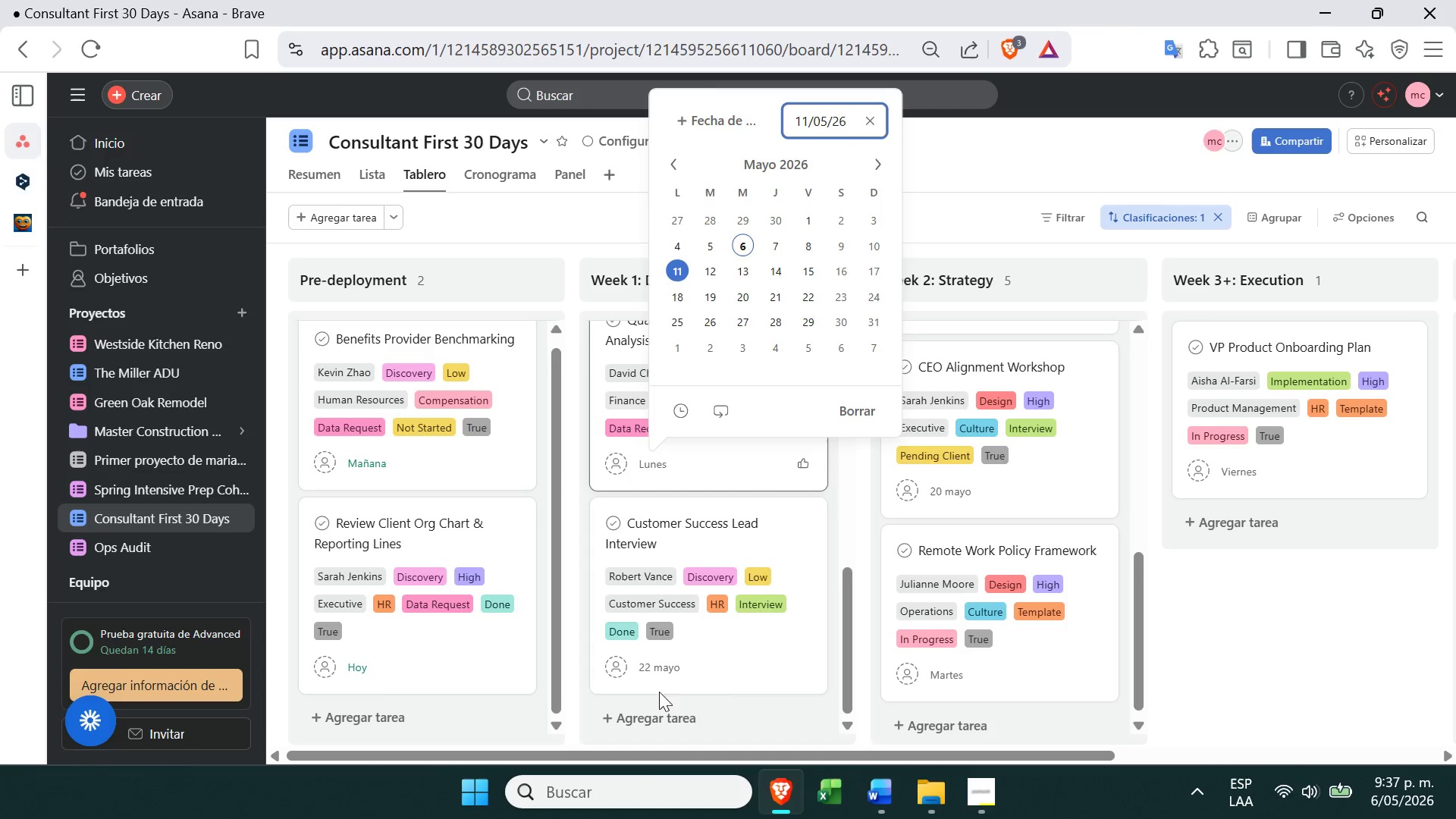 
left_click([668, 665])
 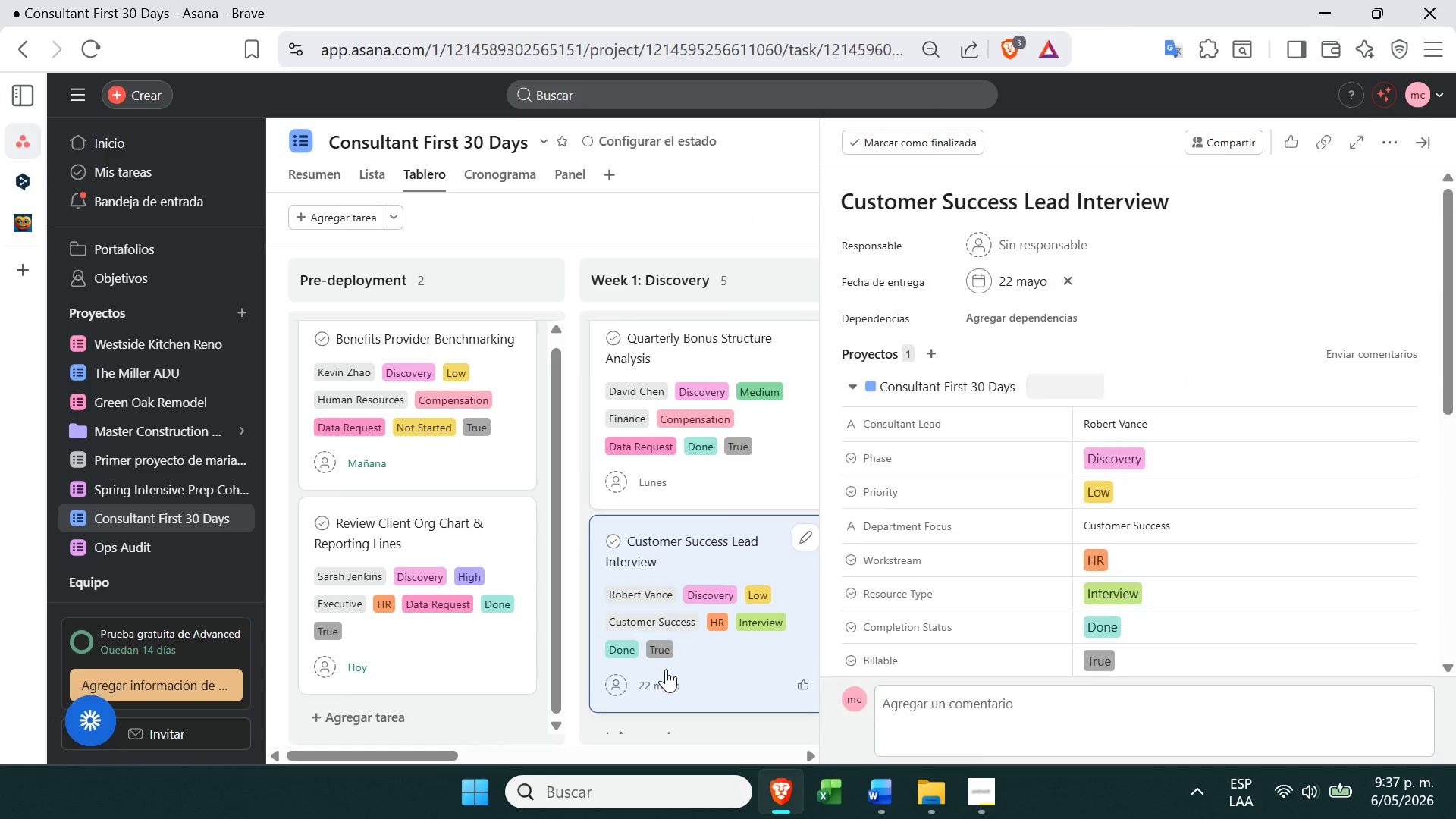 
left_click([666, 704])
 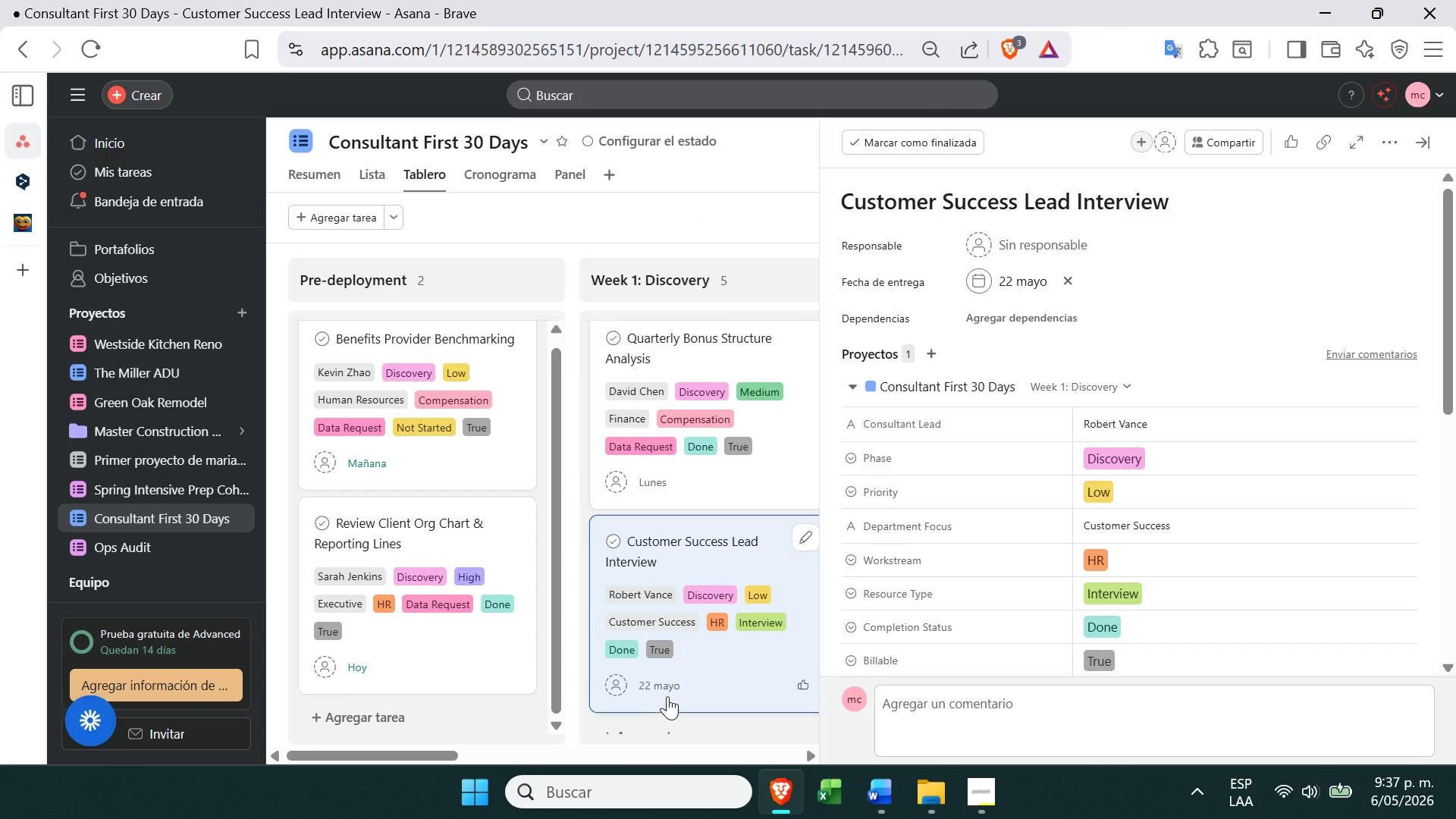 
left_click([680, 682])
 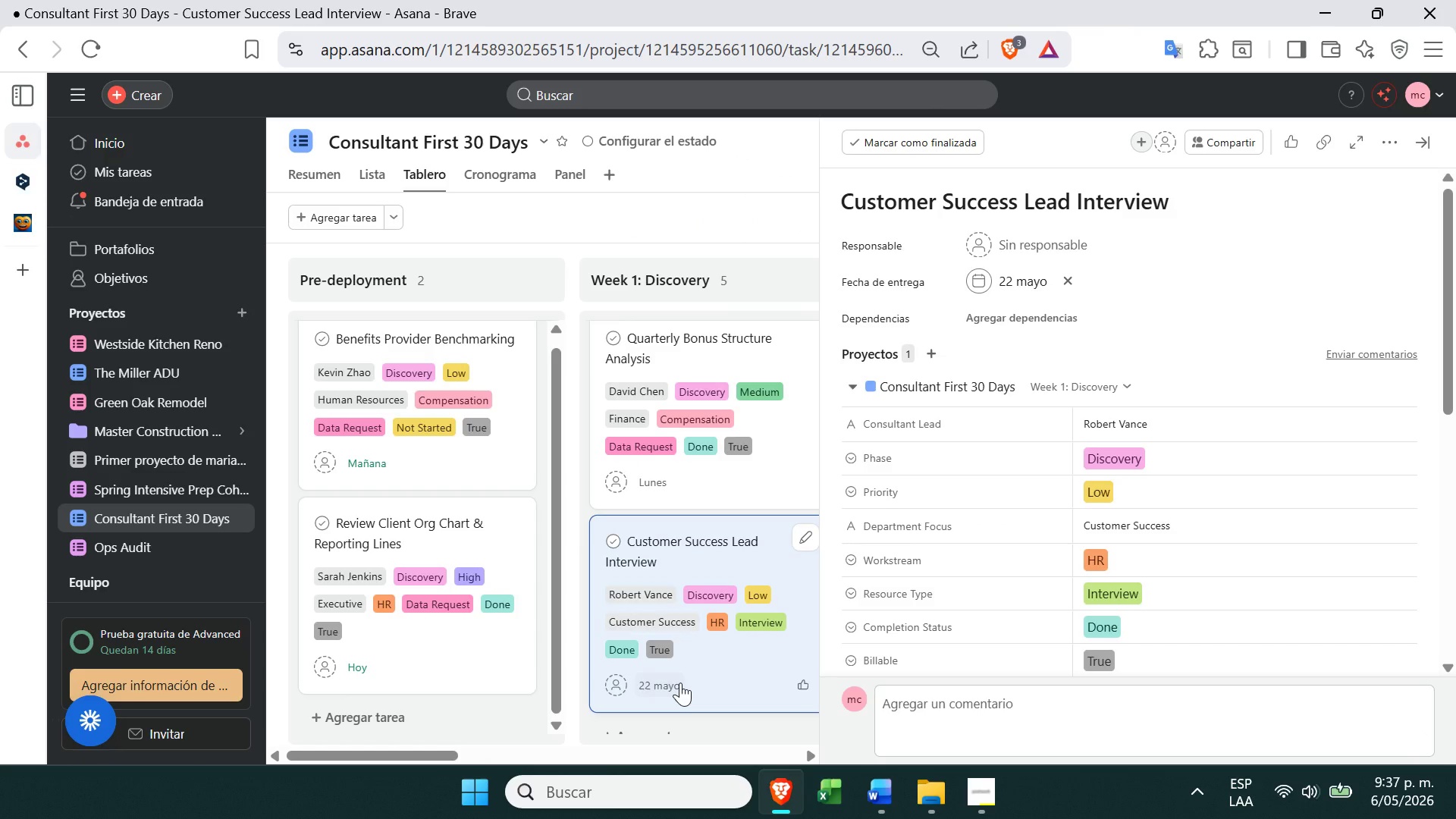 
left_click([672, 682])
 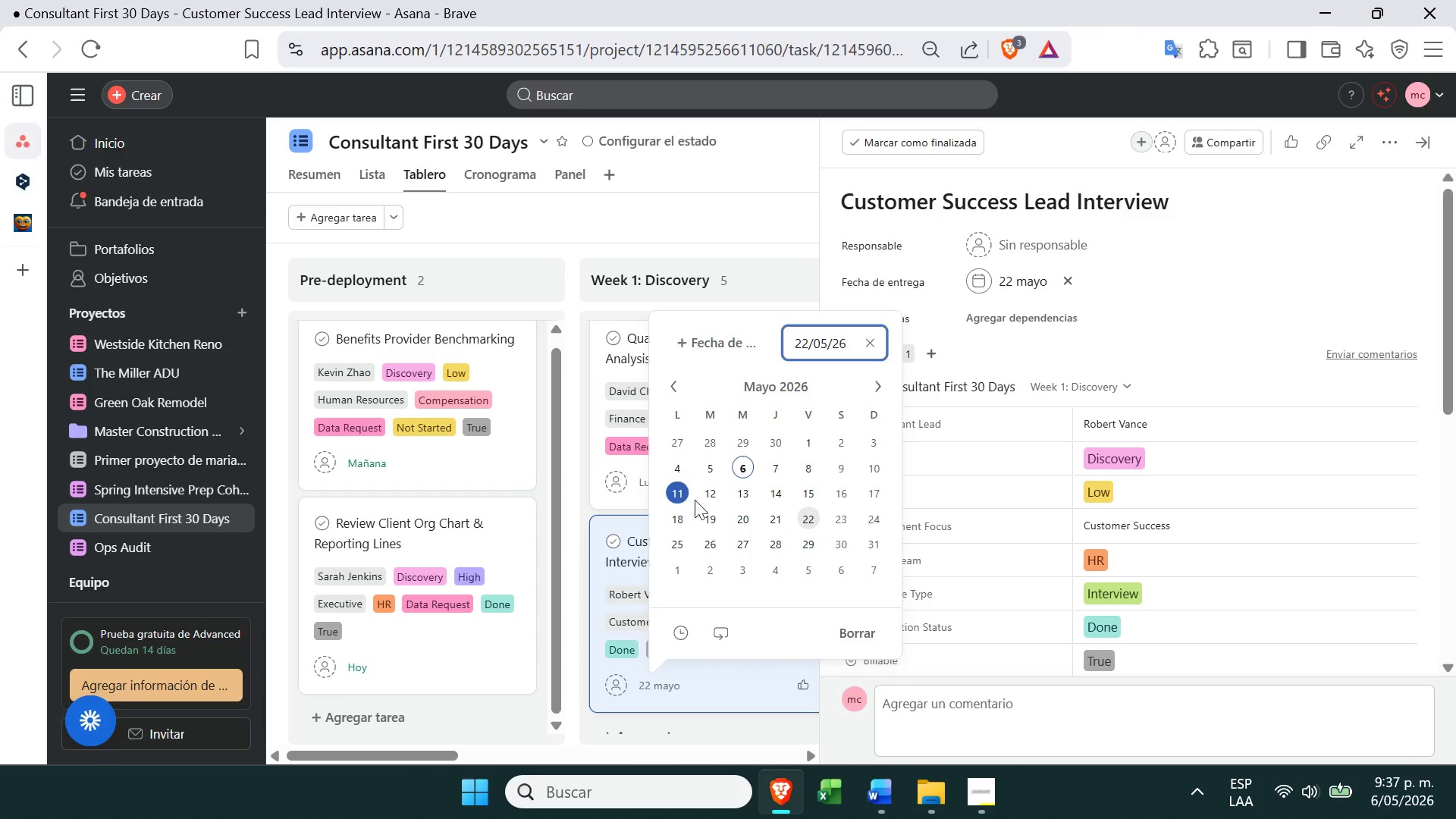 
left_click([708, 498])
 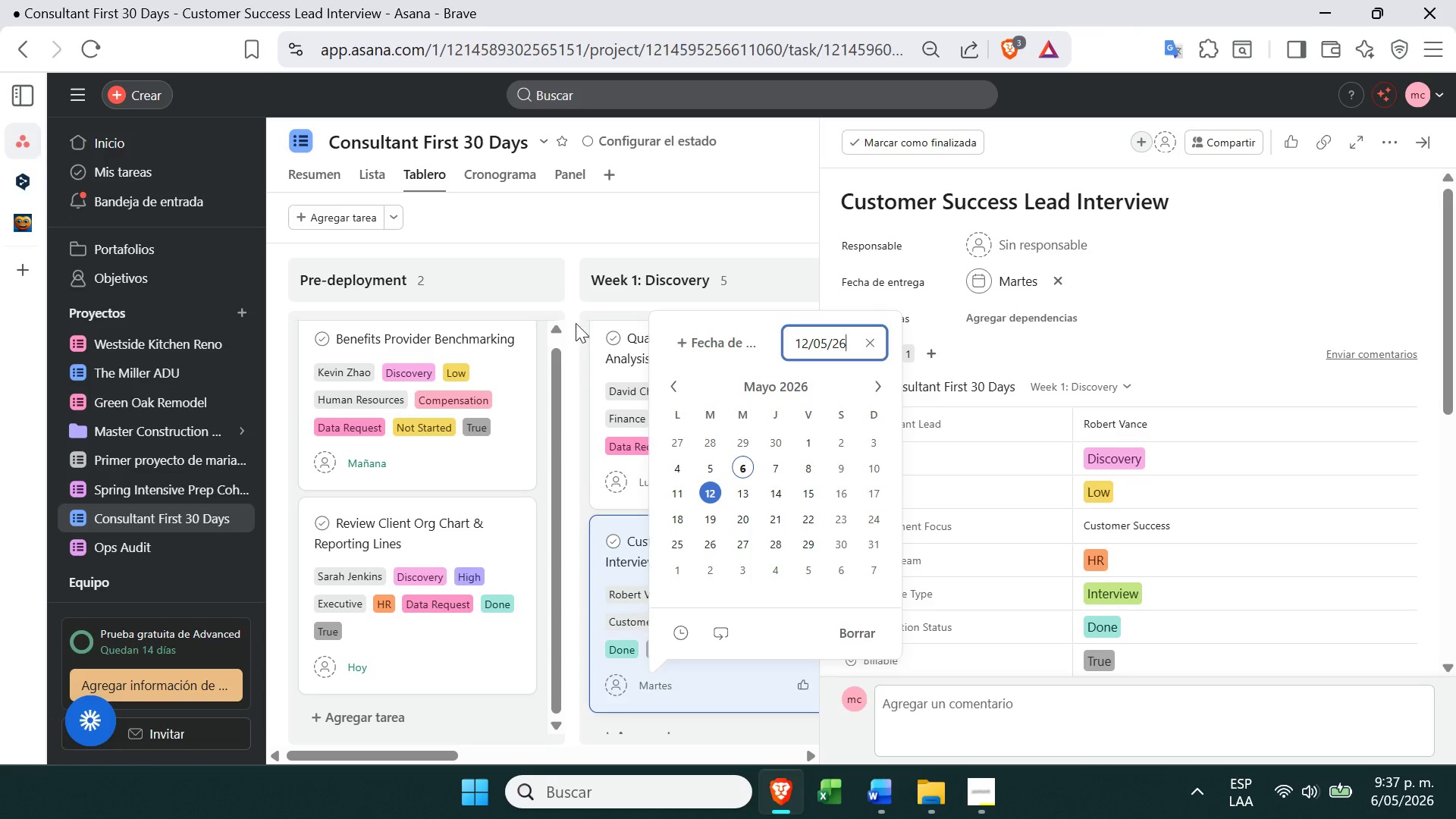 
left_click([576, 297])
 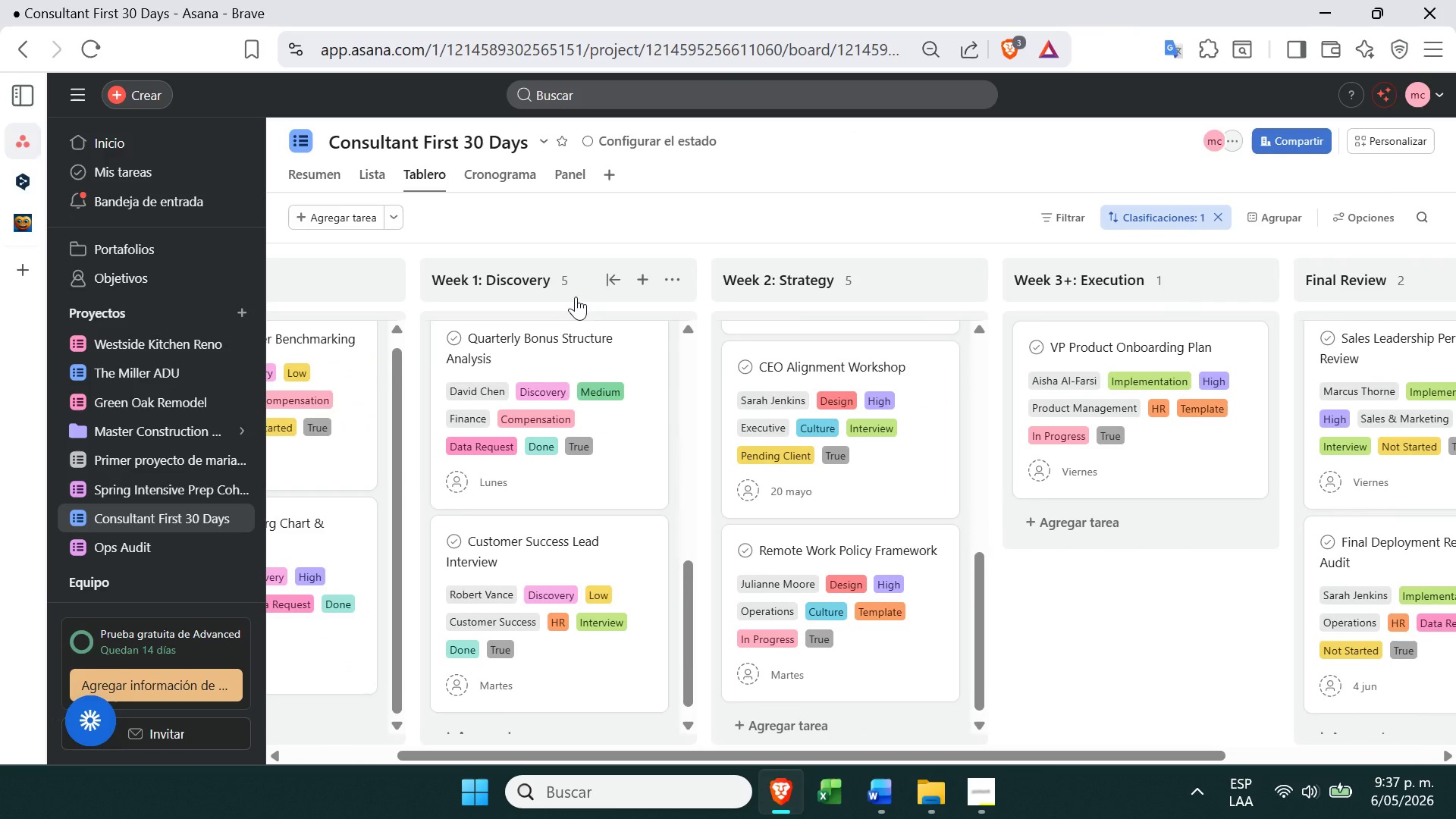 
wait(5.48)
 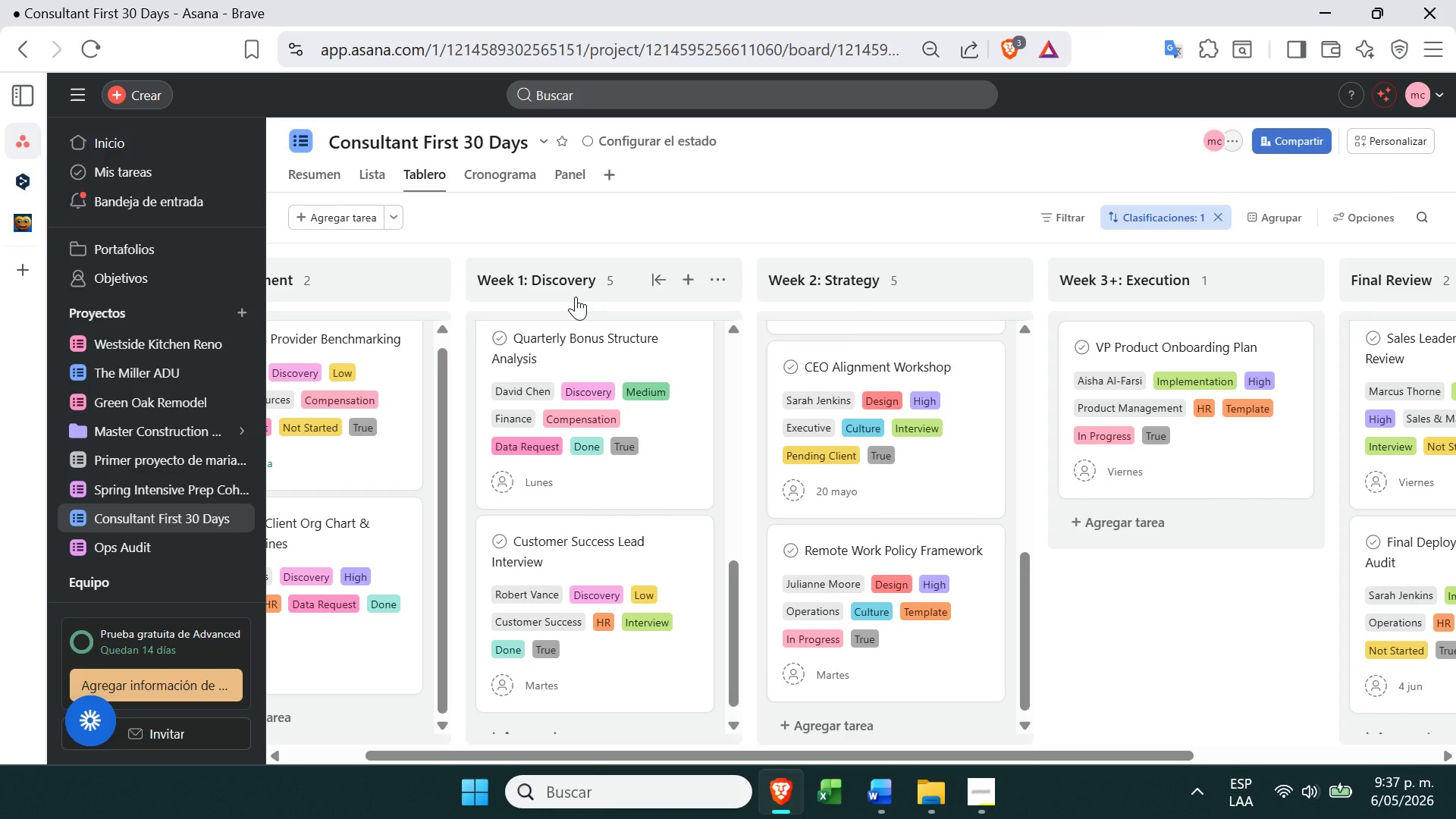 
left_click([868, 494])
 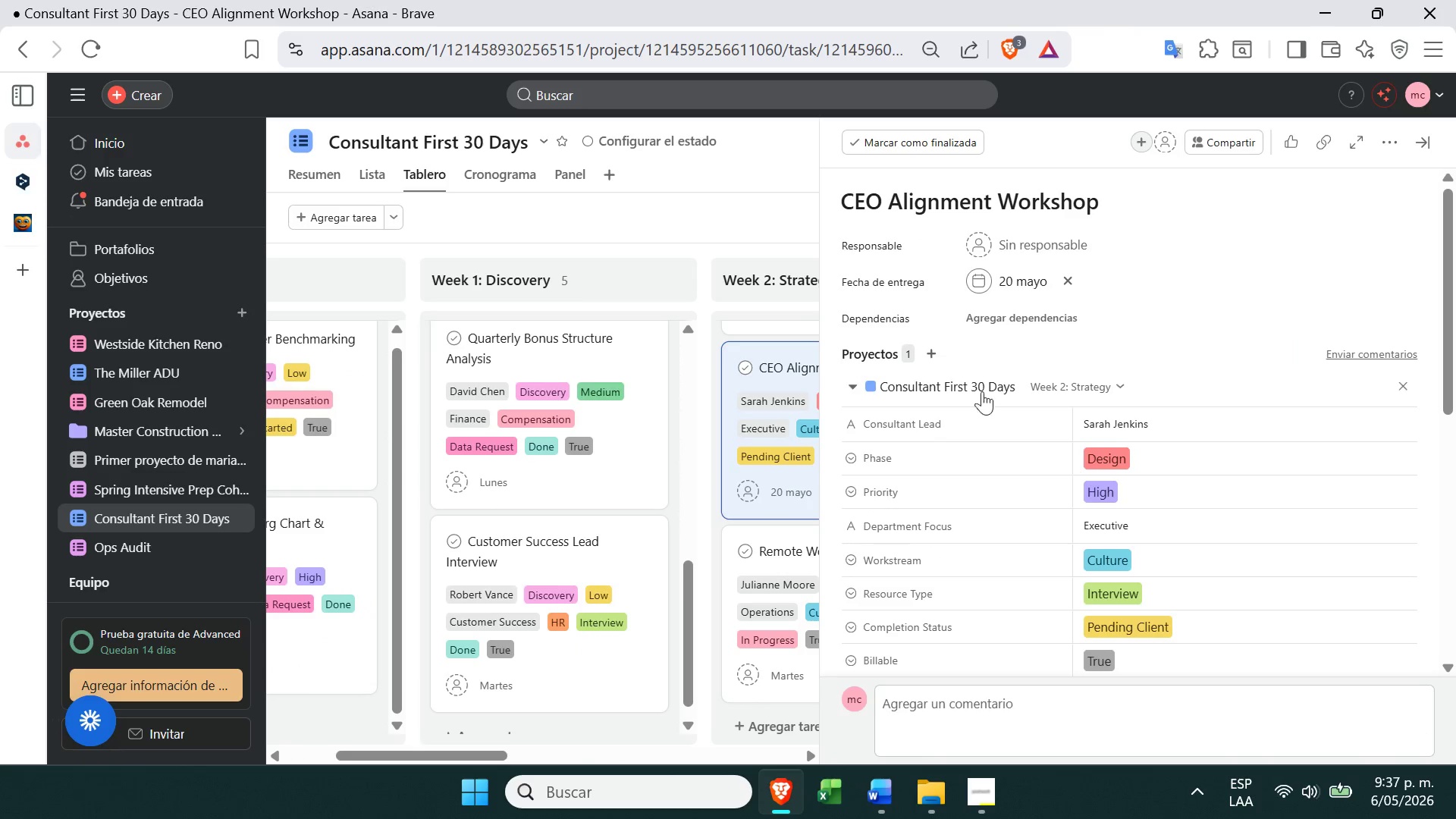 
left_click([1026, 286])
 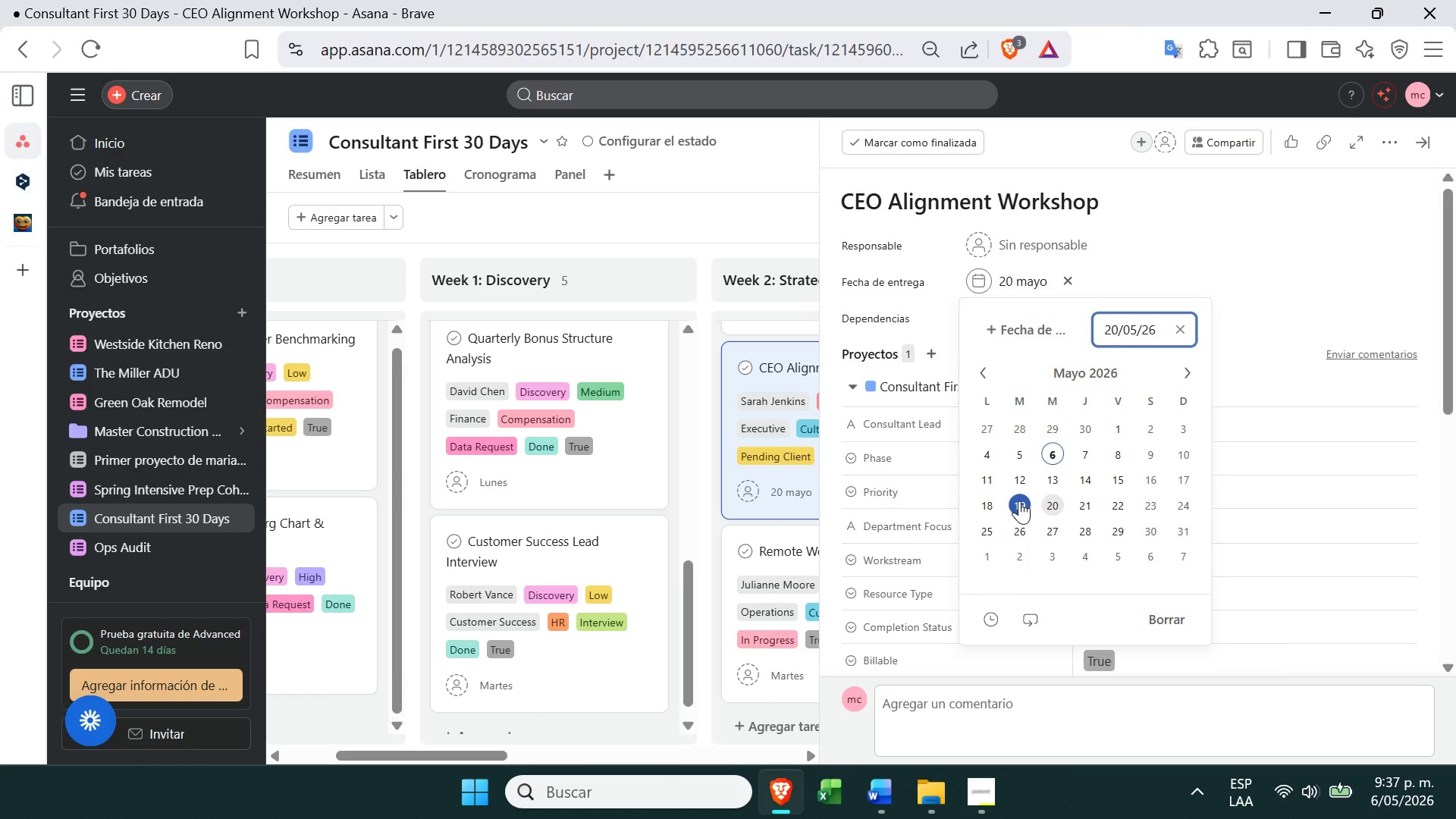 
left_click([987, 502])
 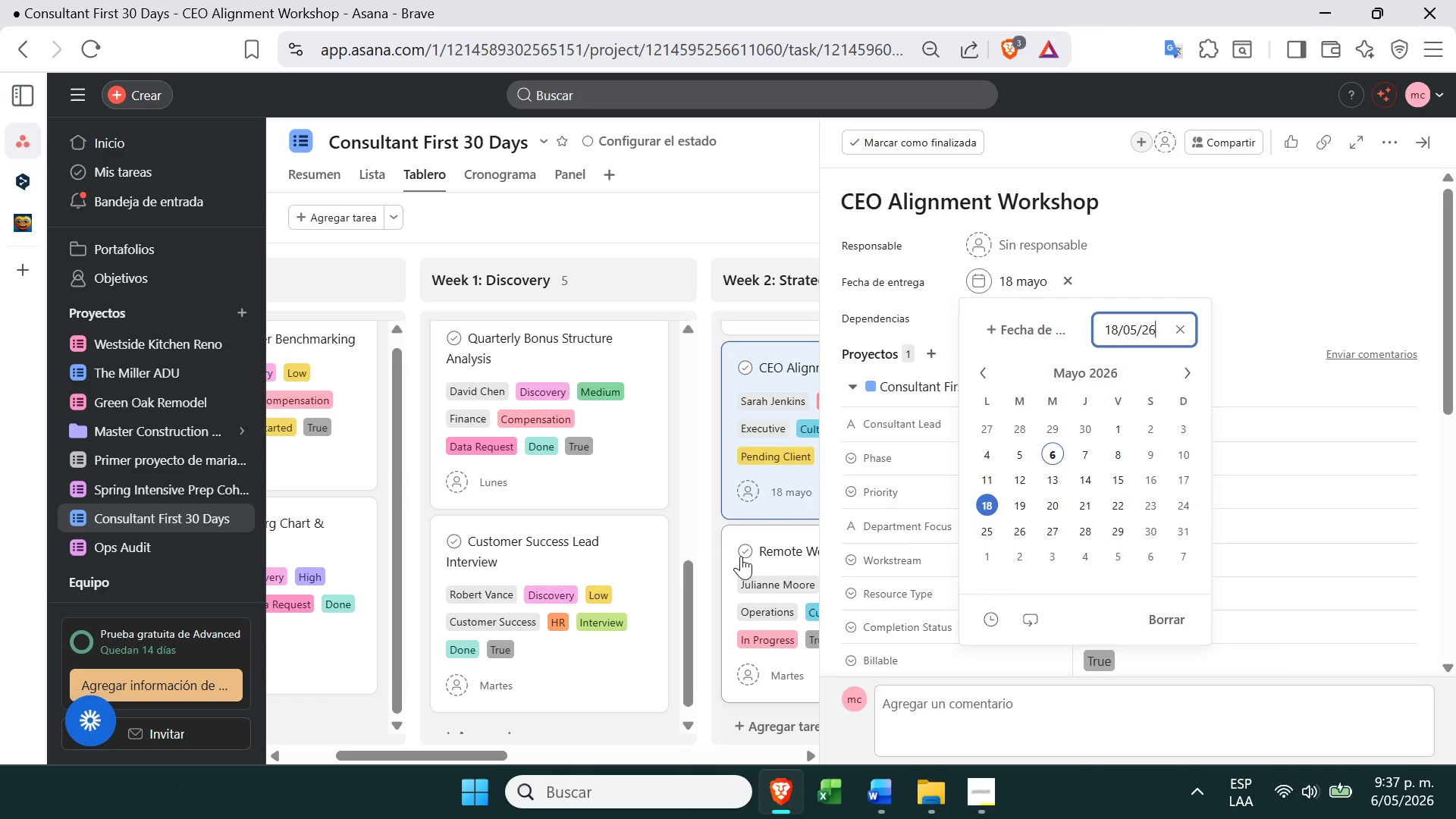 
left_click([712, 544])
 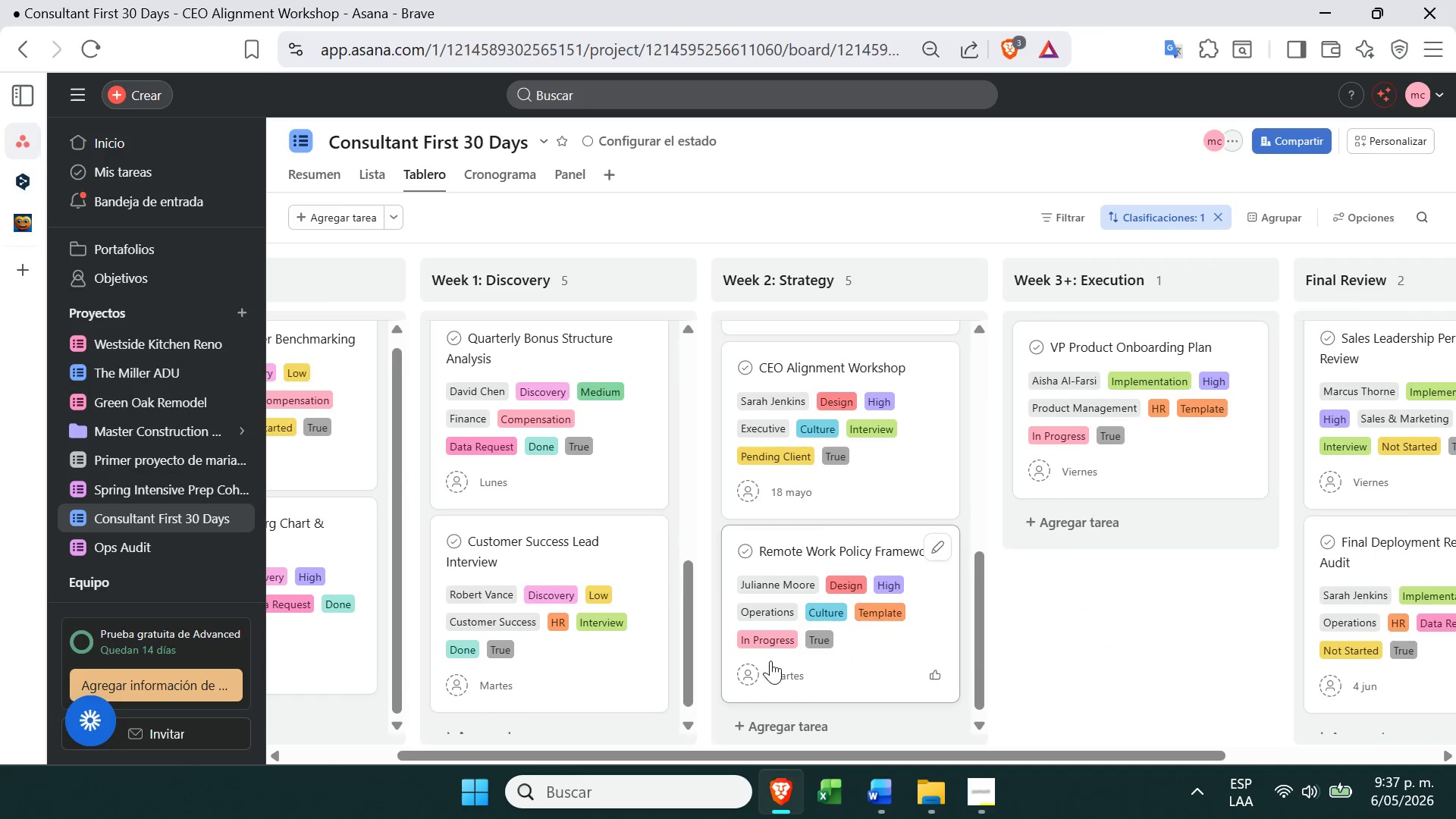 
left_click([774, 661])
 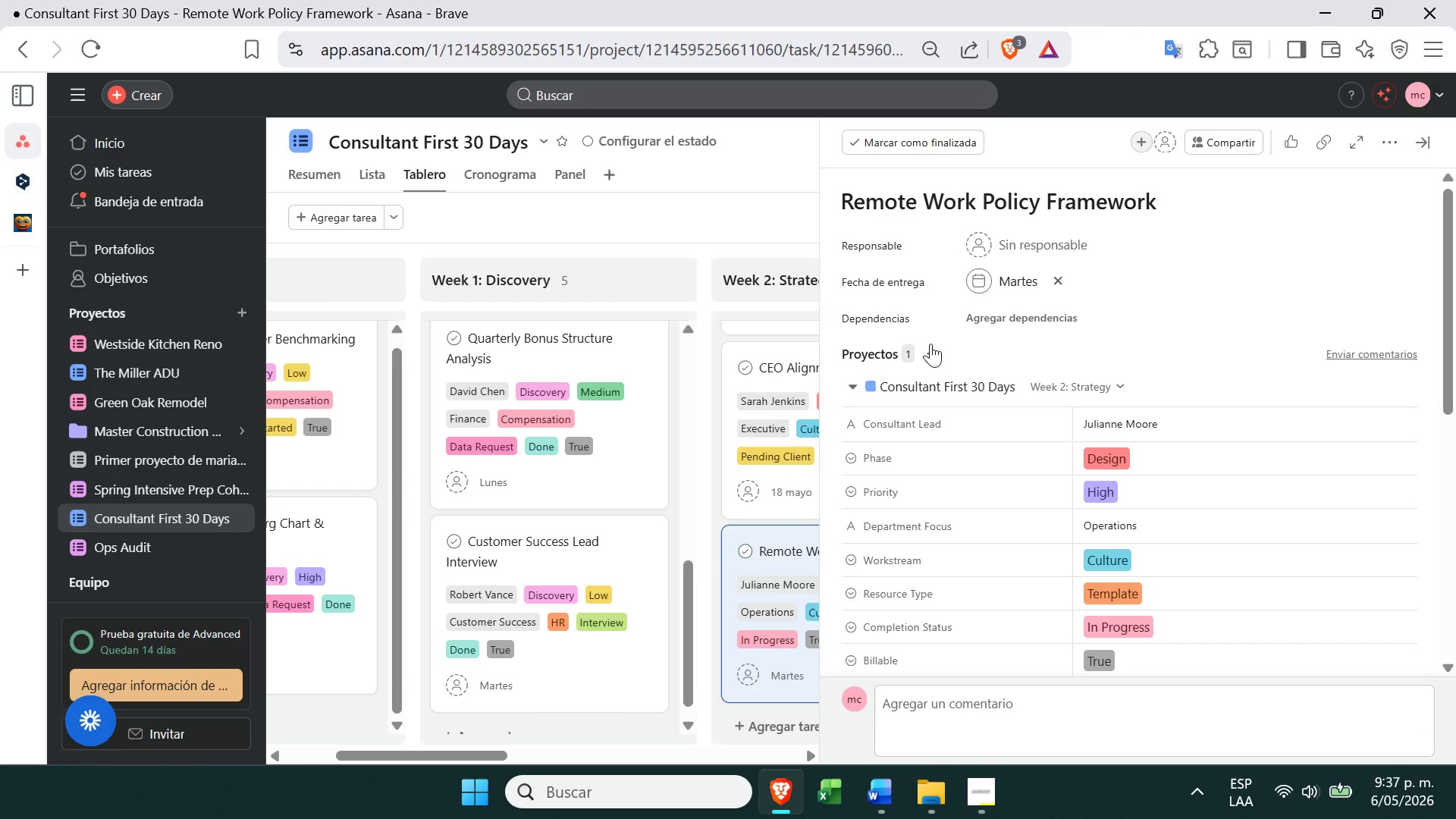 
left_click([1005, 290])
 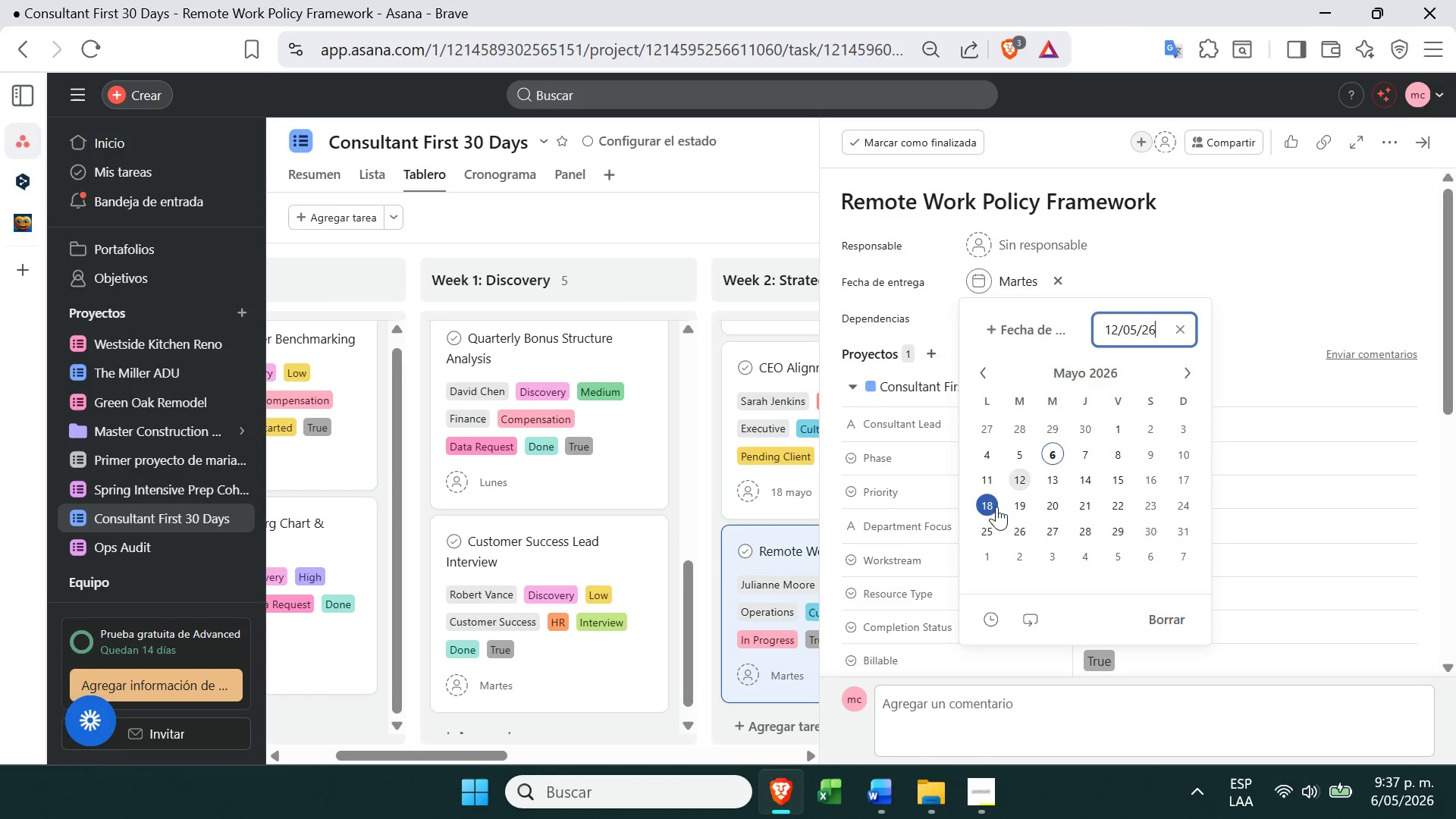 
left_click([1023, 502])
 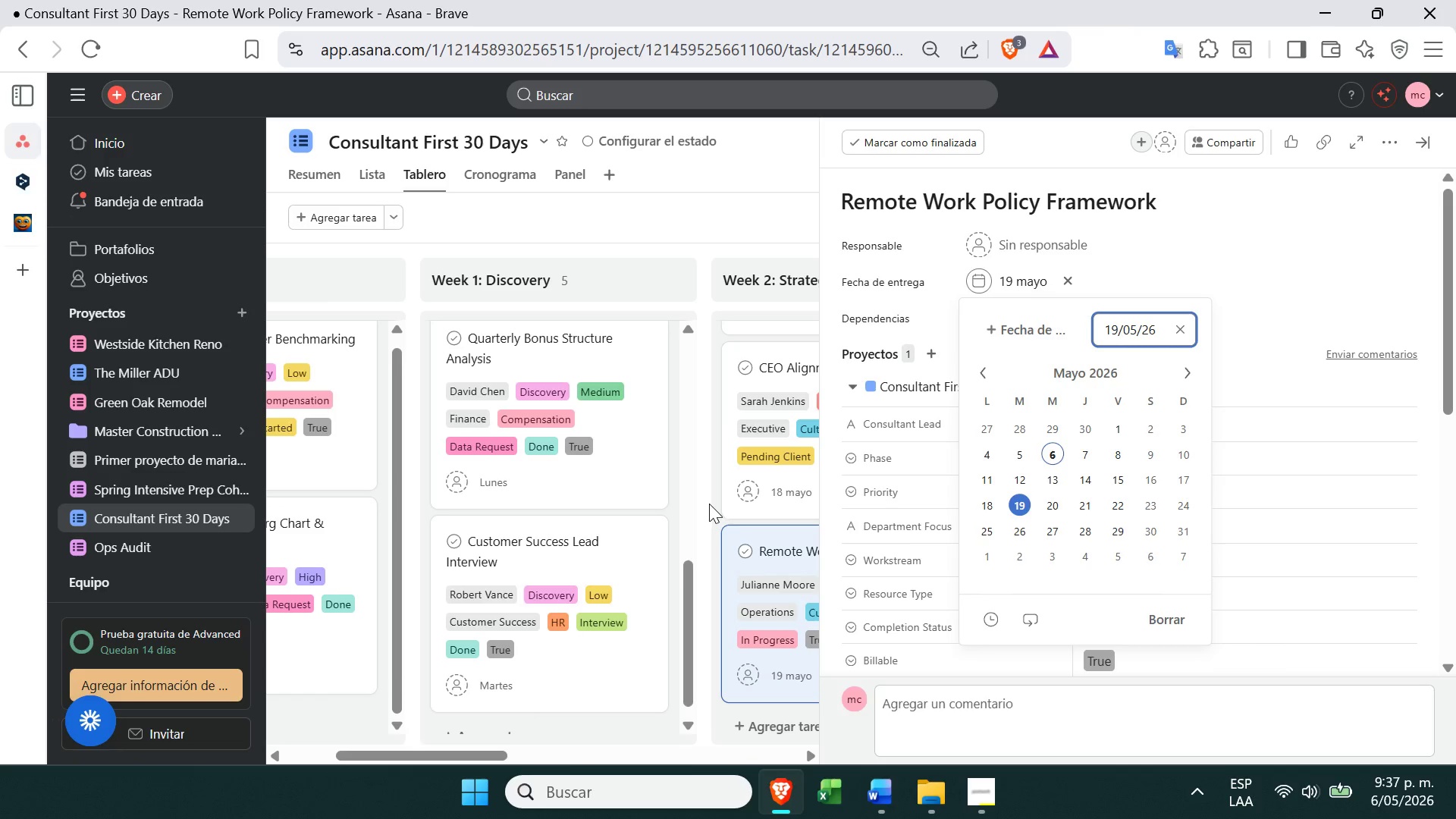 
left_click([711, 504])
 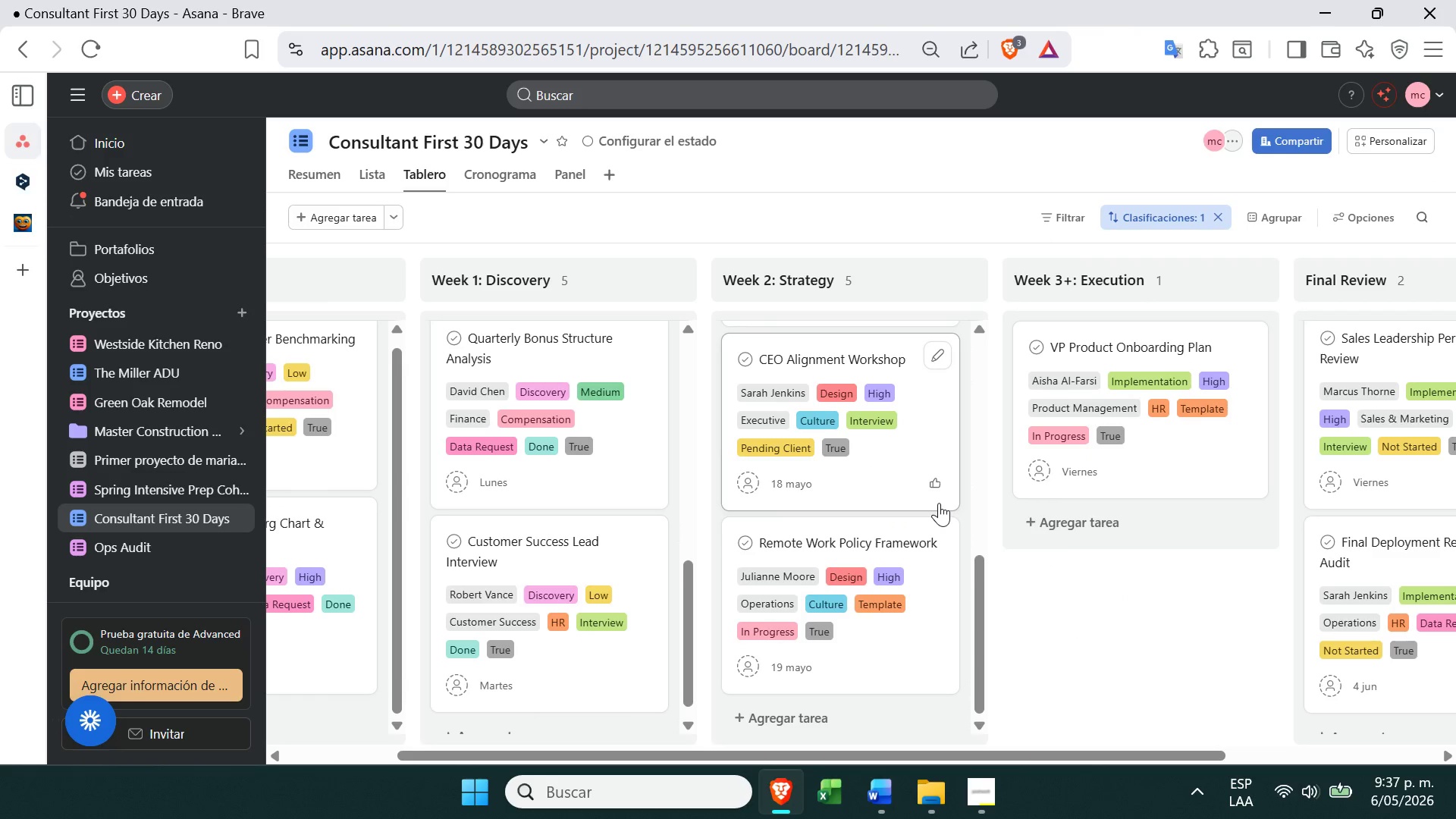 
left_click([1038, 464])
 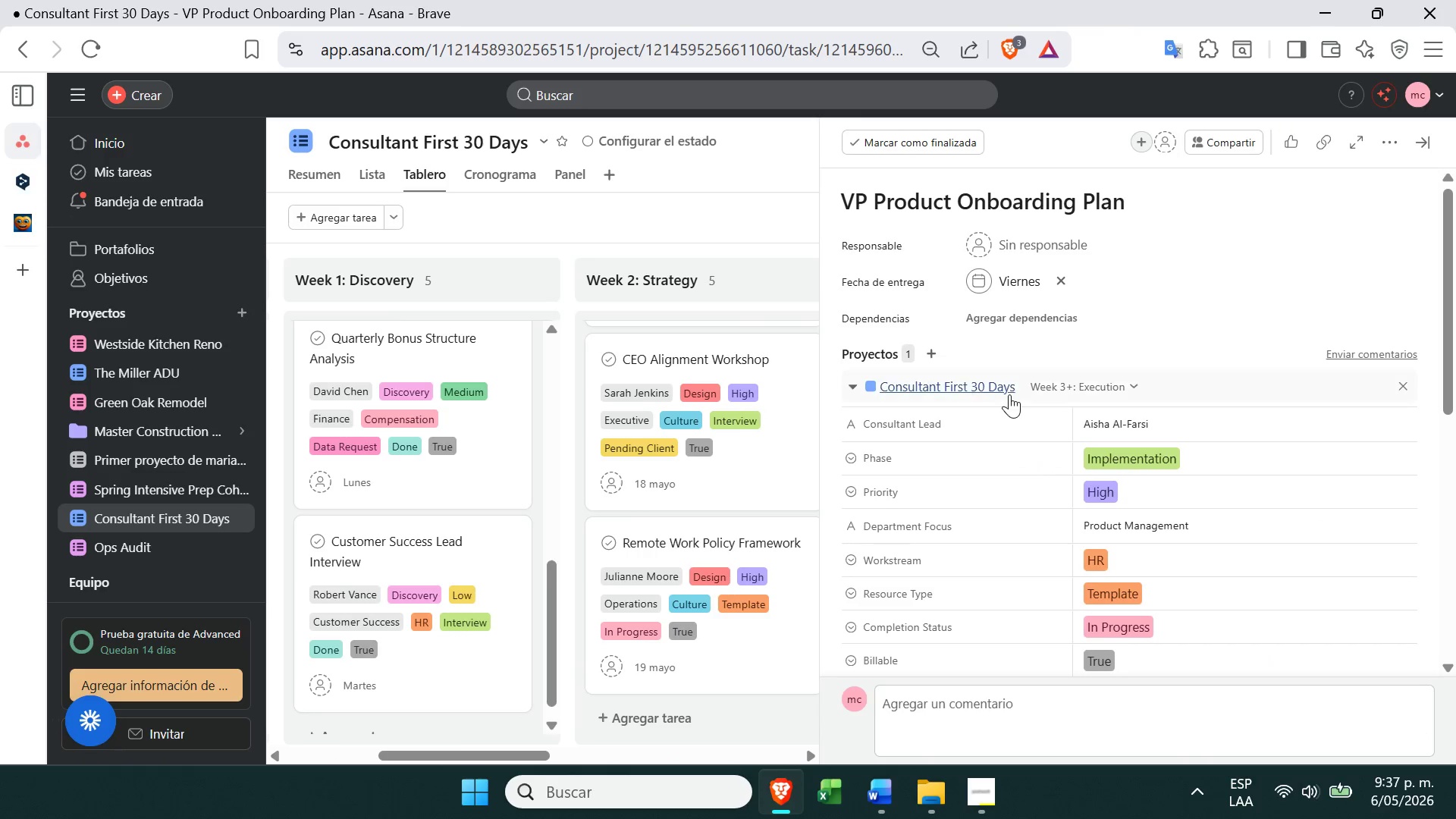 
left_click([1015, 278])
 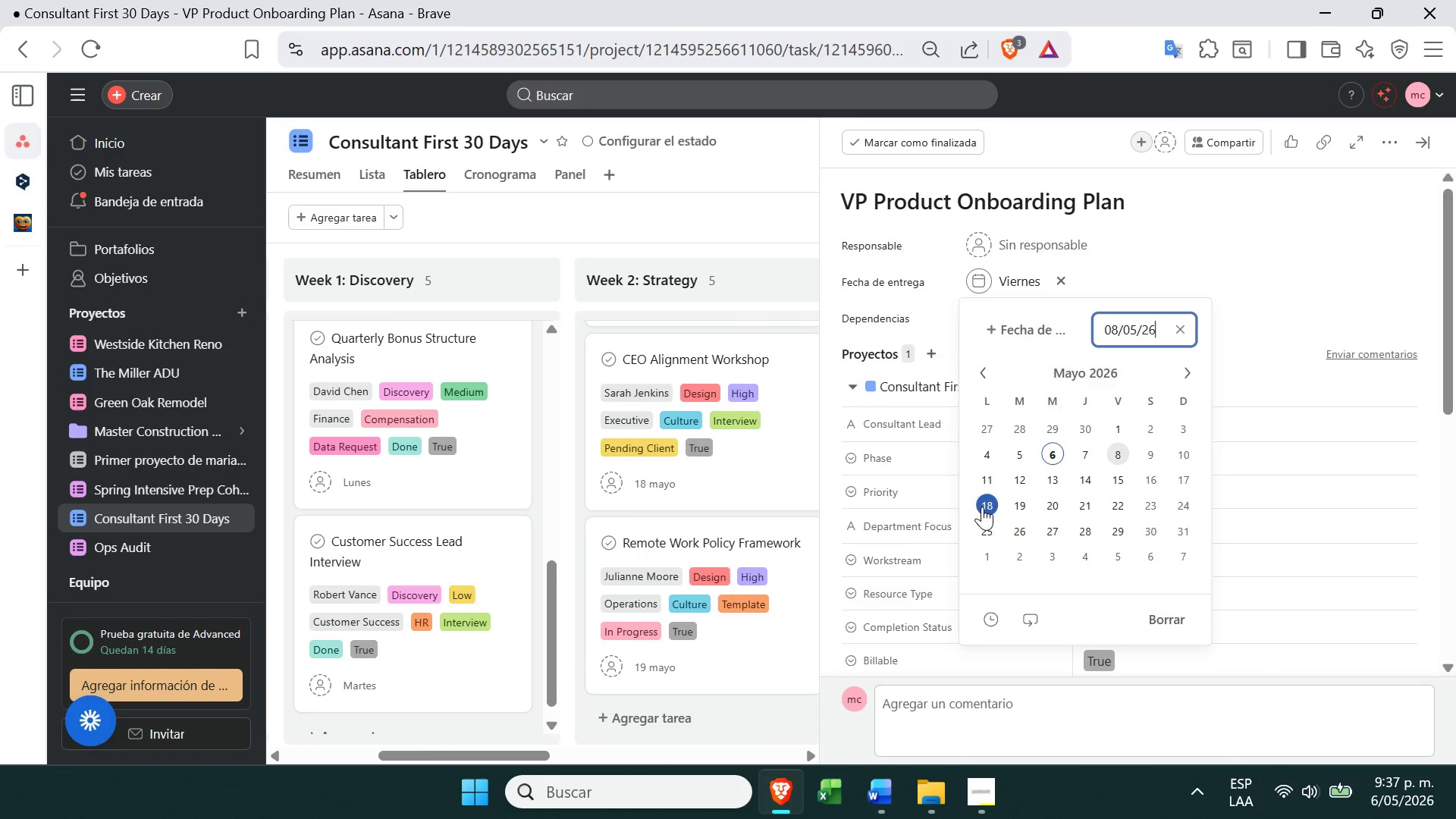 
left_click([984, 530])
 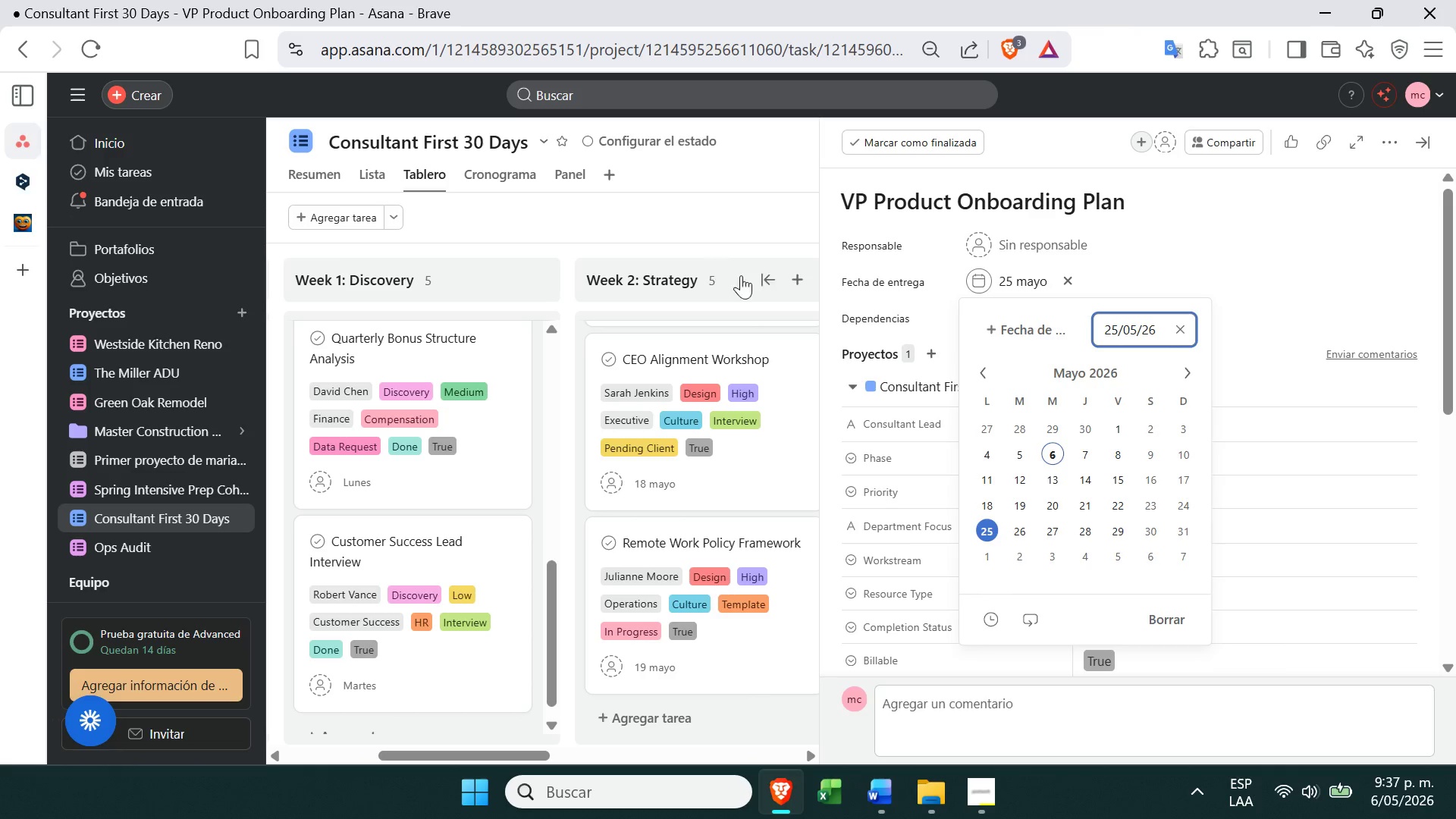 
left_click([765, 236])
 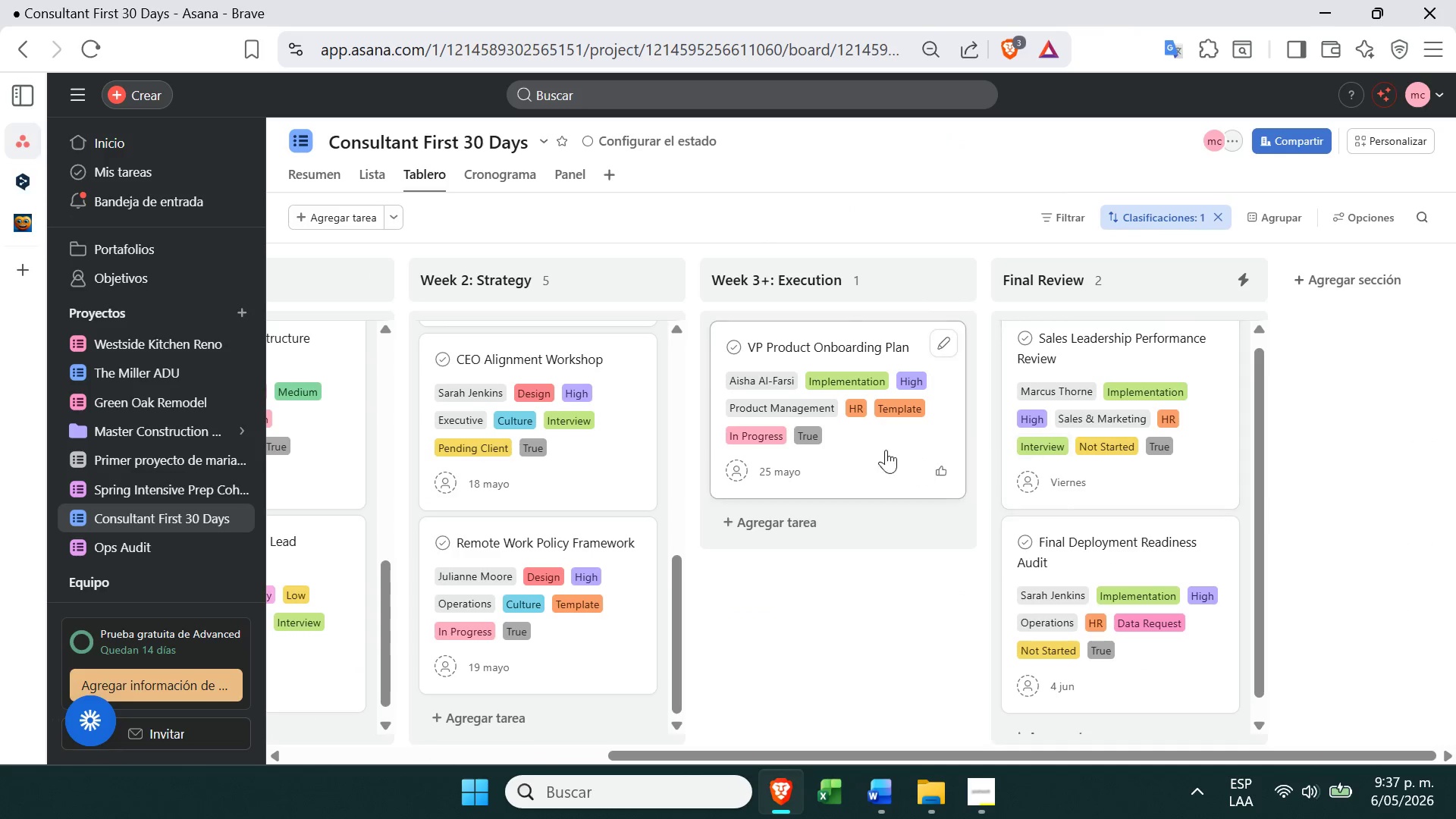 
mouse_move([825, 430])
 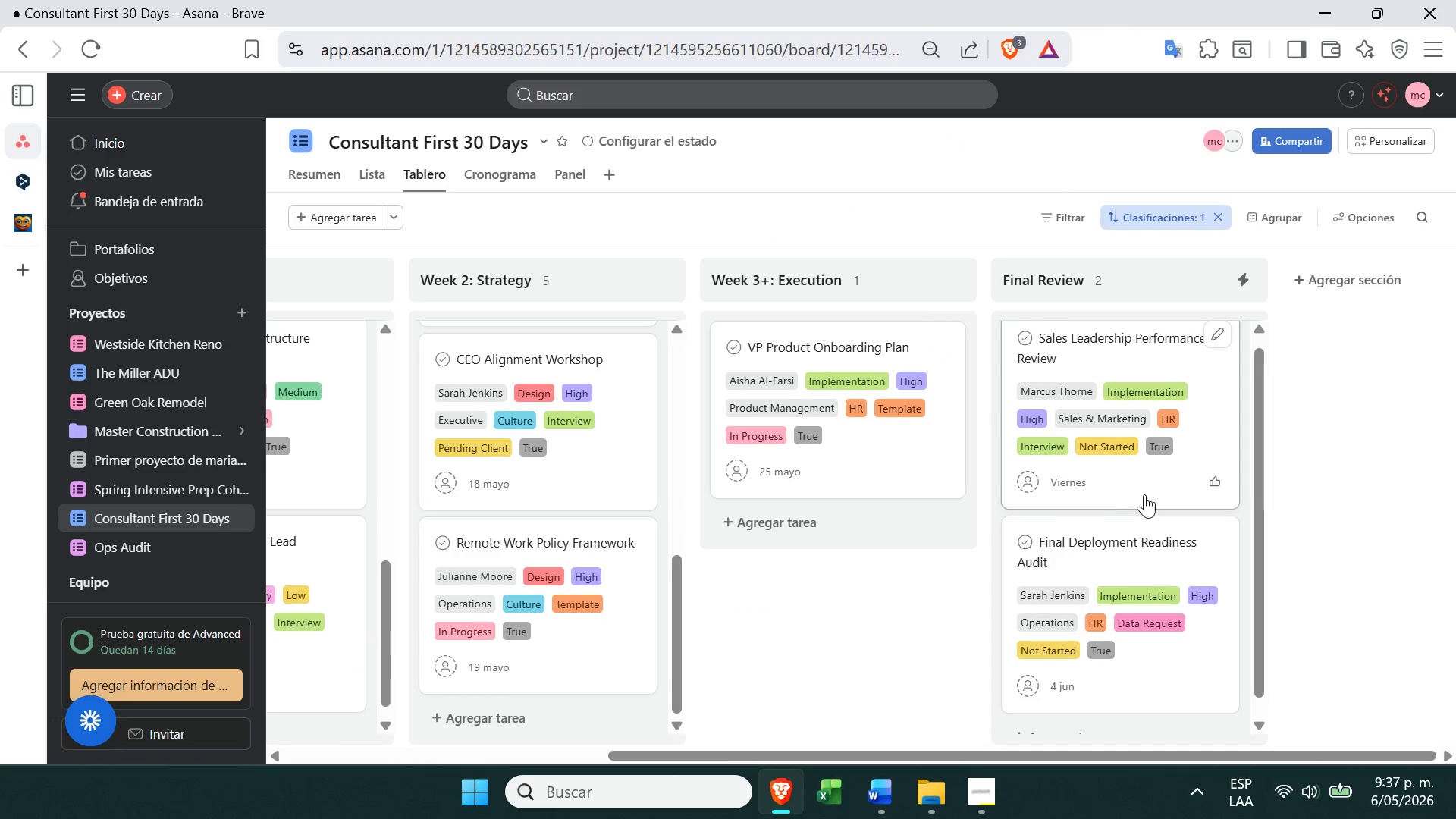 
left_click([1148, 484])
 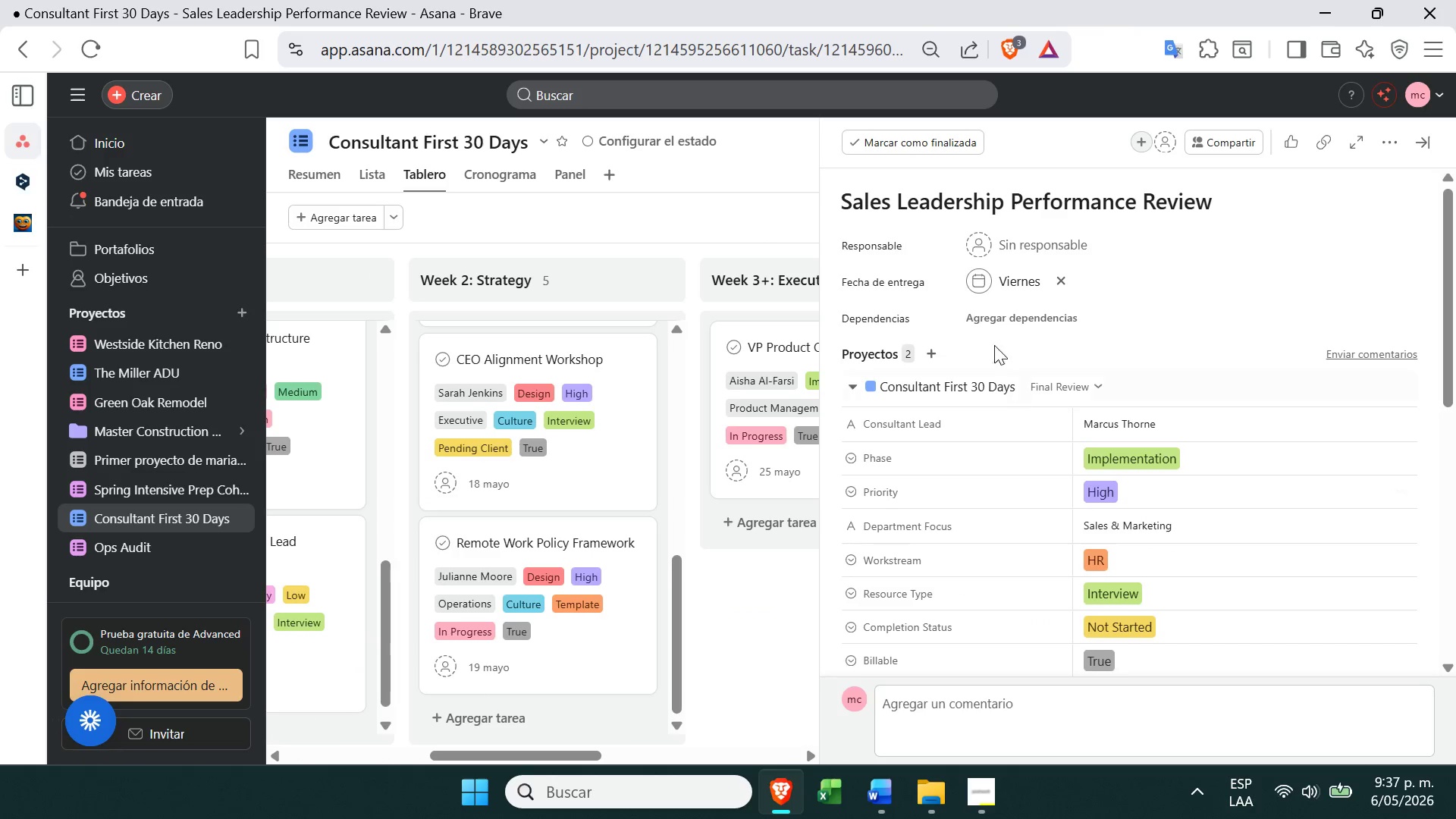 
left_click([1016, 278])
 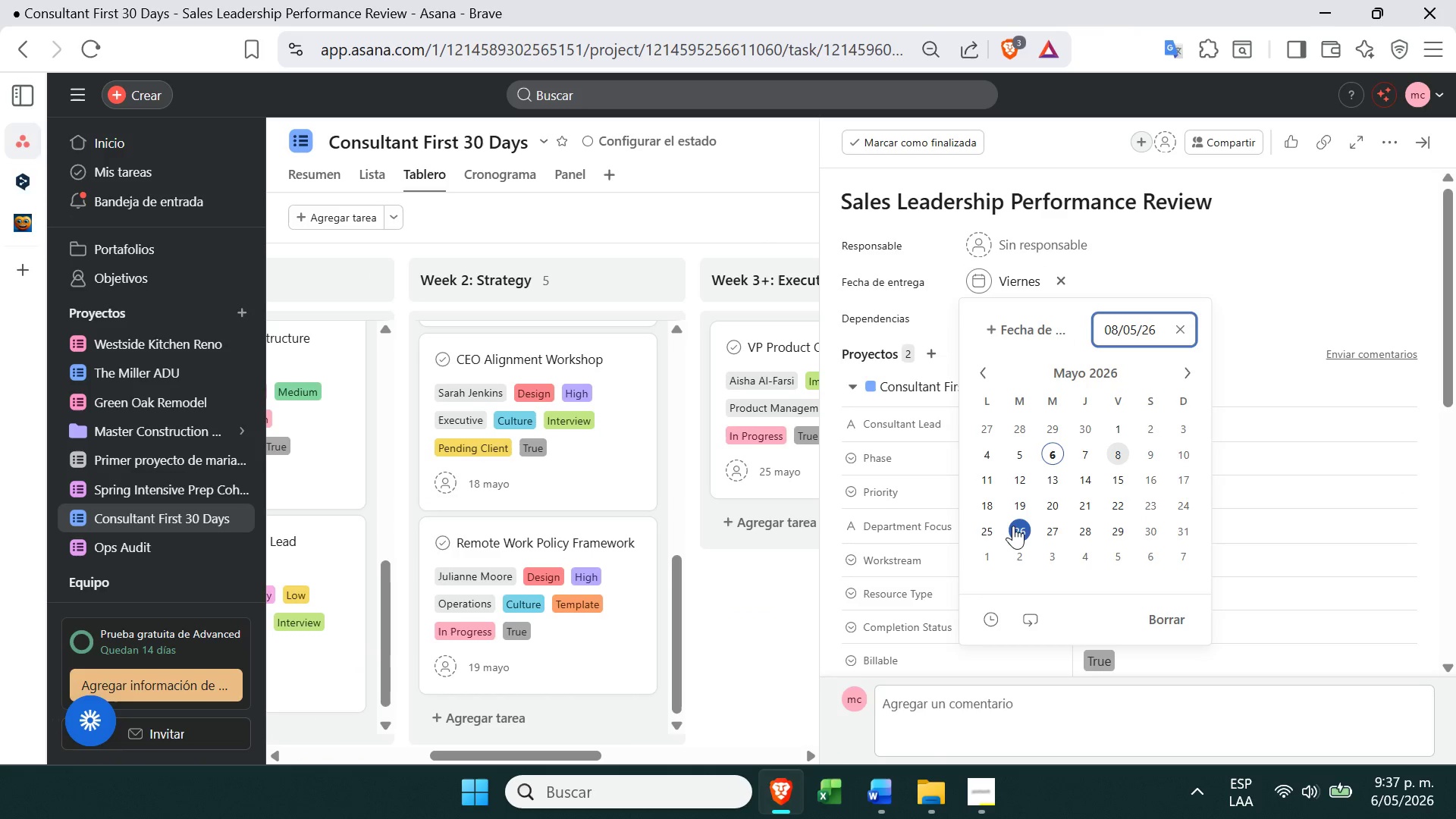 
left_click([1012, 526])
 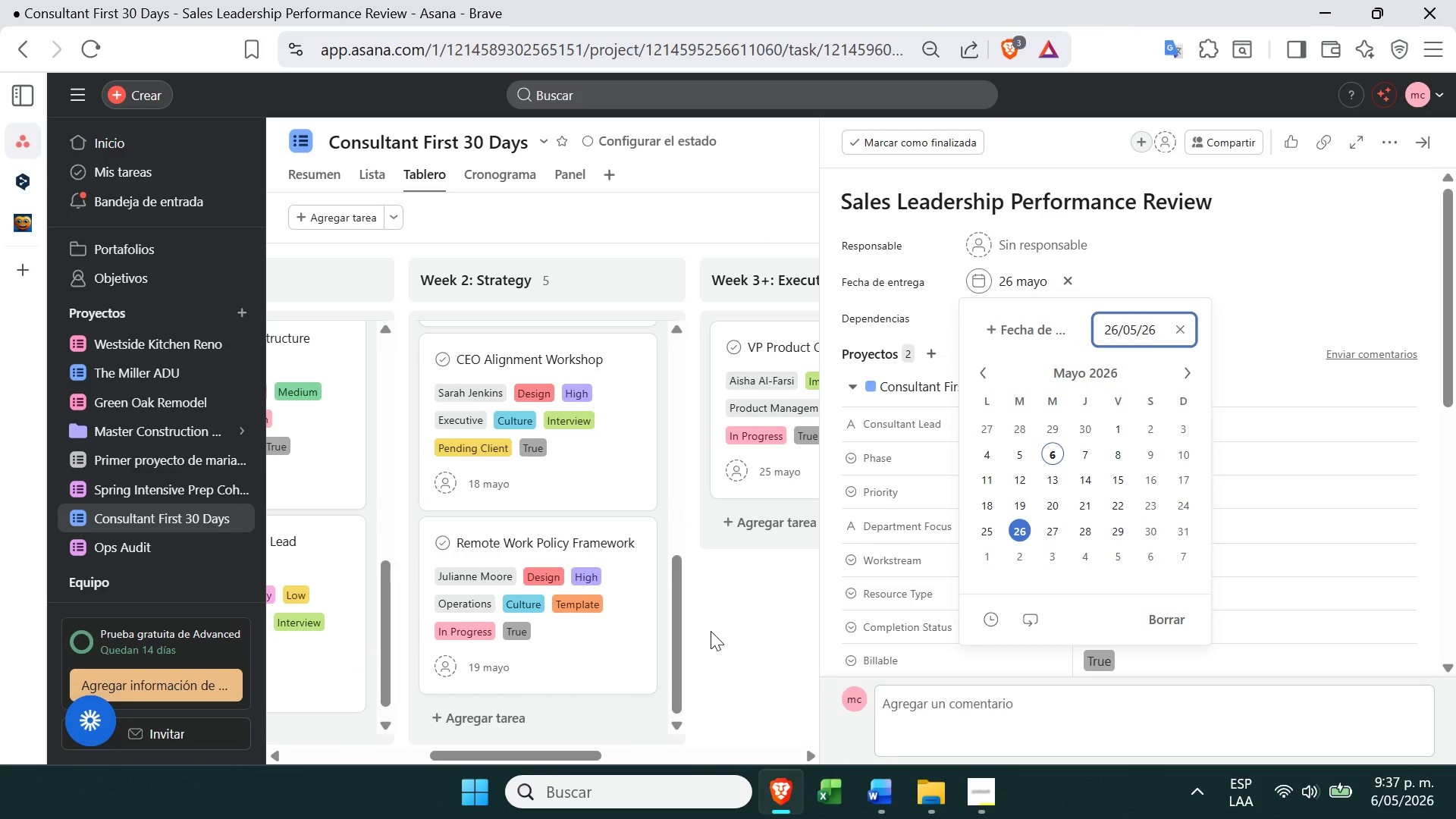 
left_click([714, 632])
 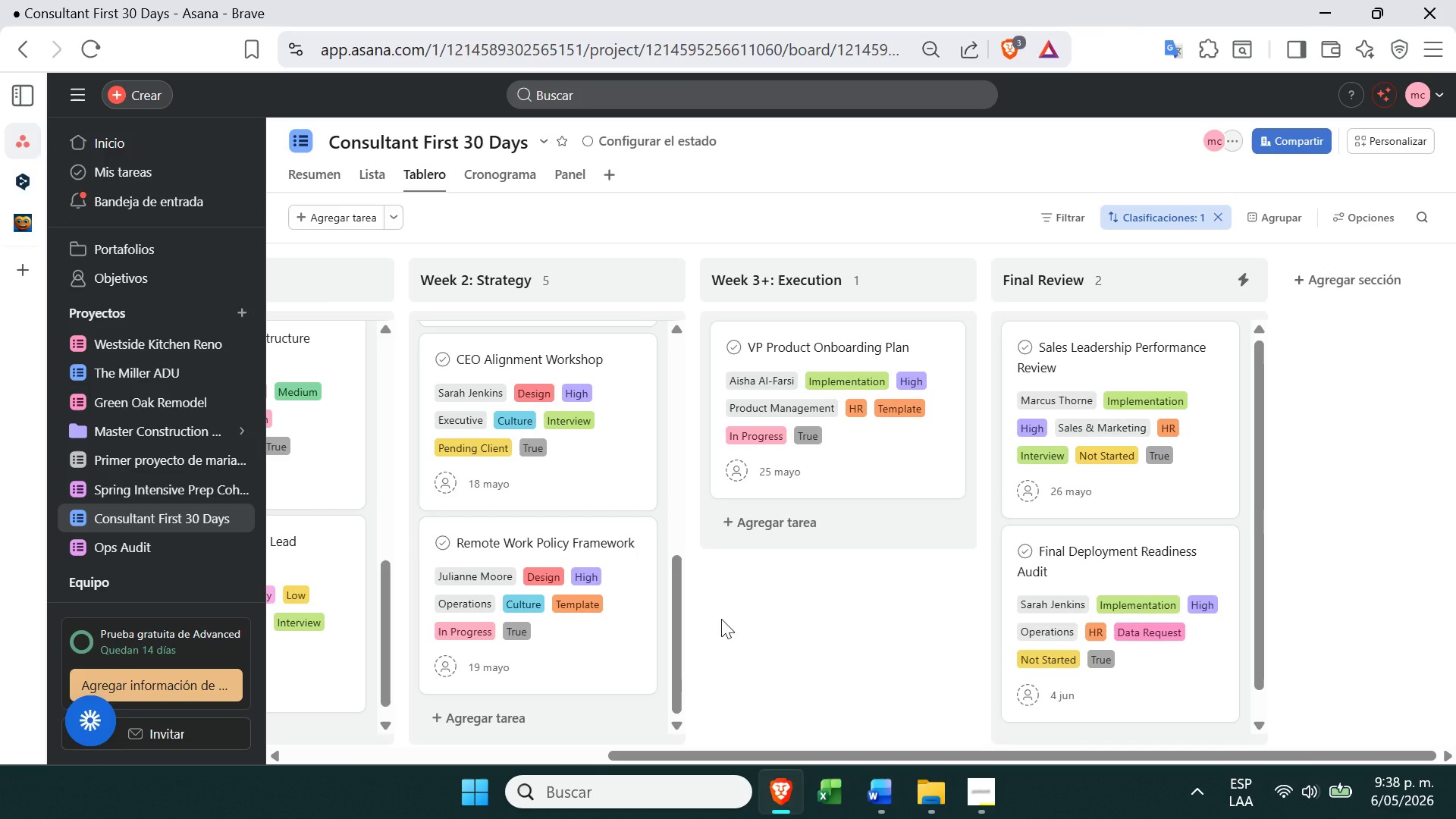 
wait(11.88)
 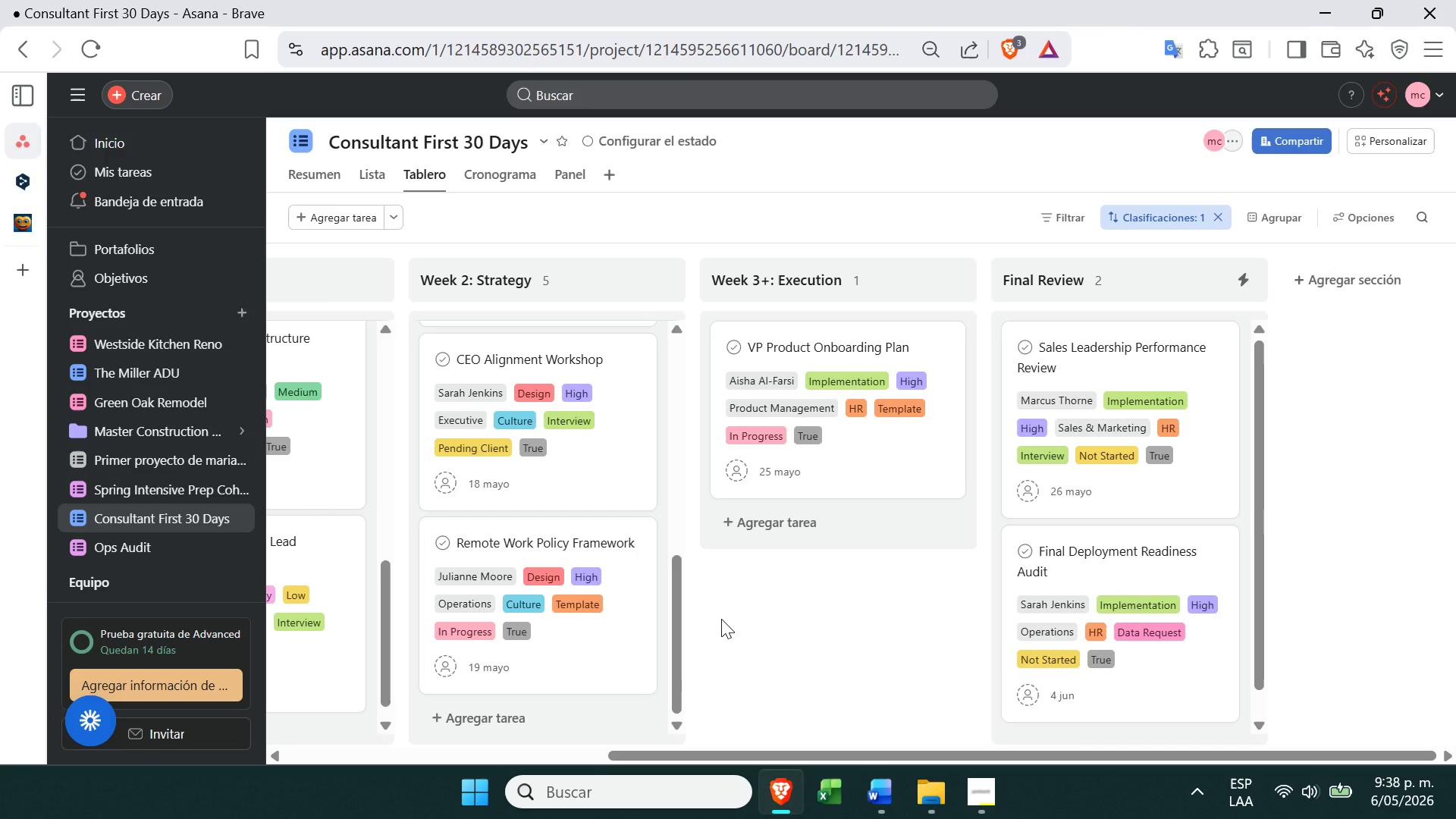 
left_click([1105, 697])
 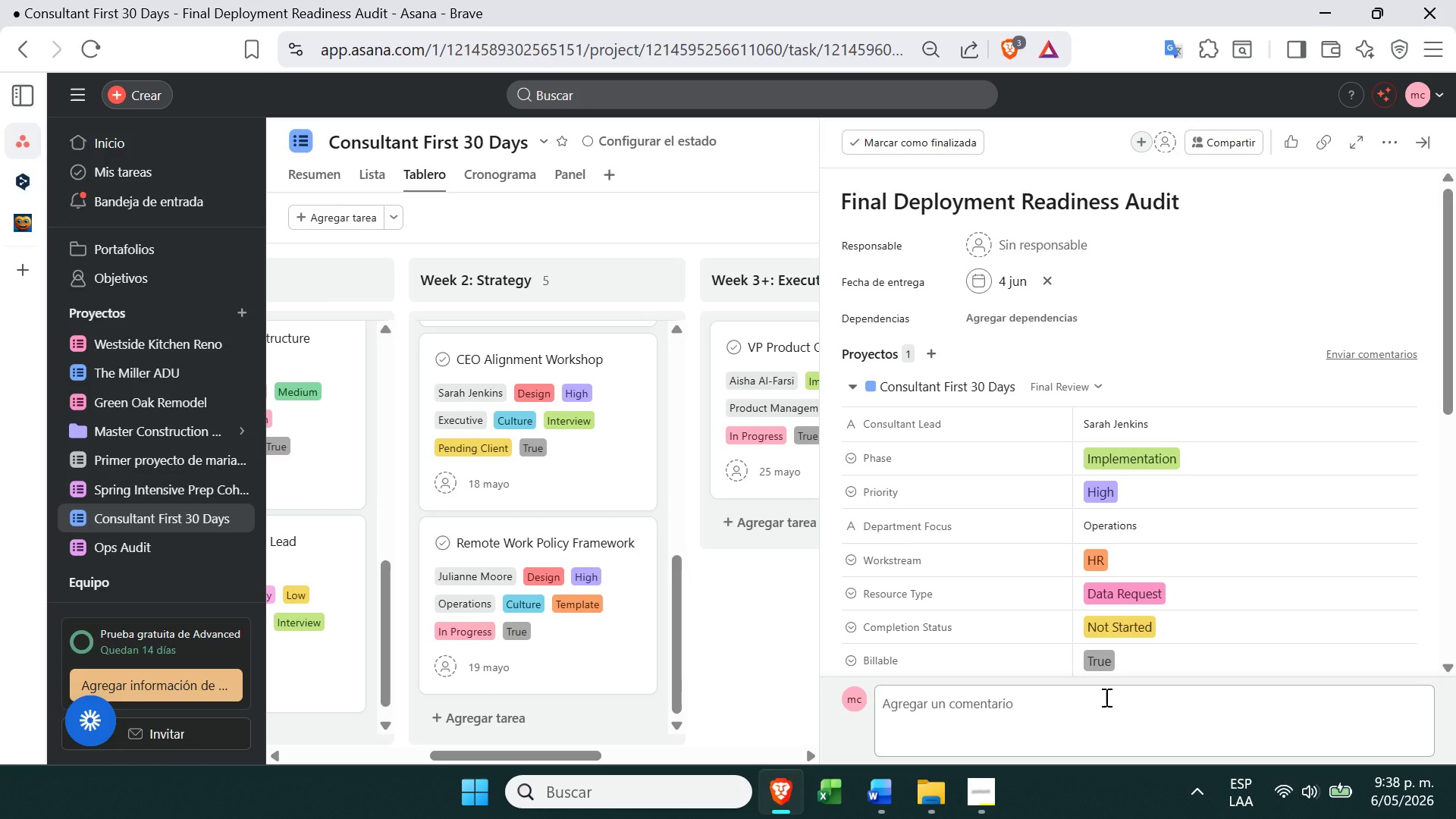 
wait(57.89)
 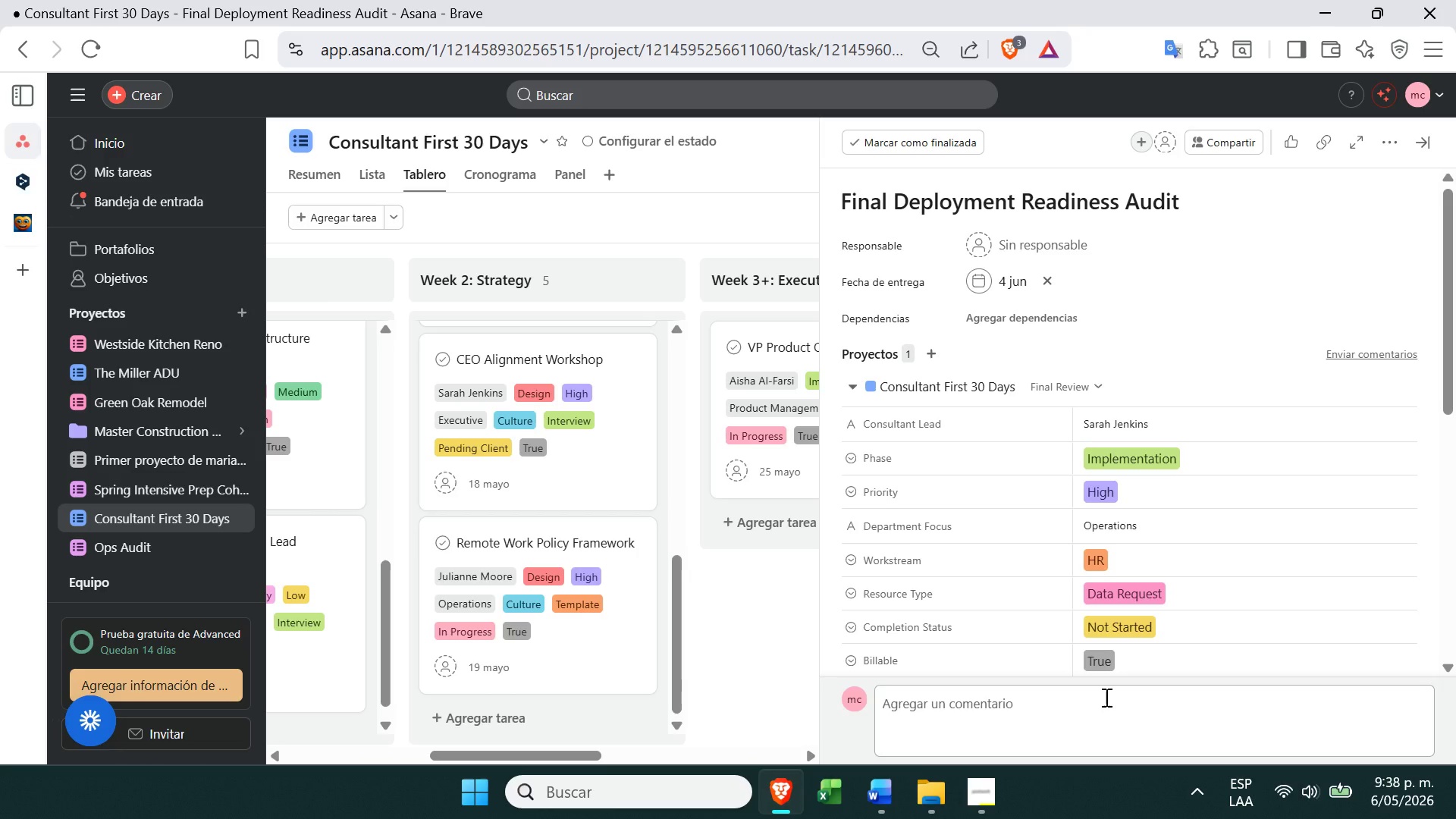 
left_click([718, 570])
 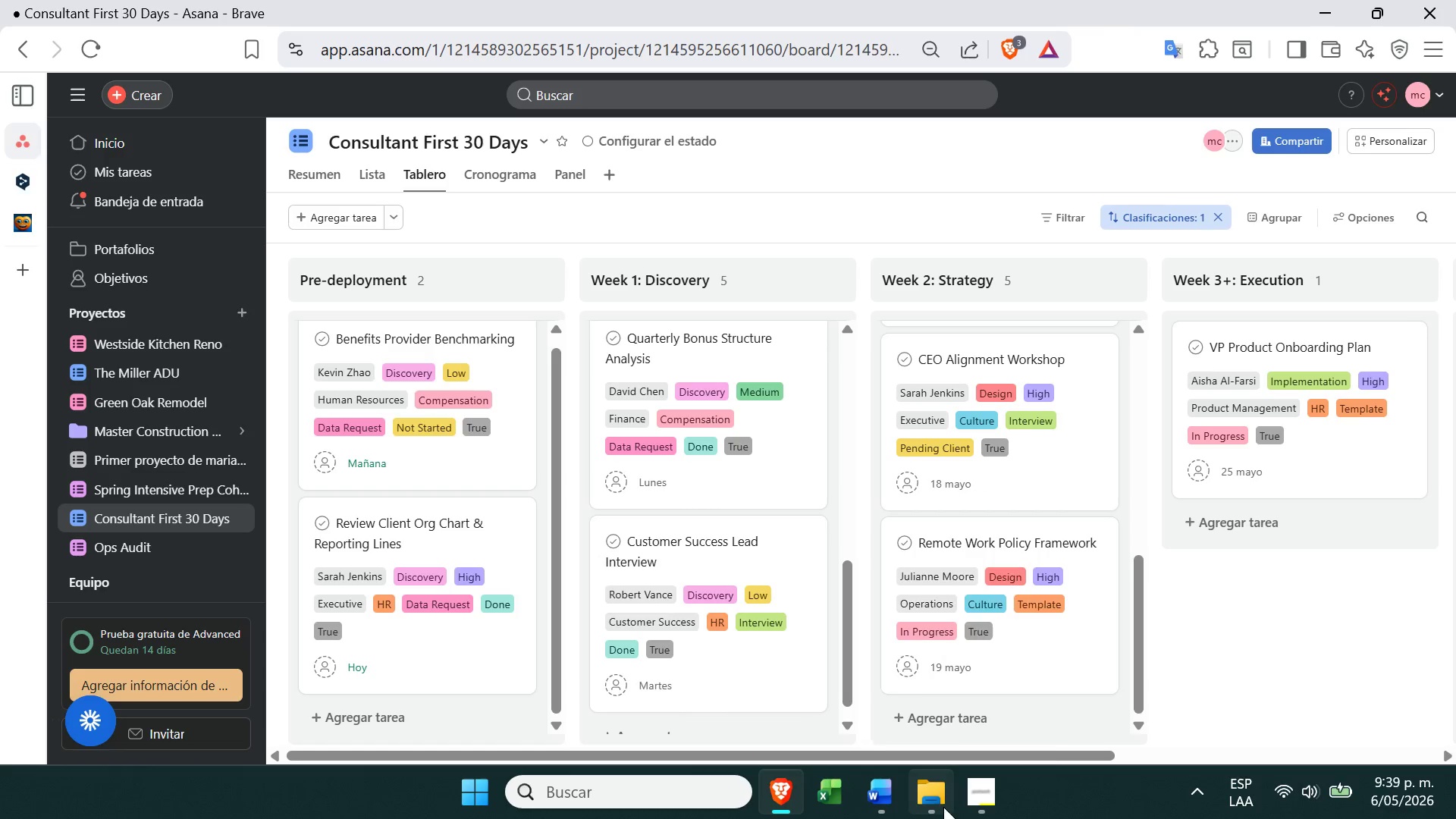 
wait(7.44)
 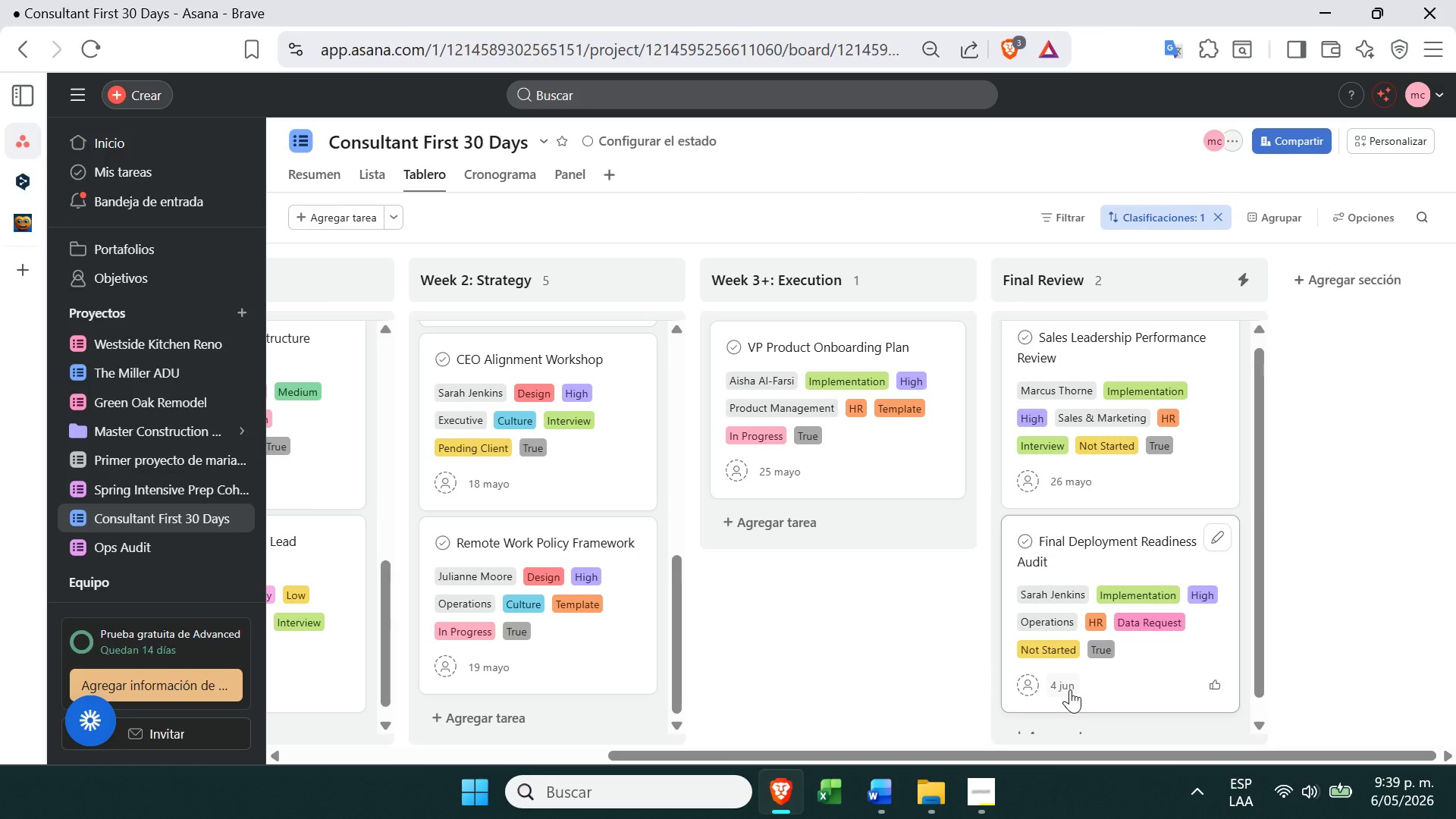 
left_click([974, 799])